 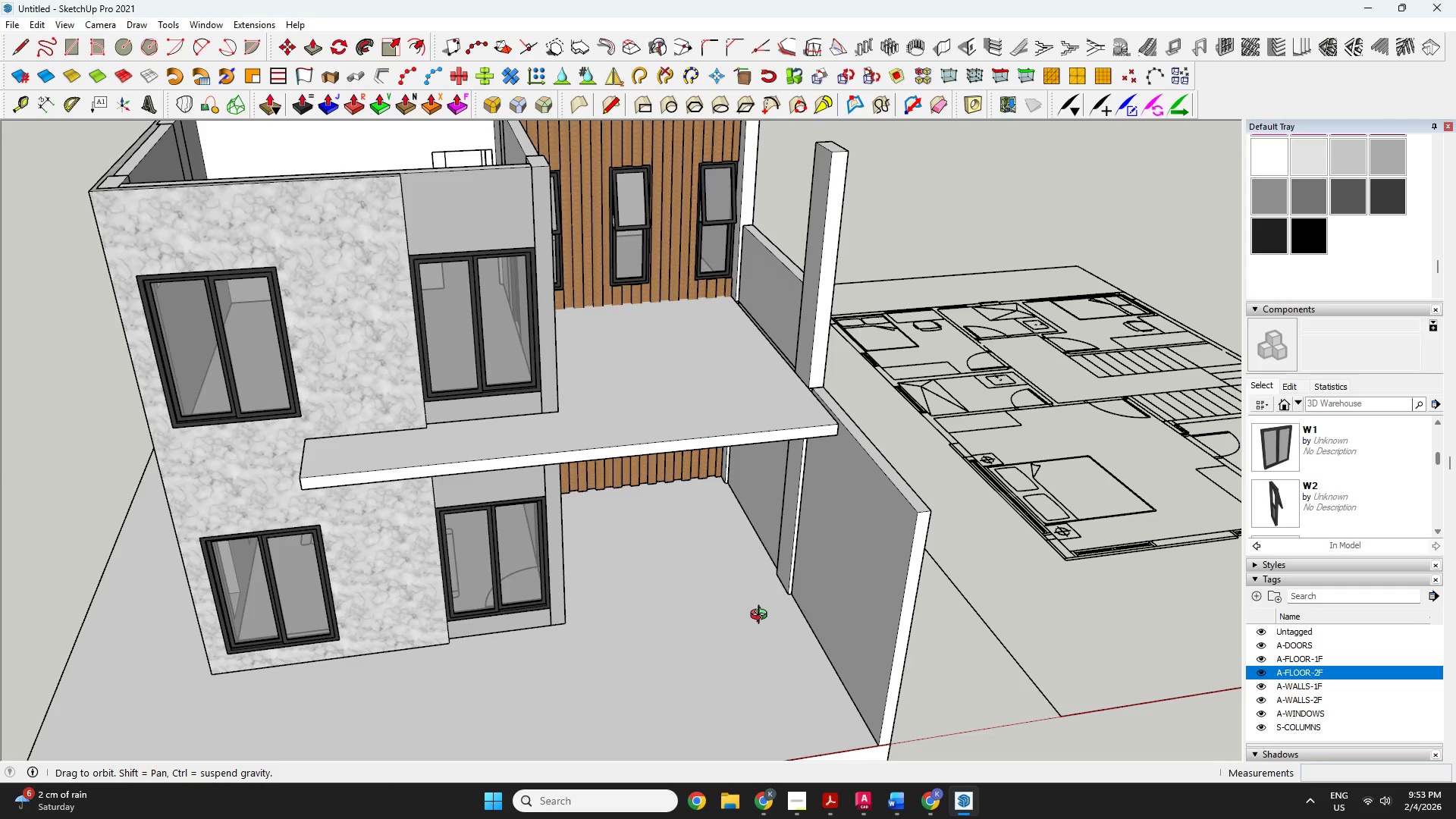 
left_click([788, 811])
 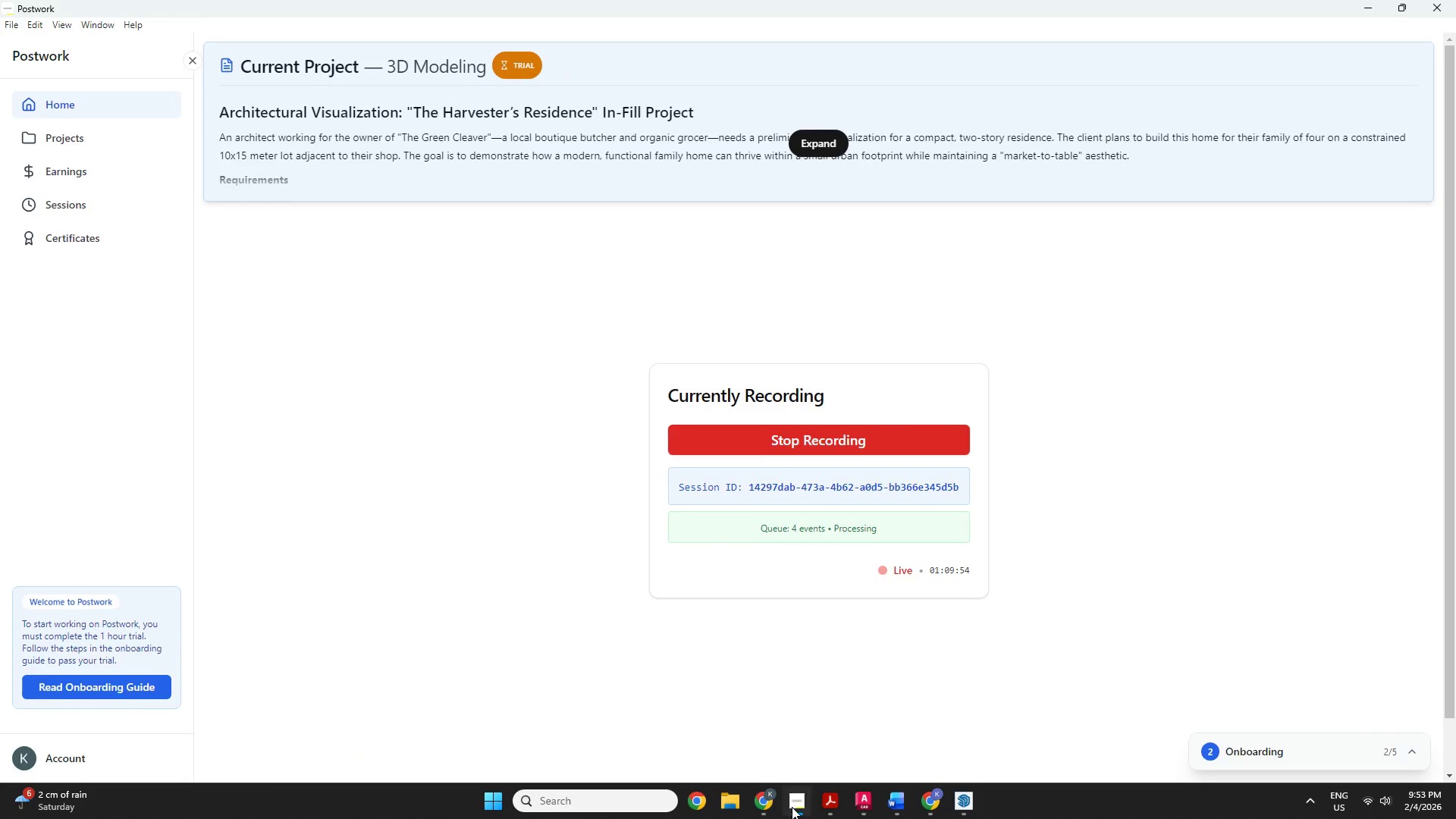 
left_click_drag(start_coordinate=[742, 481], to_coordinate=[1036, 350])
 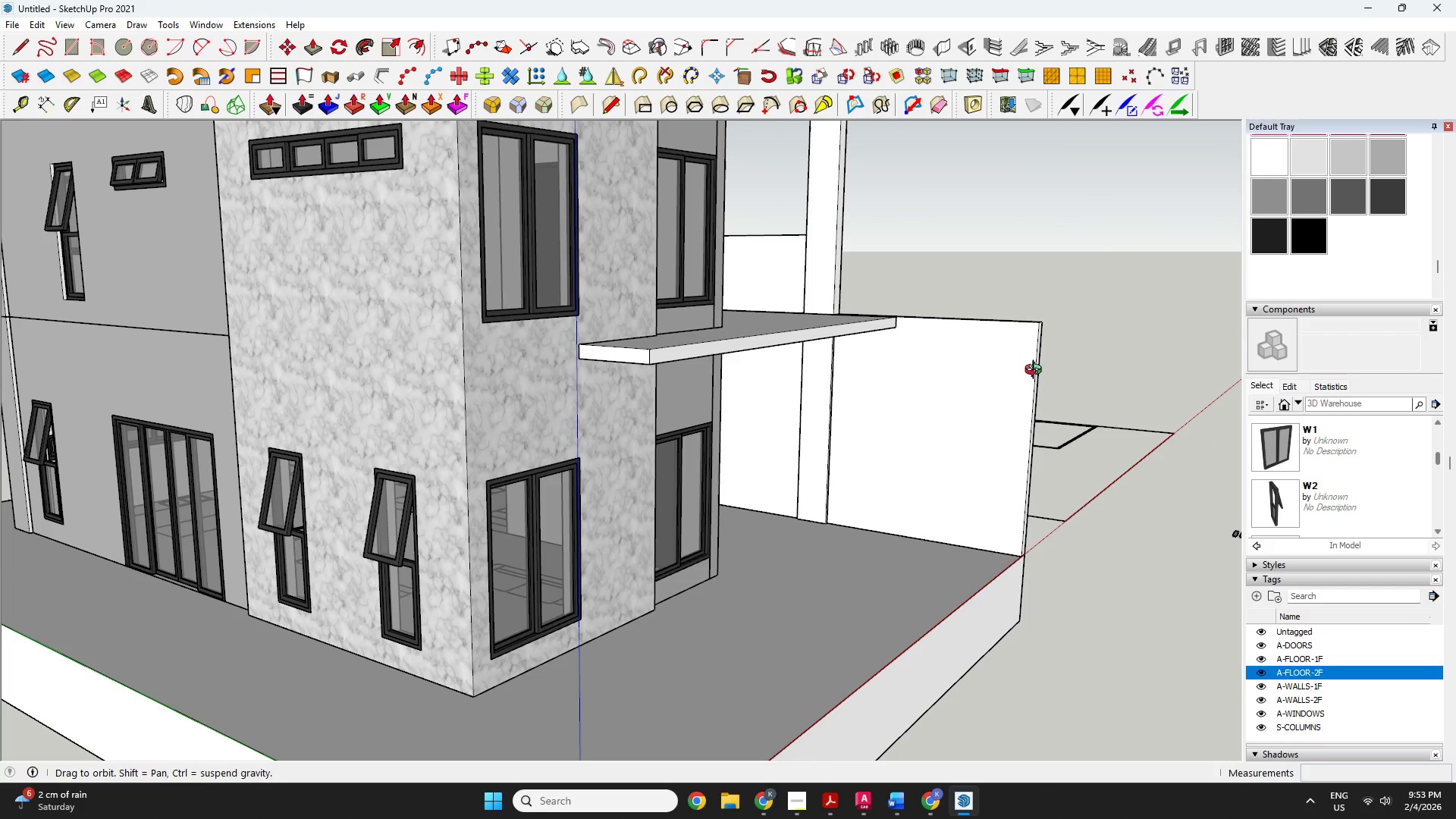 
left_click_drag(start_coordinate=[1006, 473], to_coordinate=[742, 560])
 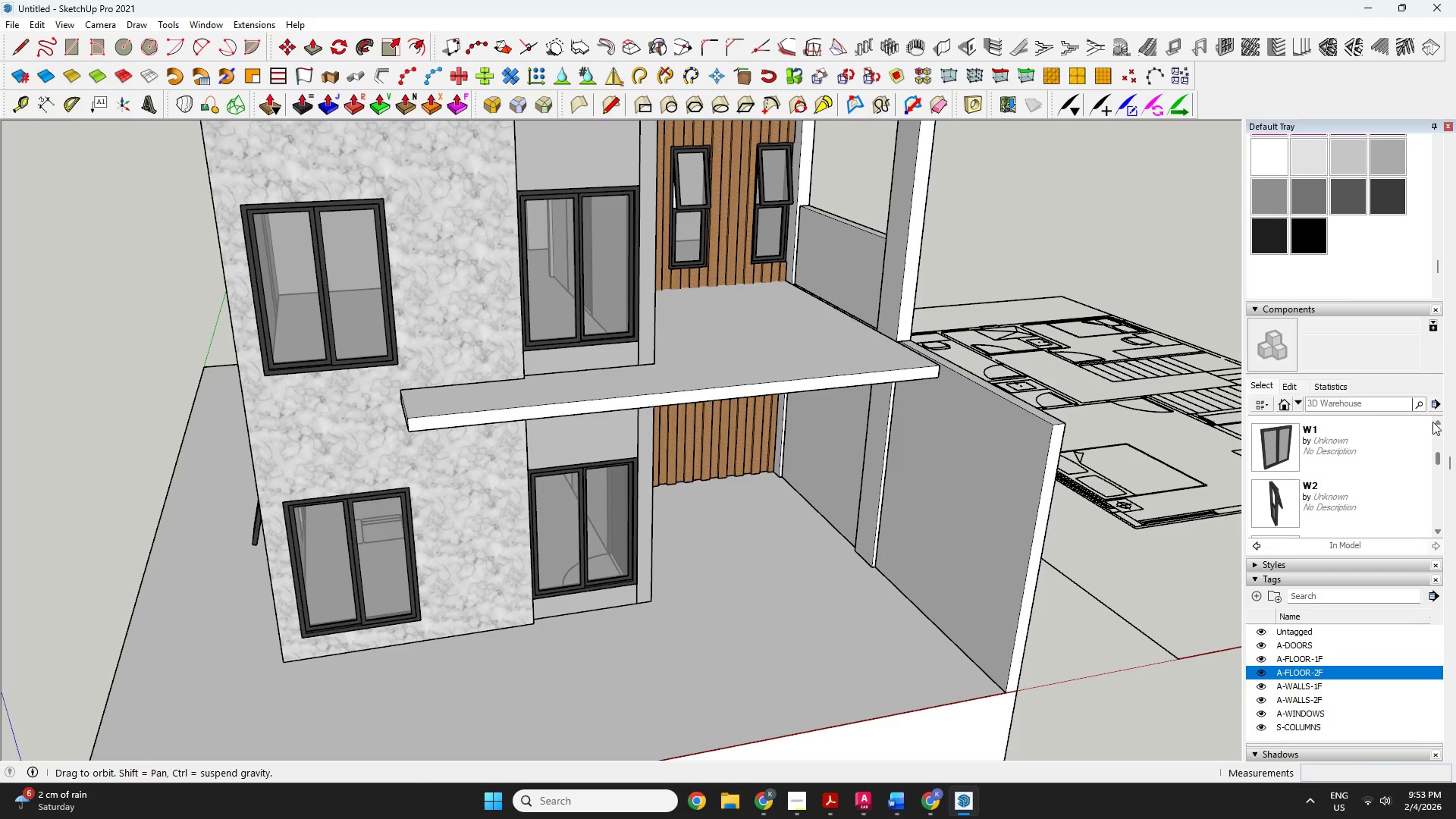 
key(Space)
 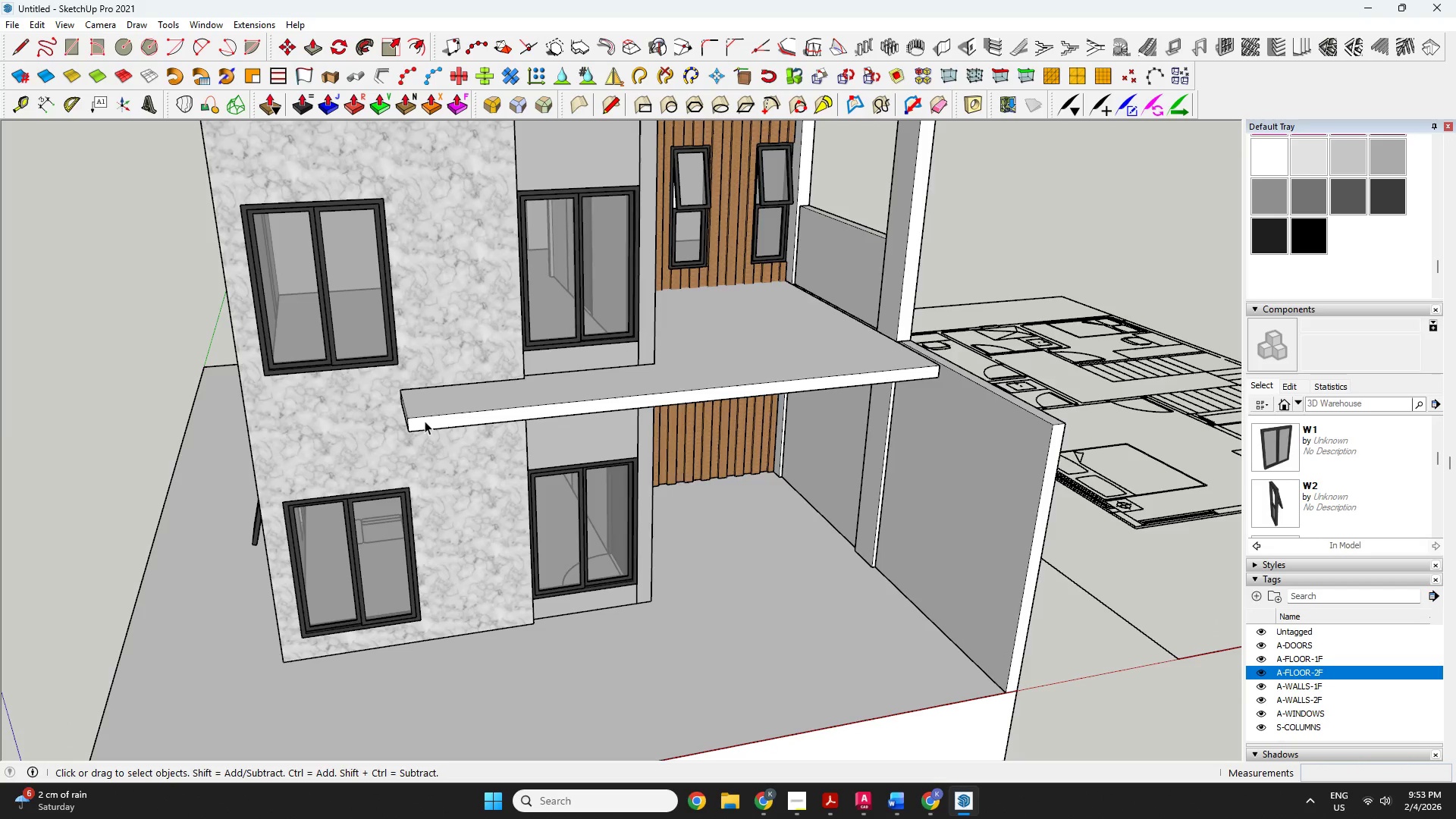 
double_click([425, 421])
 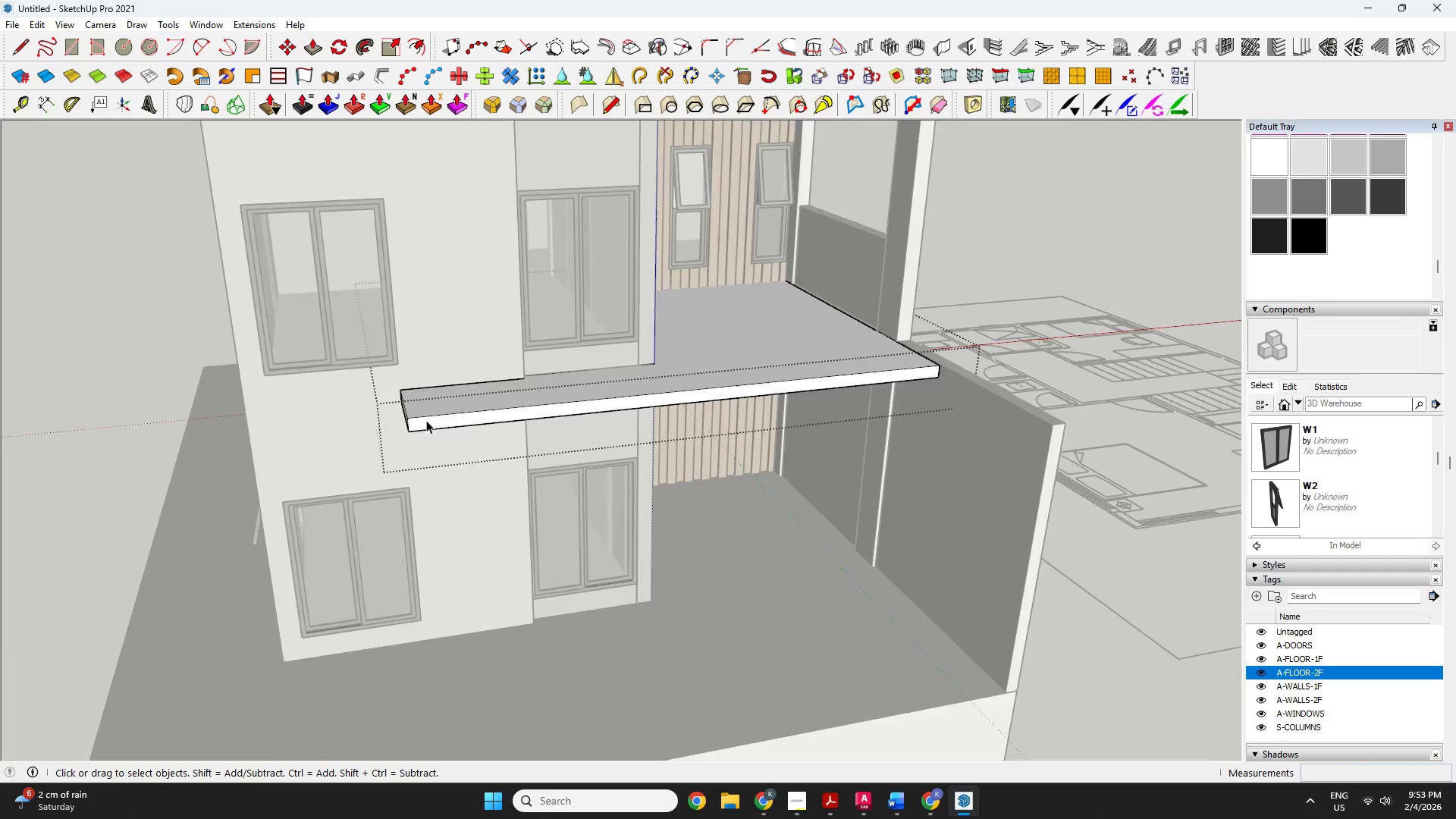 
scroll: coordinate [429, 420], scroll_direction: up, amount: 5.0
 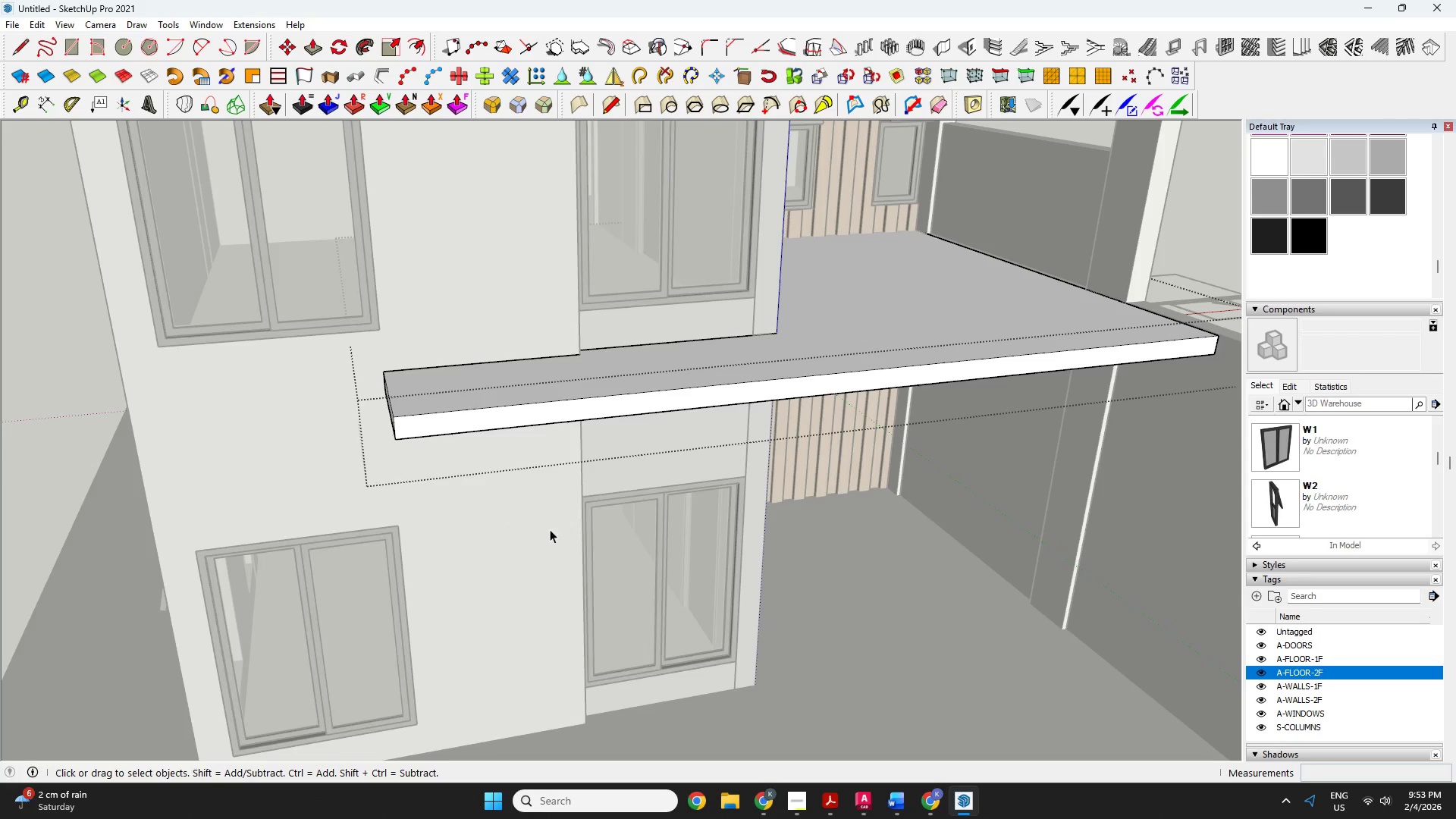 
type(ol)
 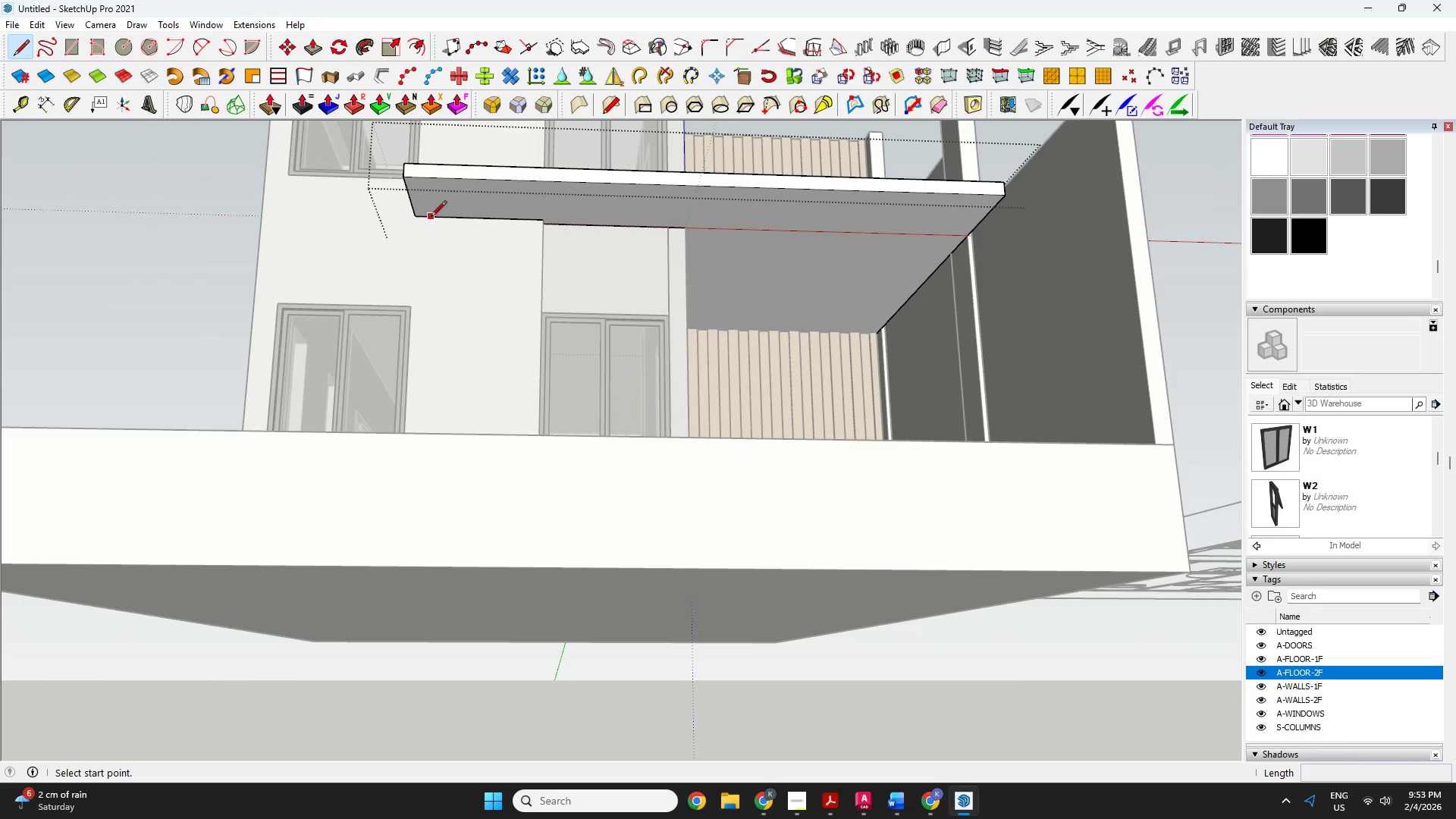 
left_click_drag(start_coordinate=[730, 579], to_coordinate=[642, 324])
 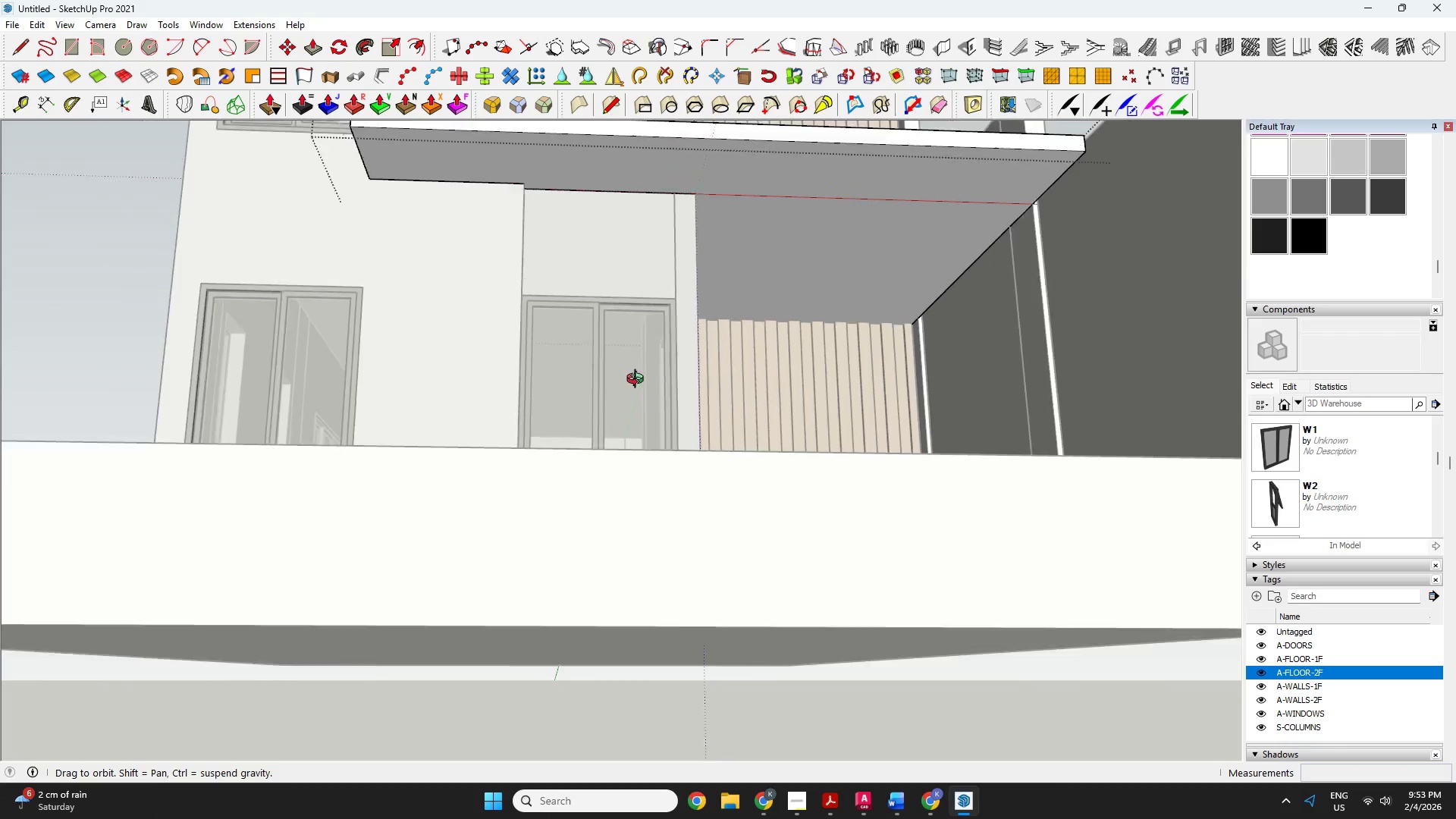 
scroll: coordinate [635, 404], scroll_direction: down, amount: 3.0
 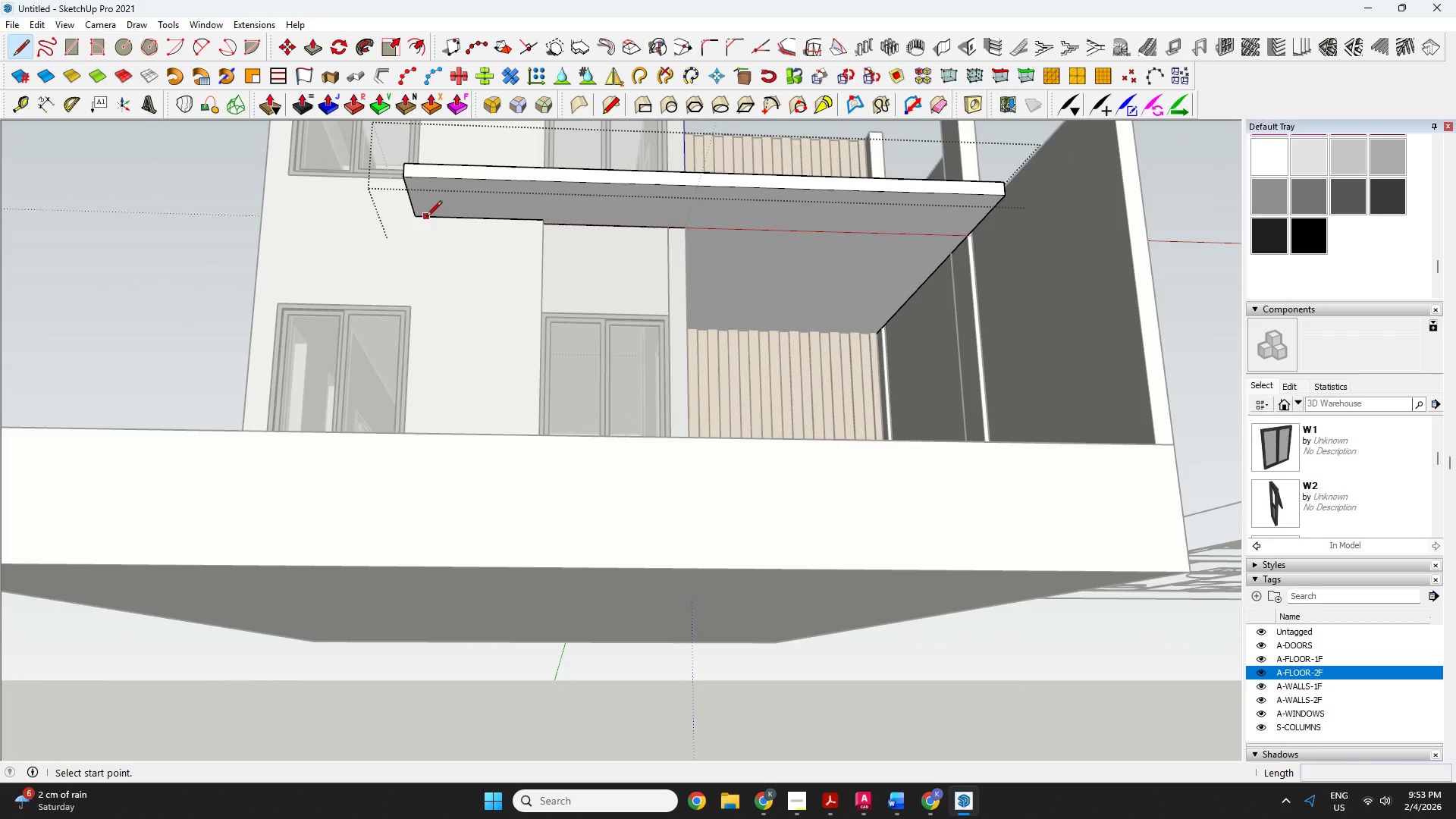 
left_click([420, 218])
 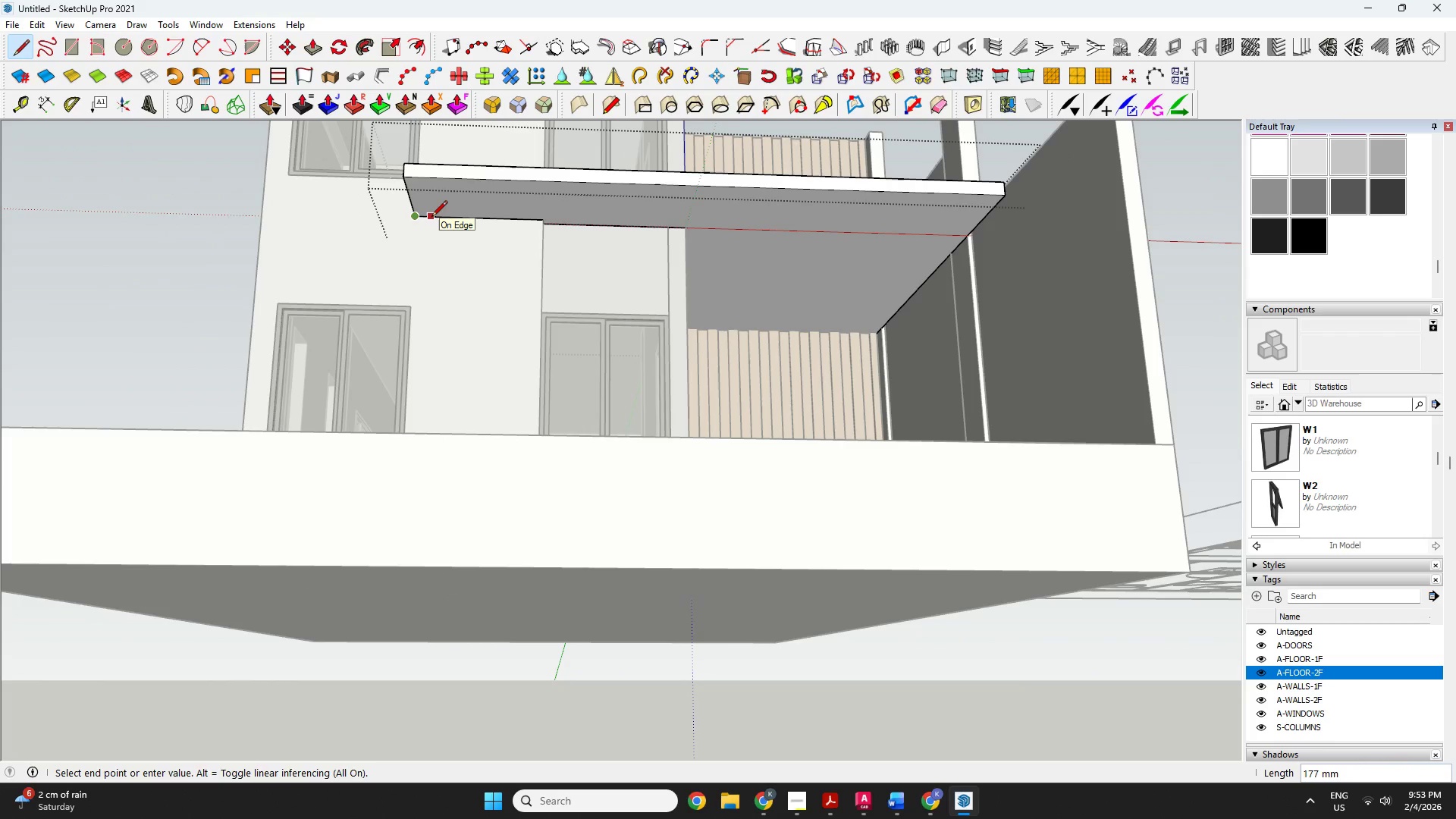 
type(100)
 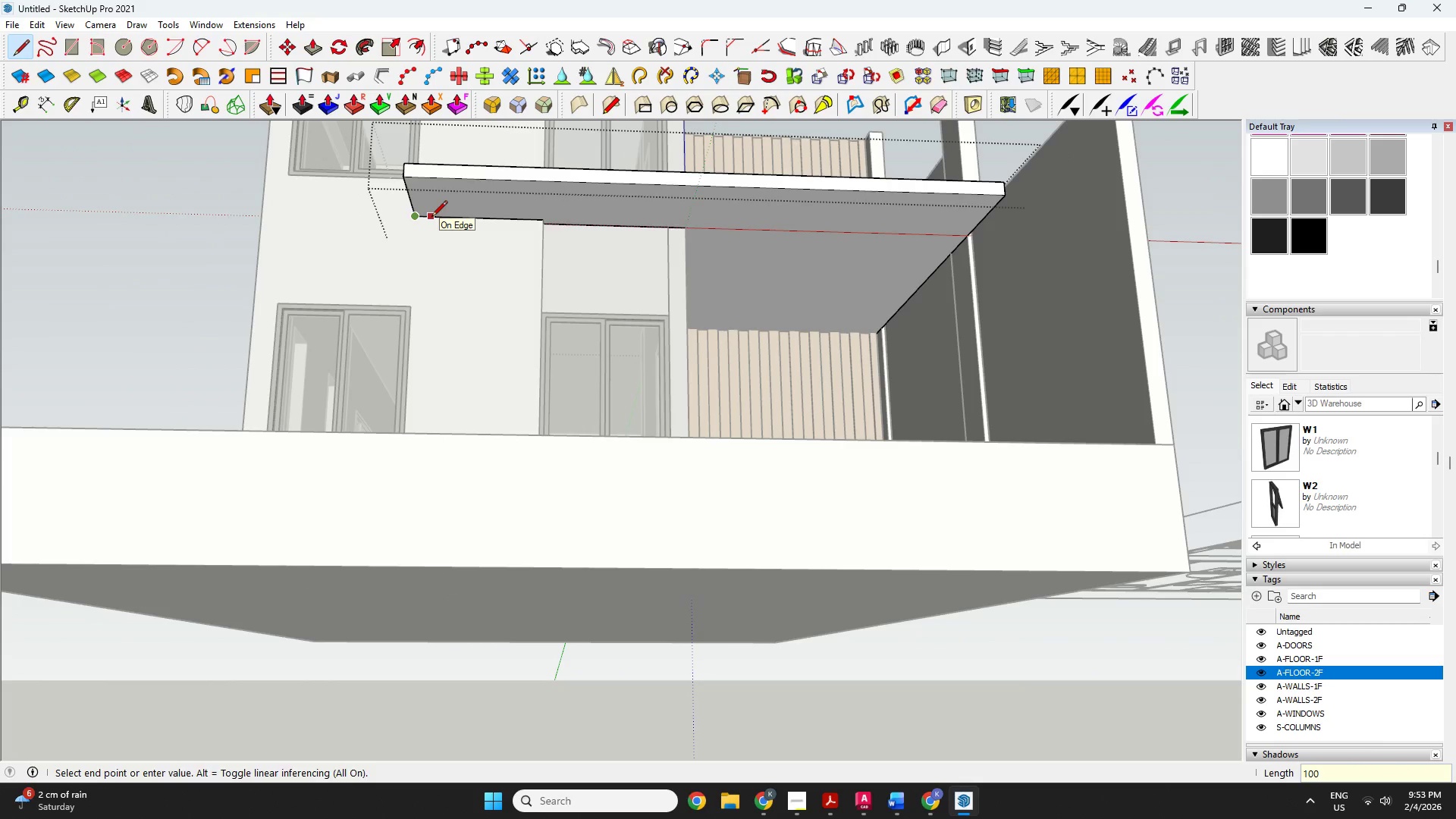 
key(Enter)
 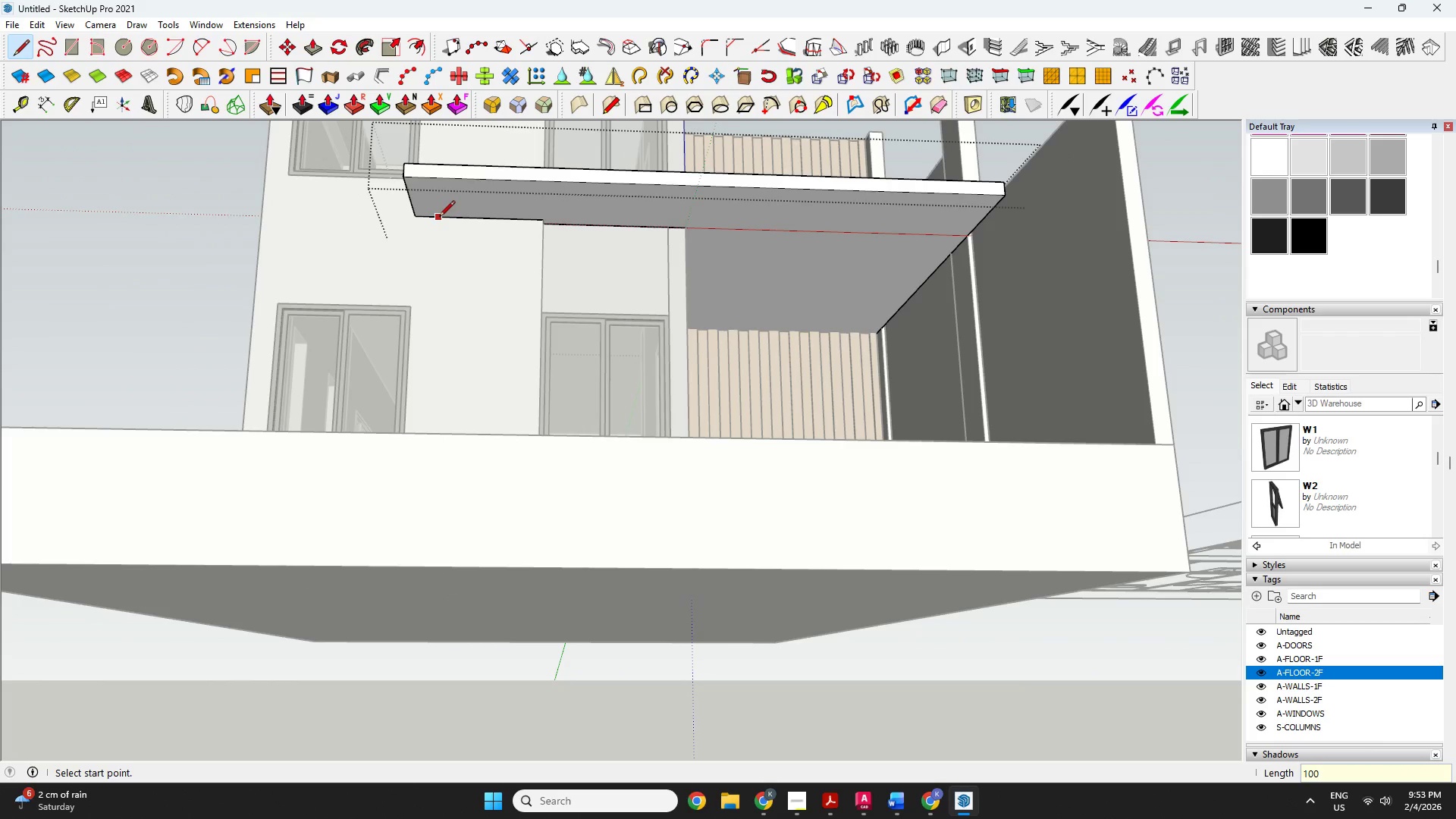 
left_click([431, 217])
 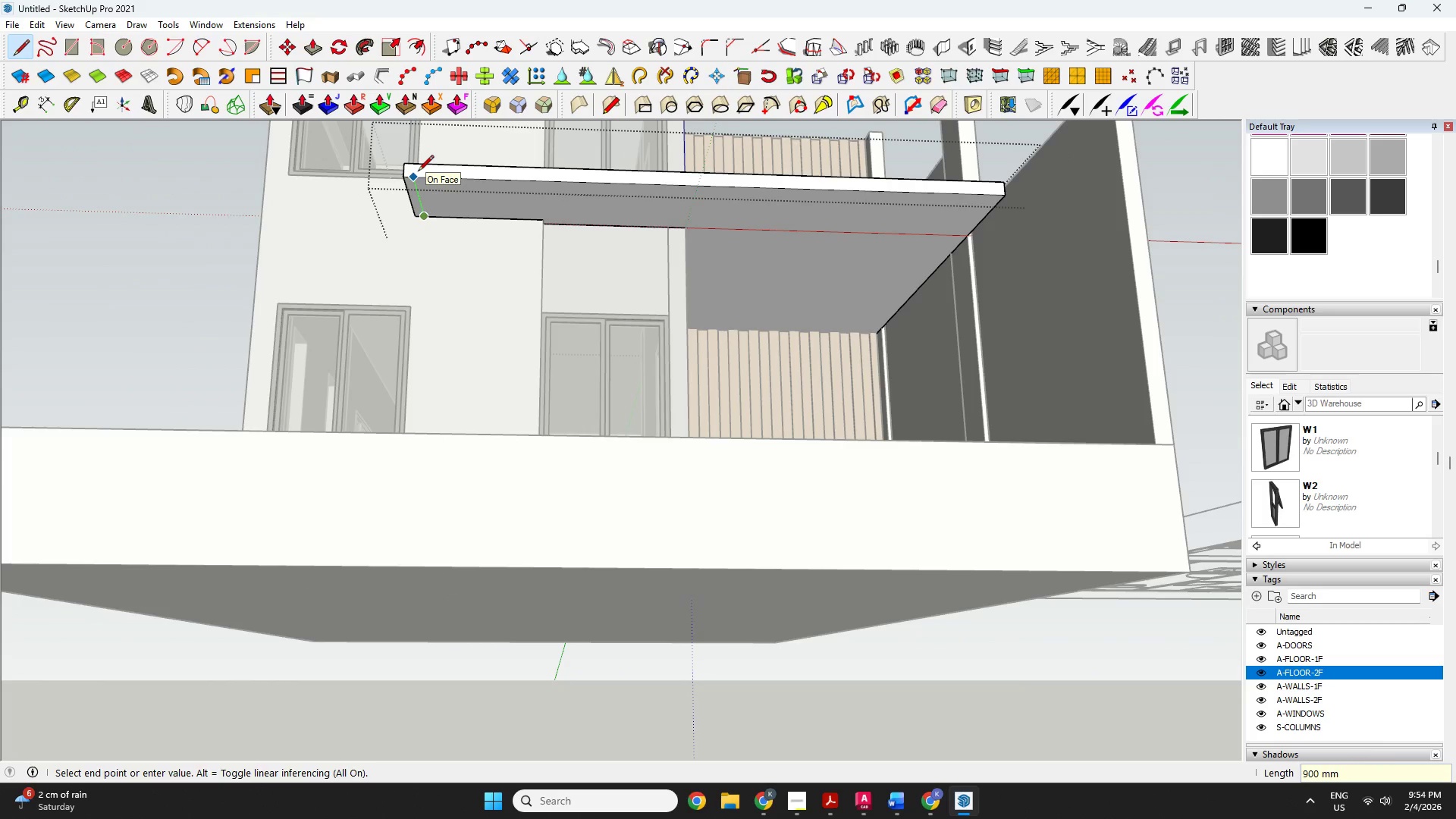 
type(800)
 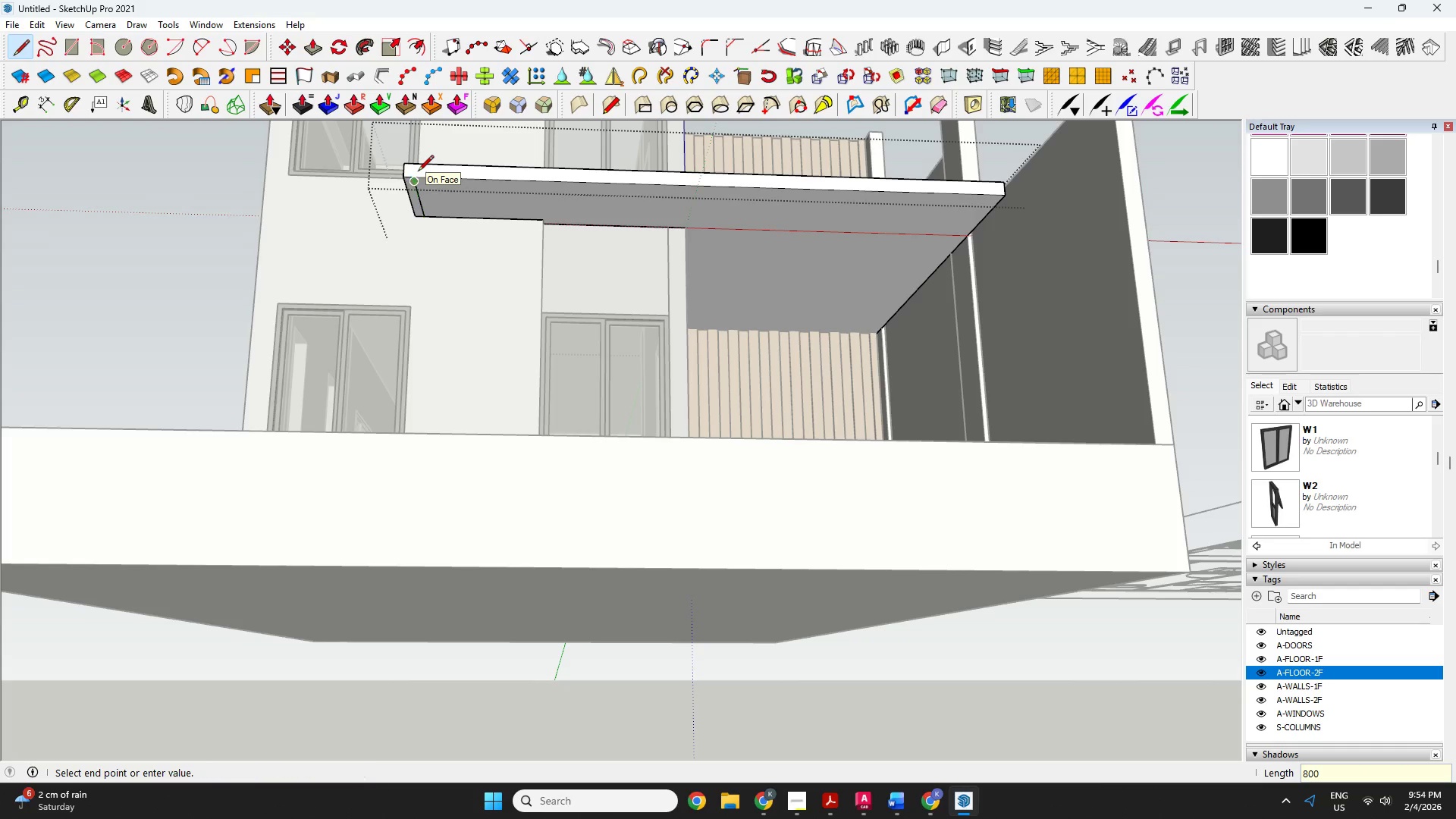 
key(Enter)
 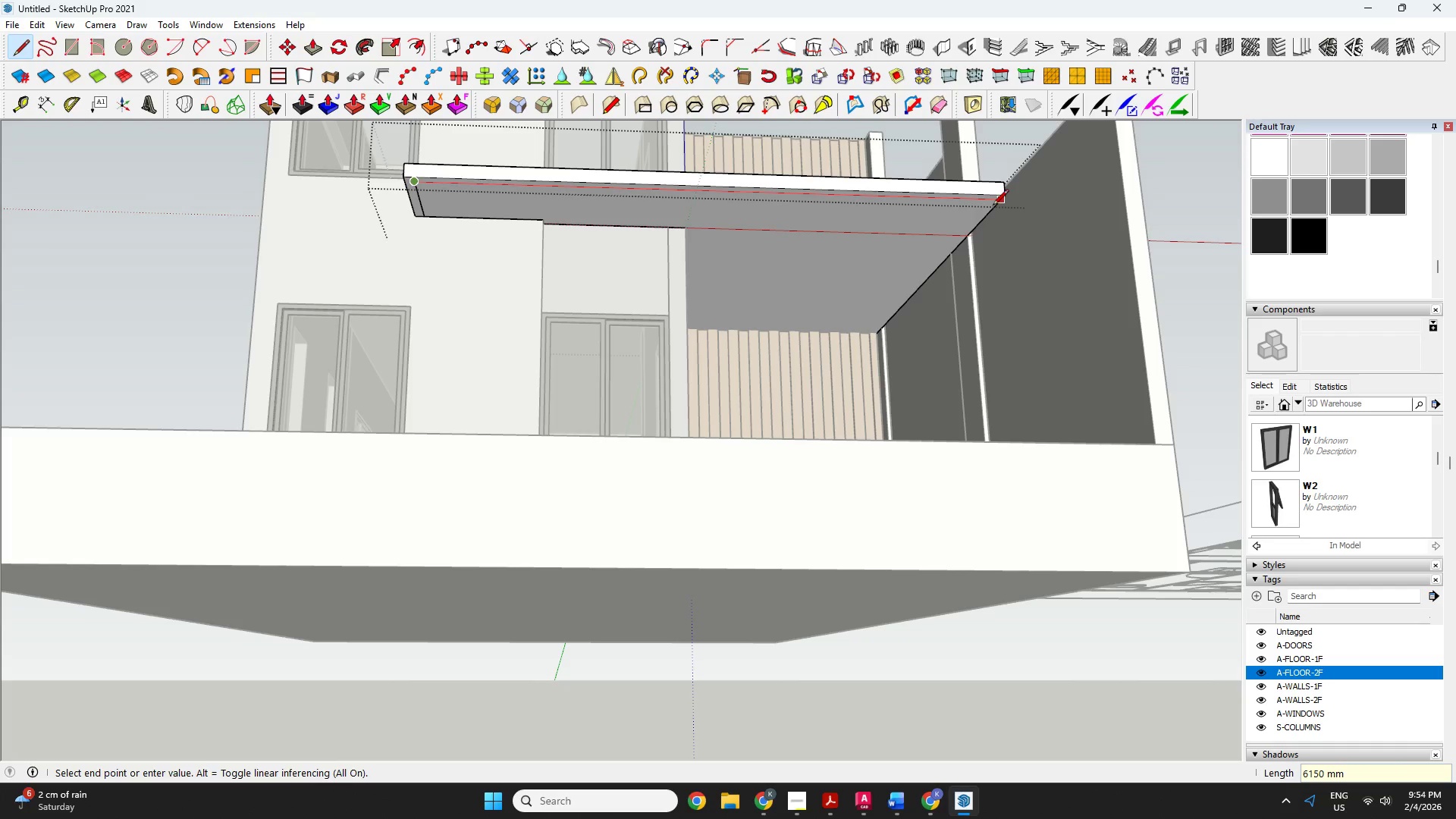 
left_click([999, 206])
 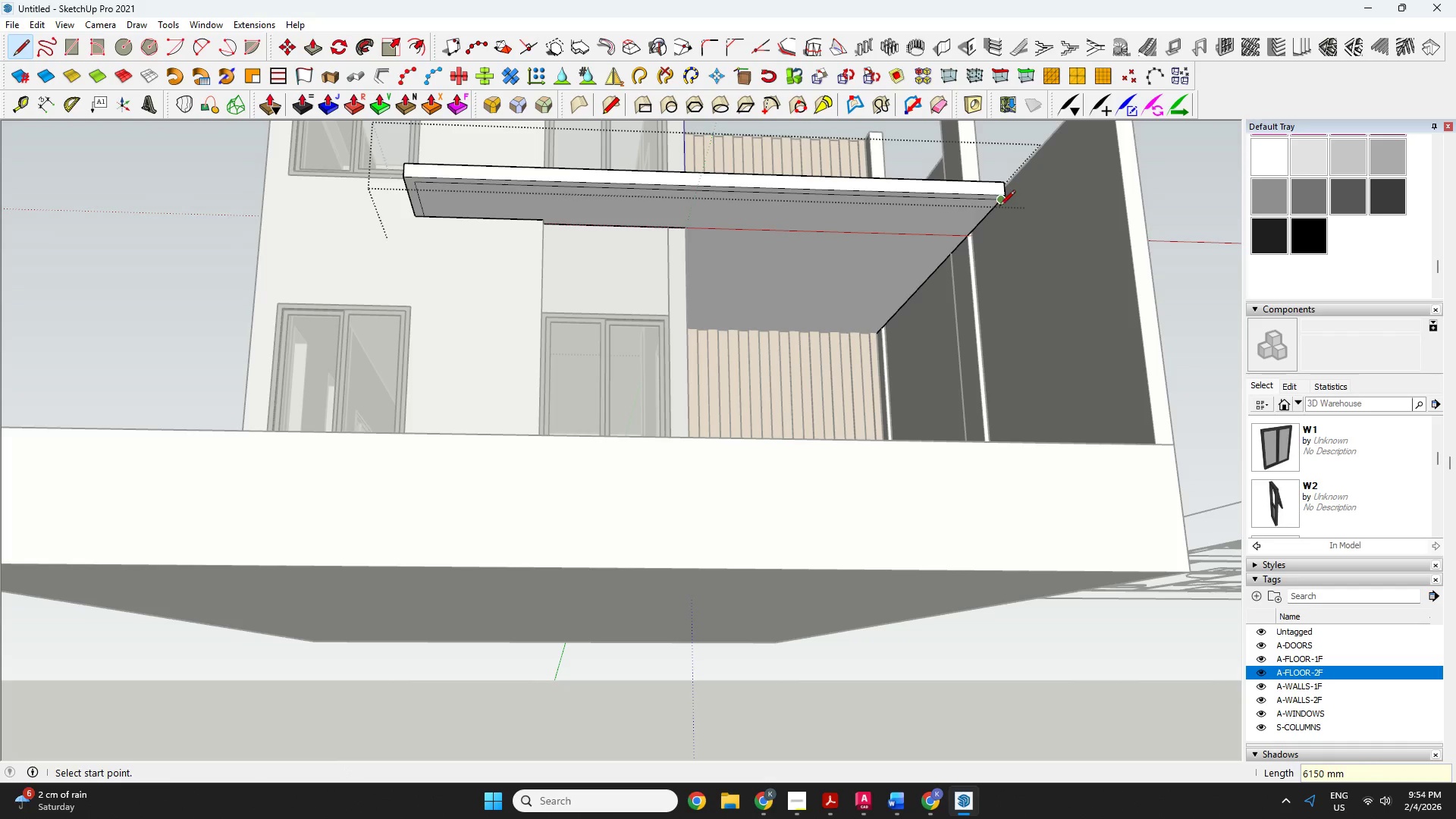 
key(Space)
 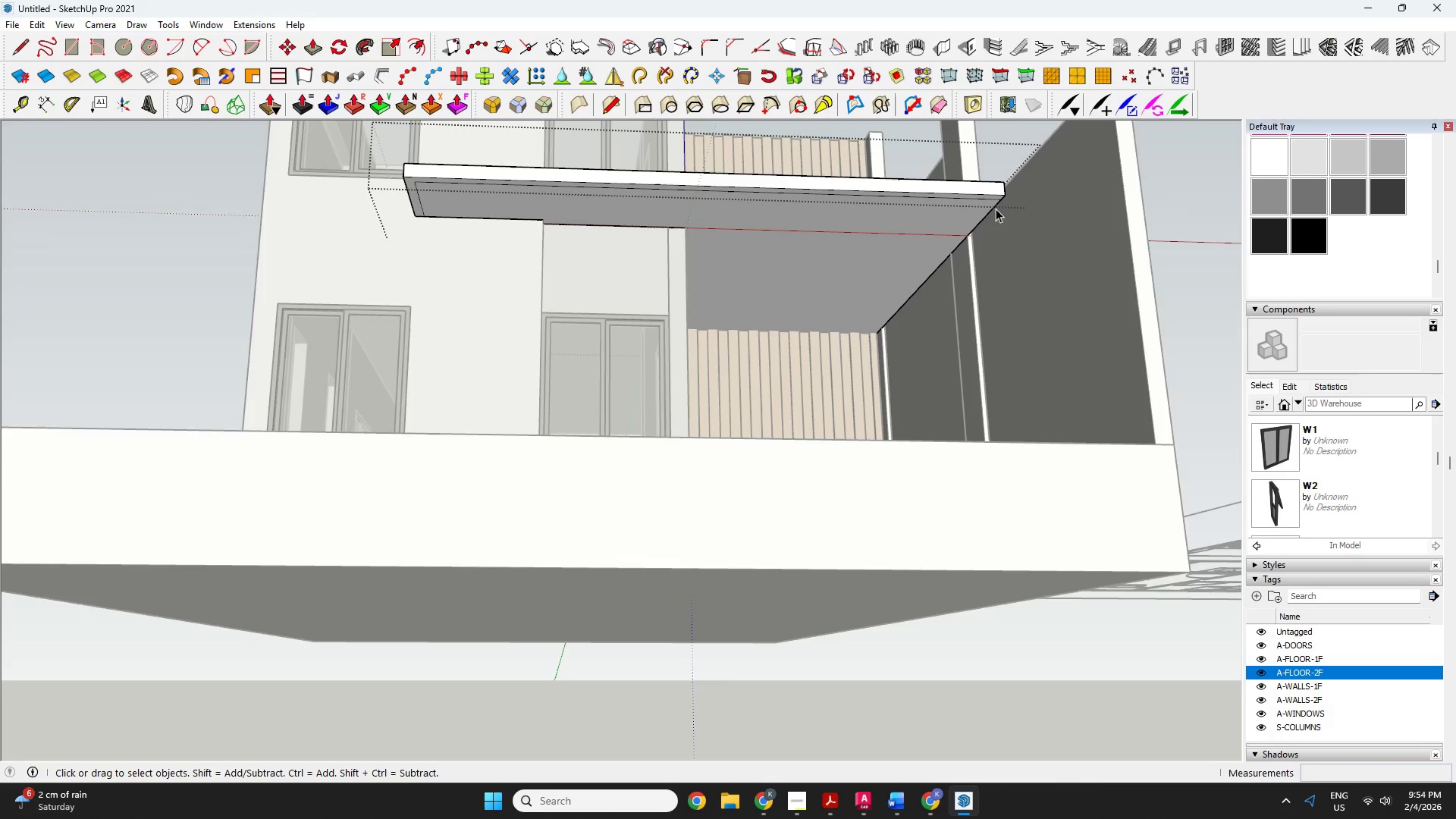 
key(P)
 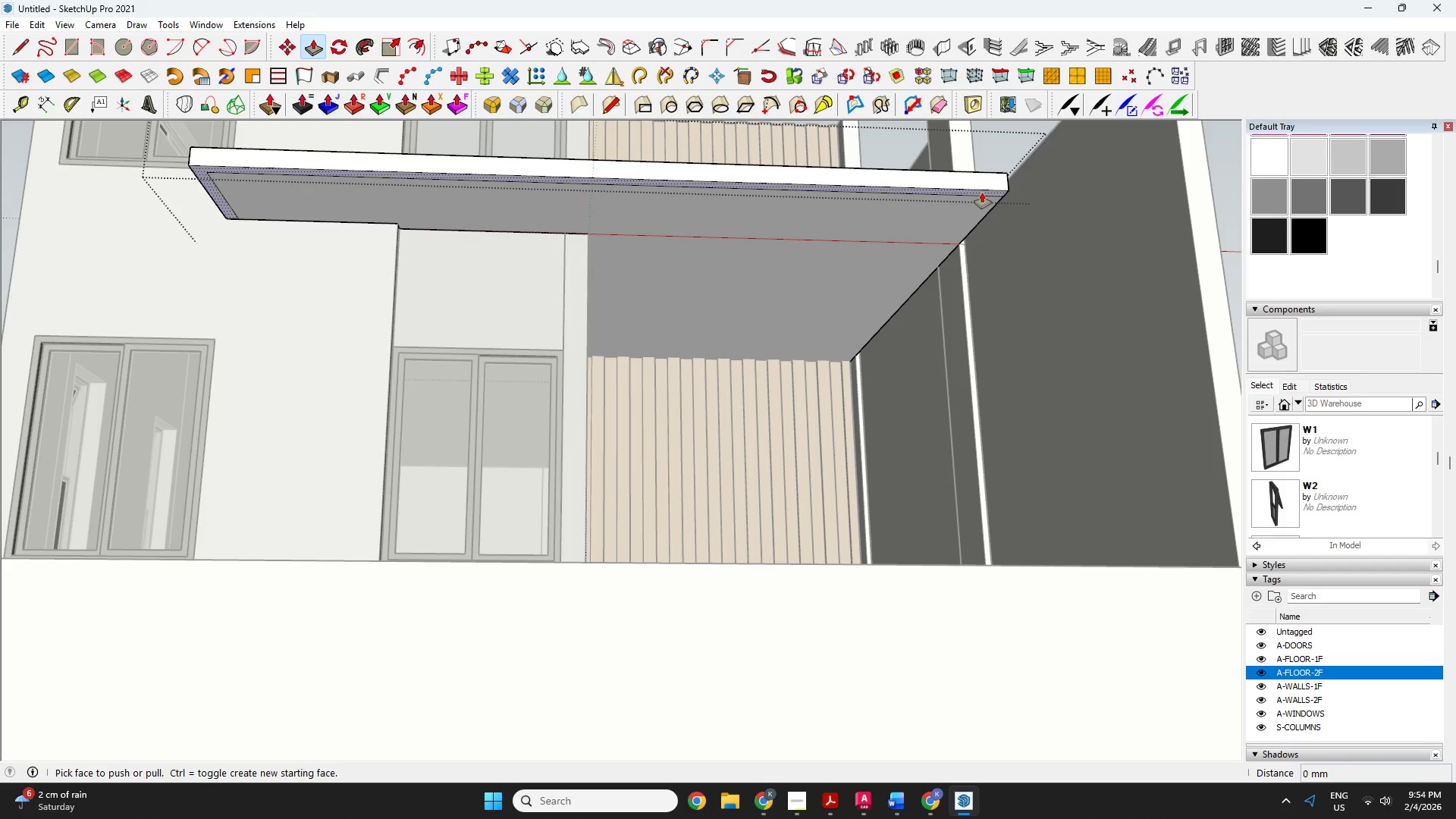 
scroll: coordinate [995, 209], scroll_direction: up, amount: 3.0
 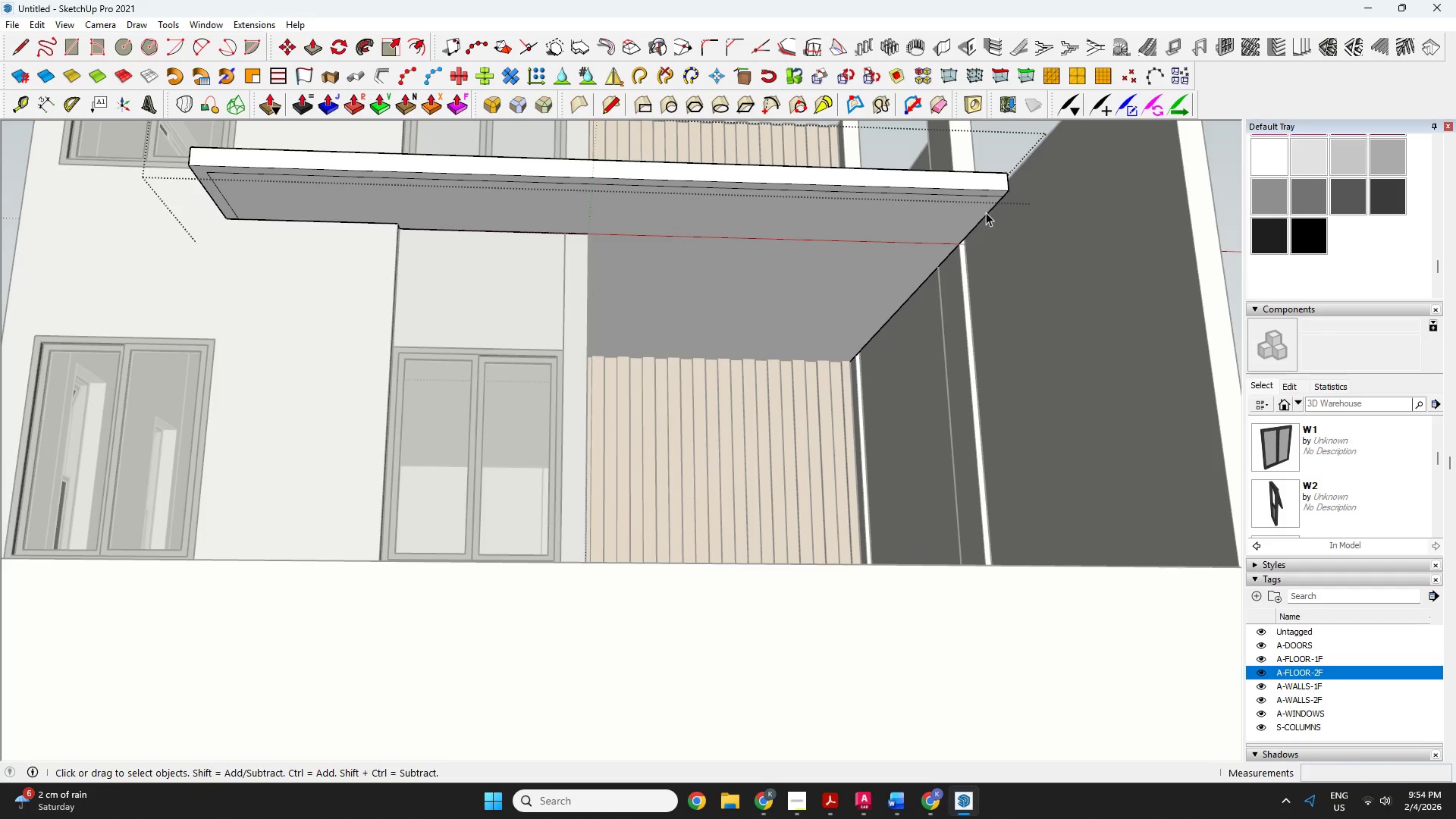 
left_click([982, 193])
 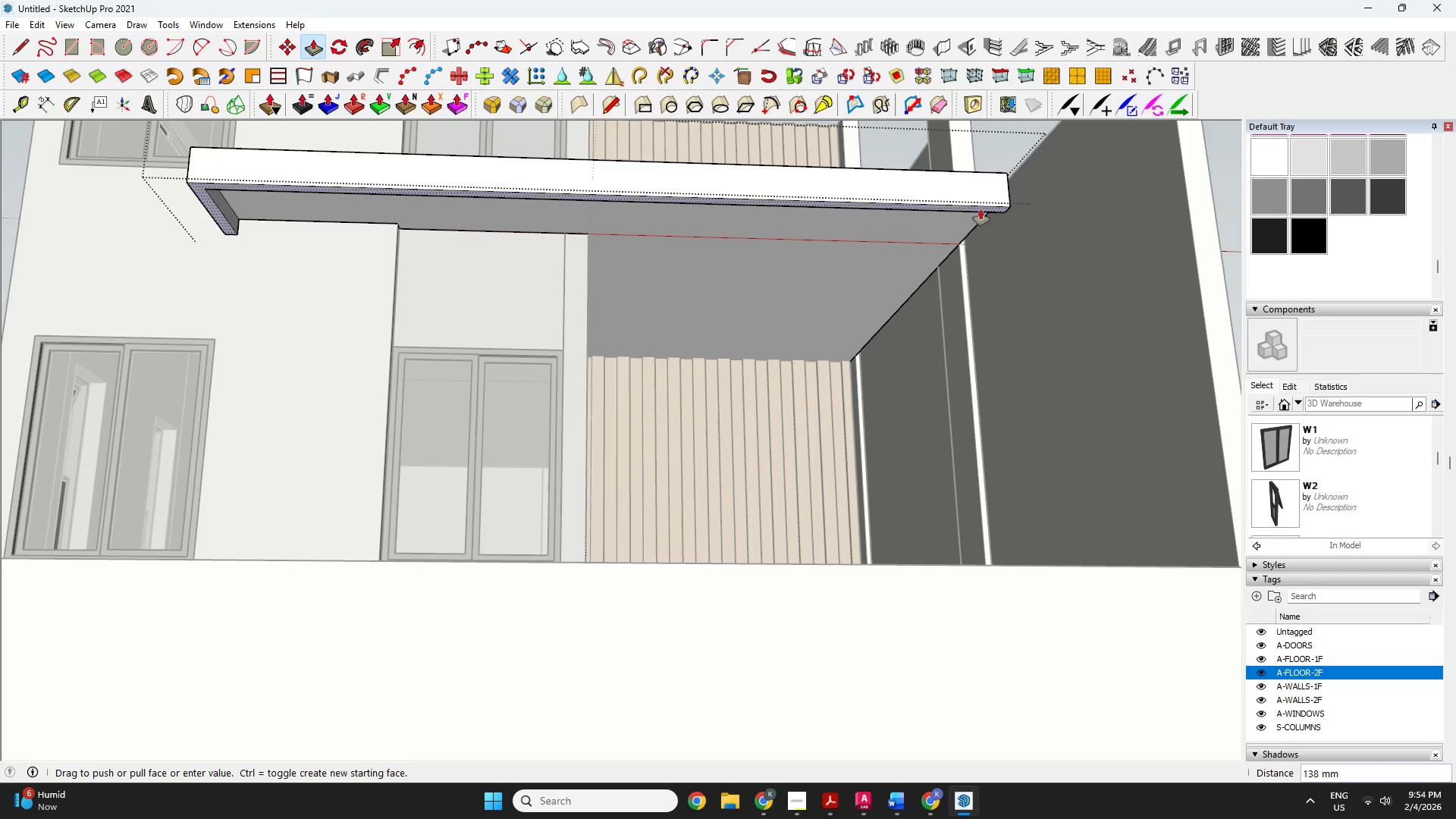 
type(300)
 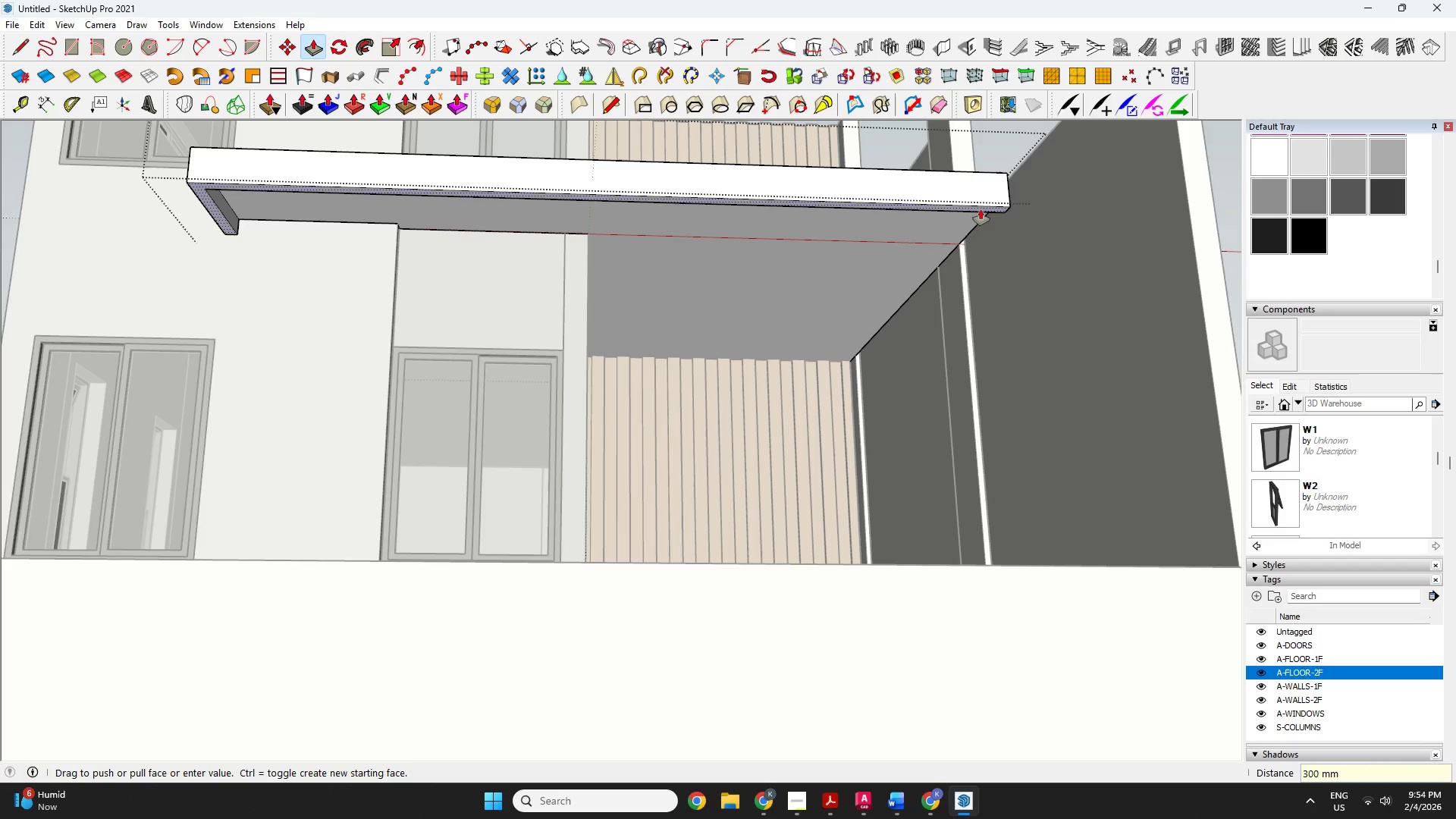 
key(Enter)
 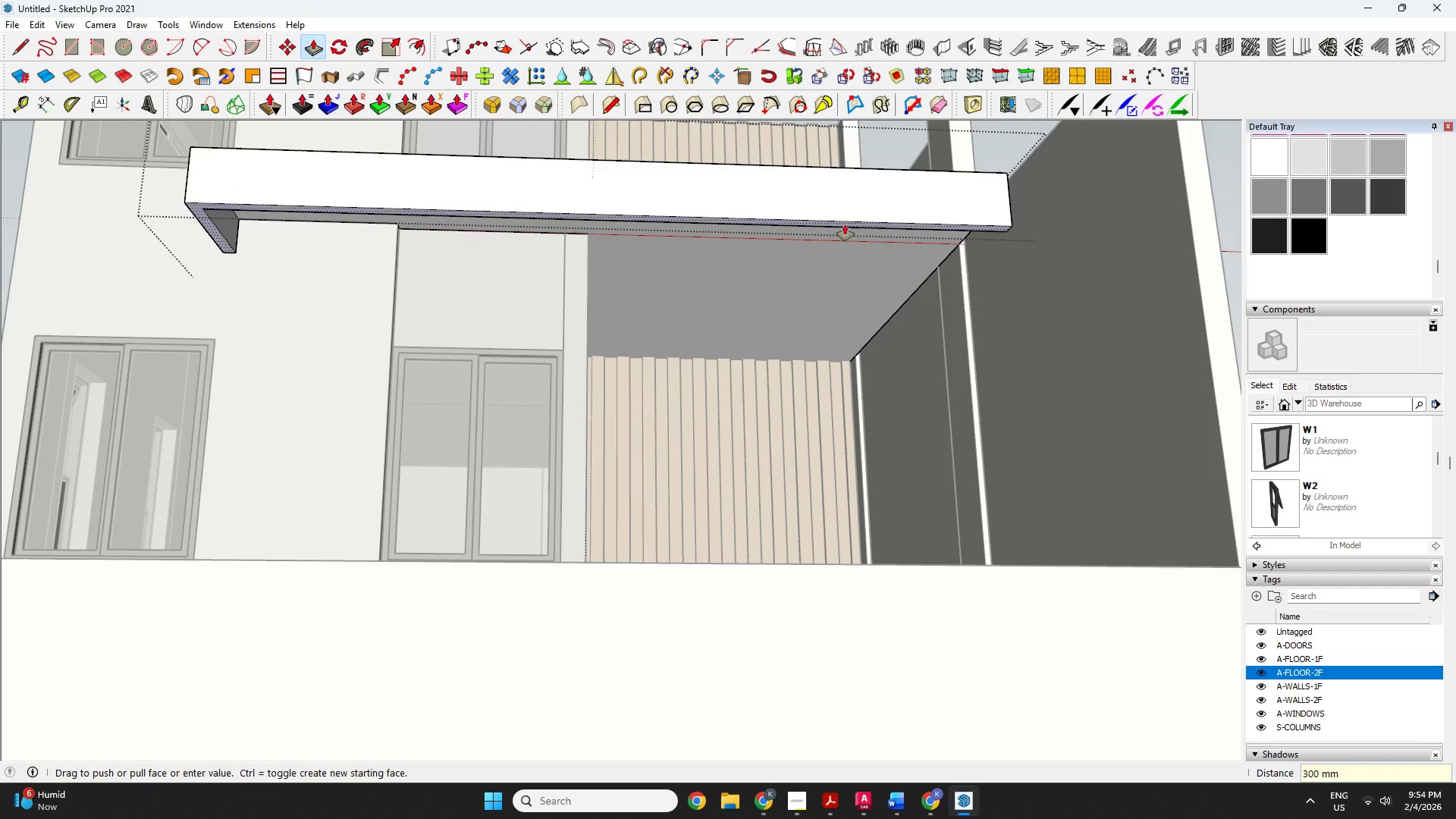 
left_click([845, 224])
 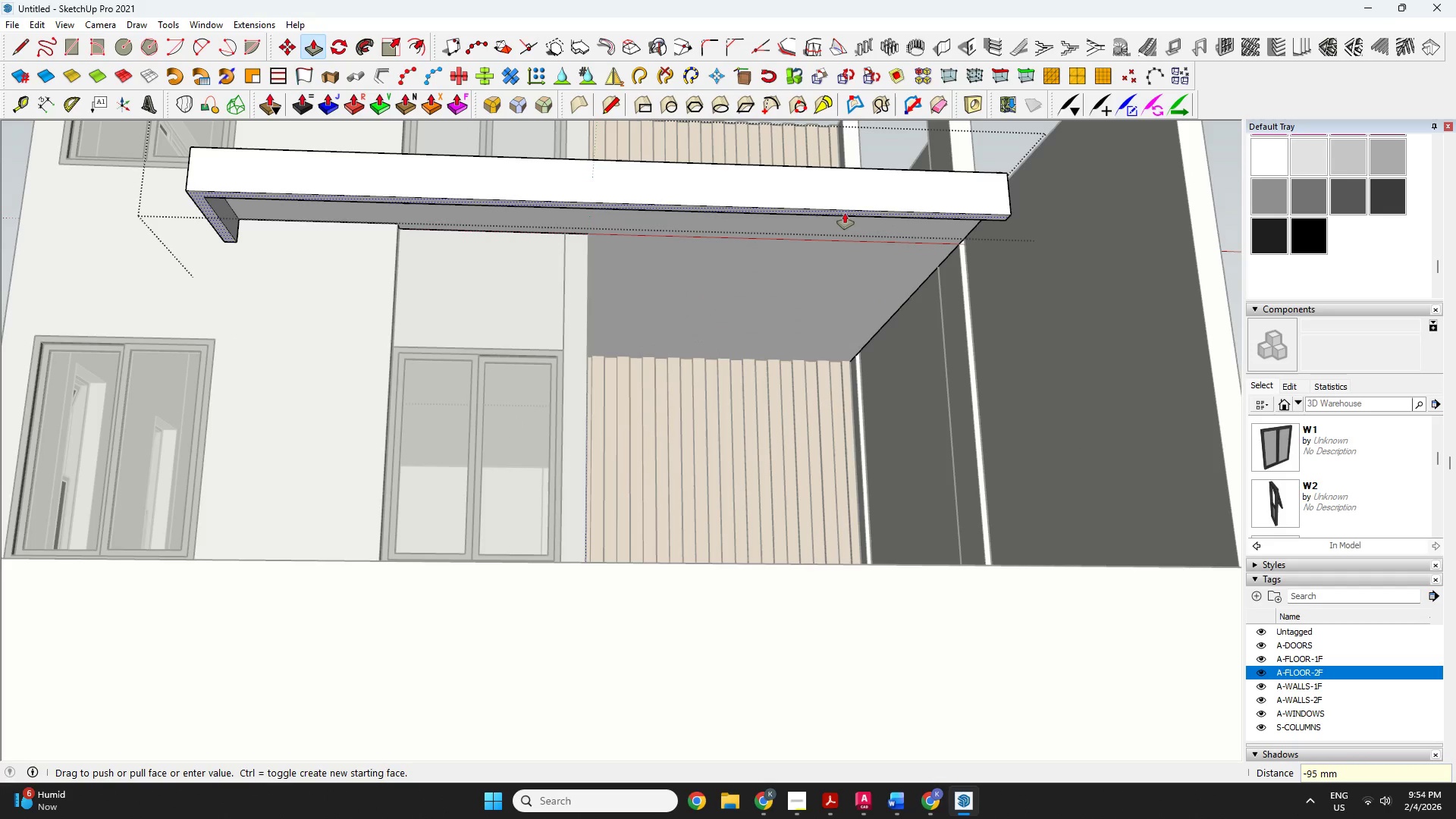 
type(200)
 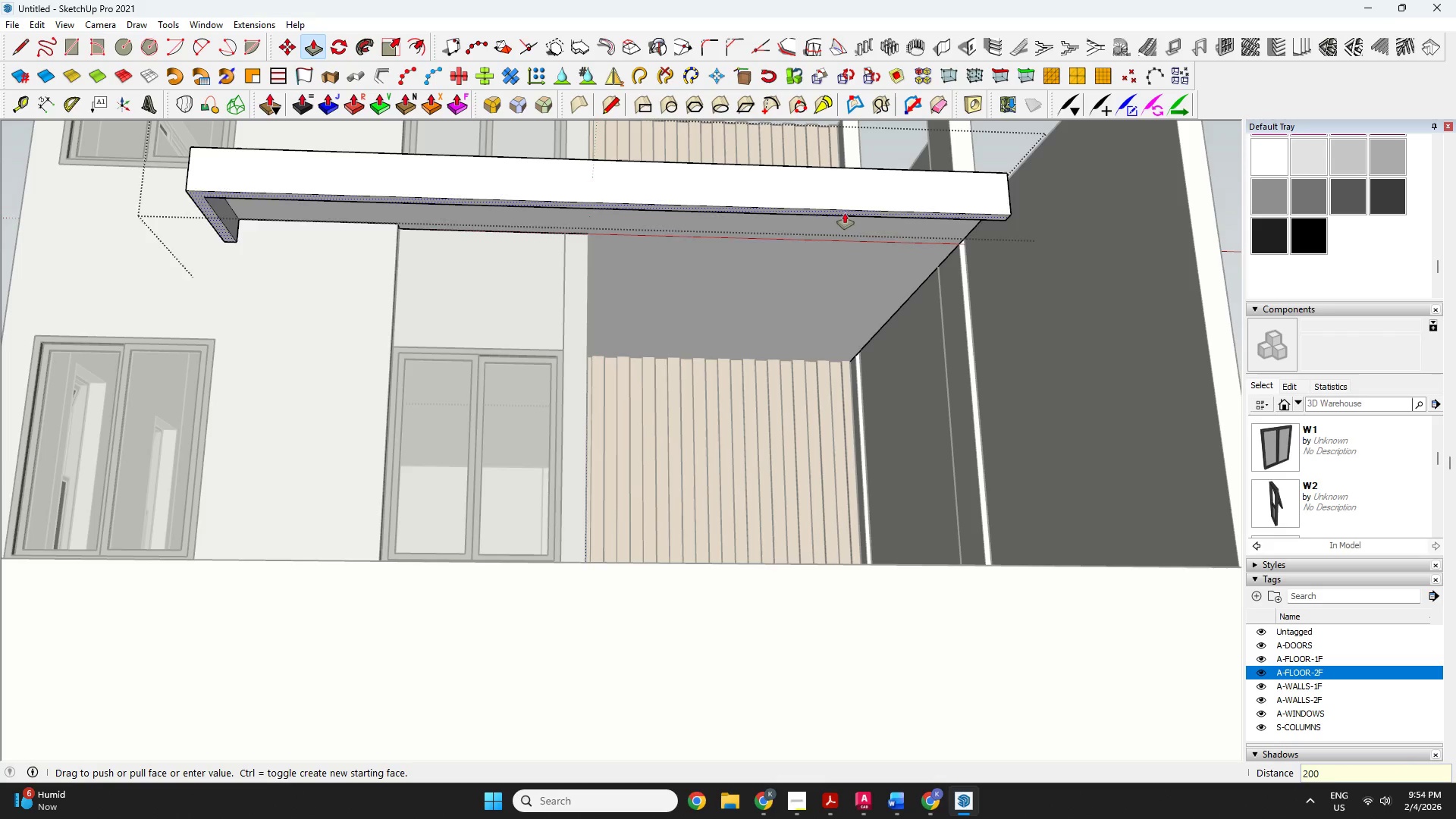 
key(Enter)
 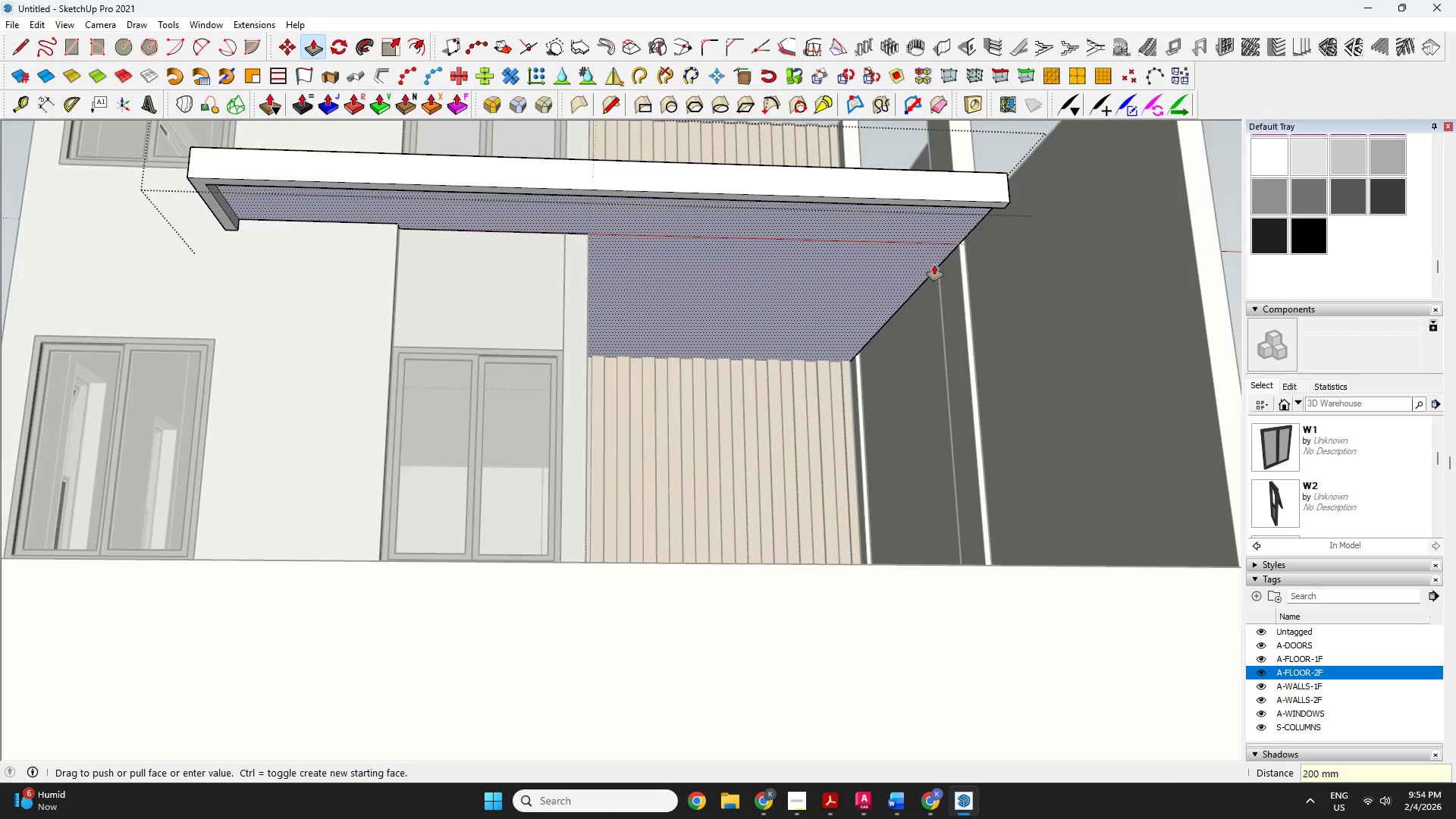 
key(L)
 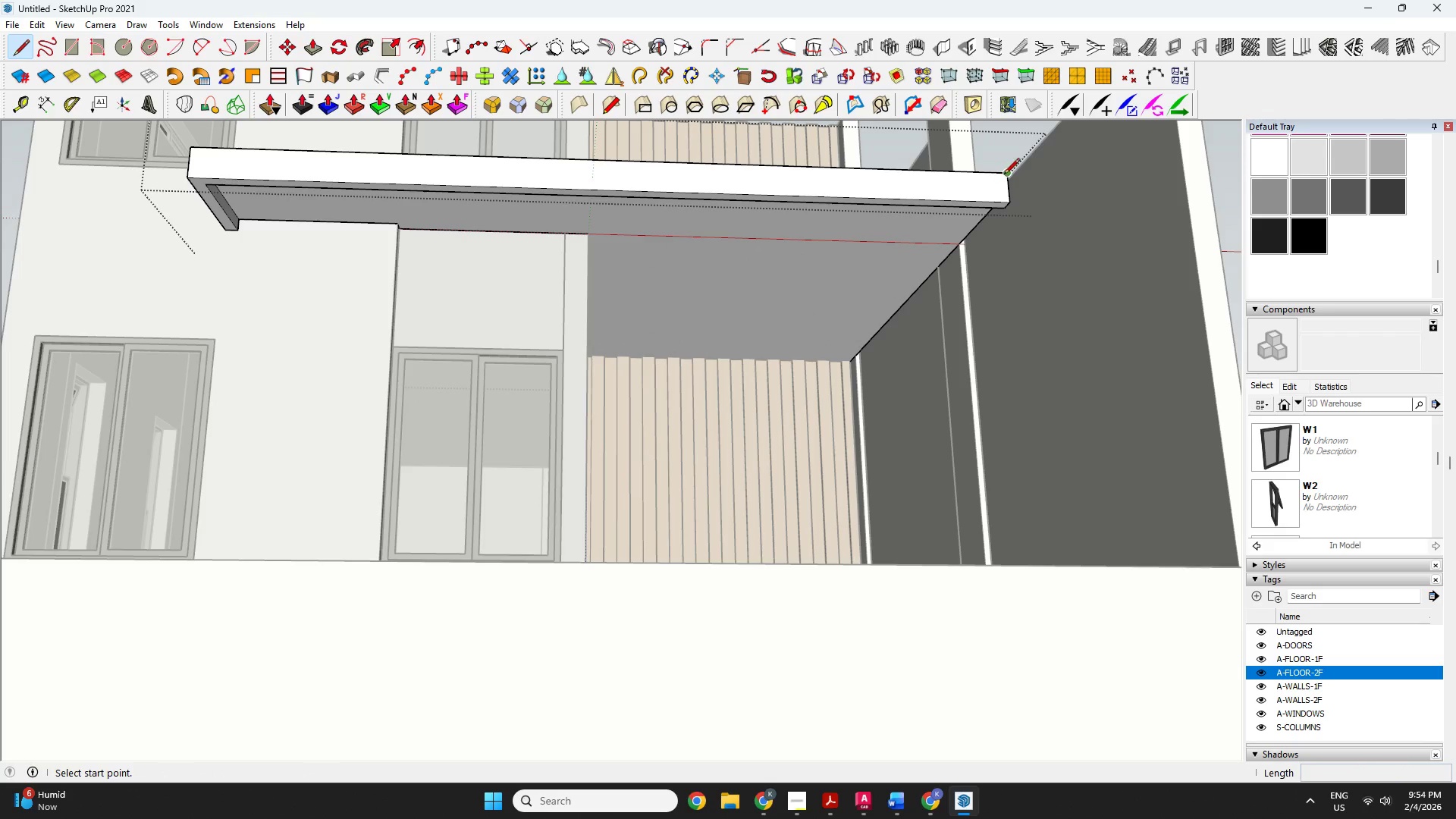 
left_click([1004, 174])
 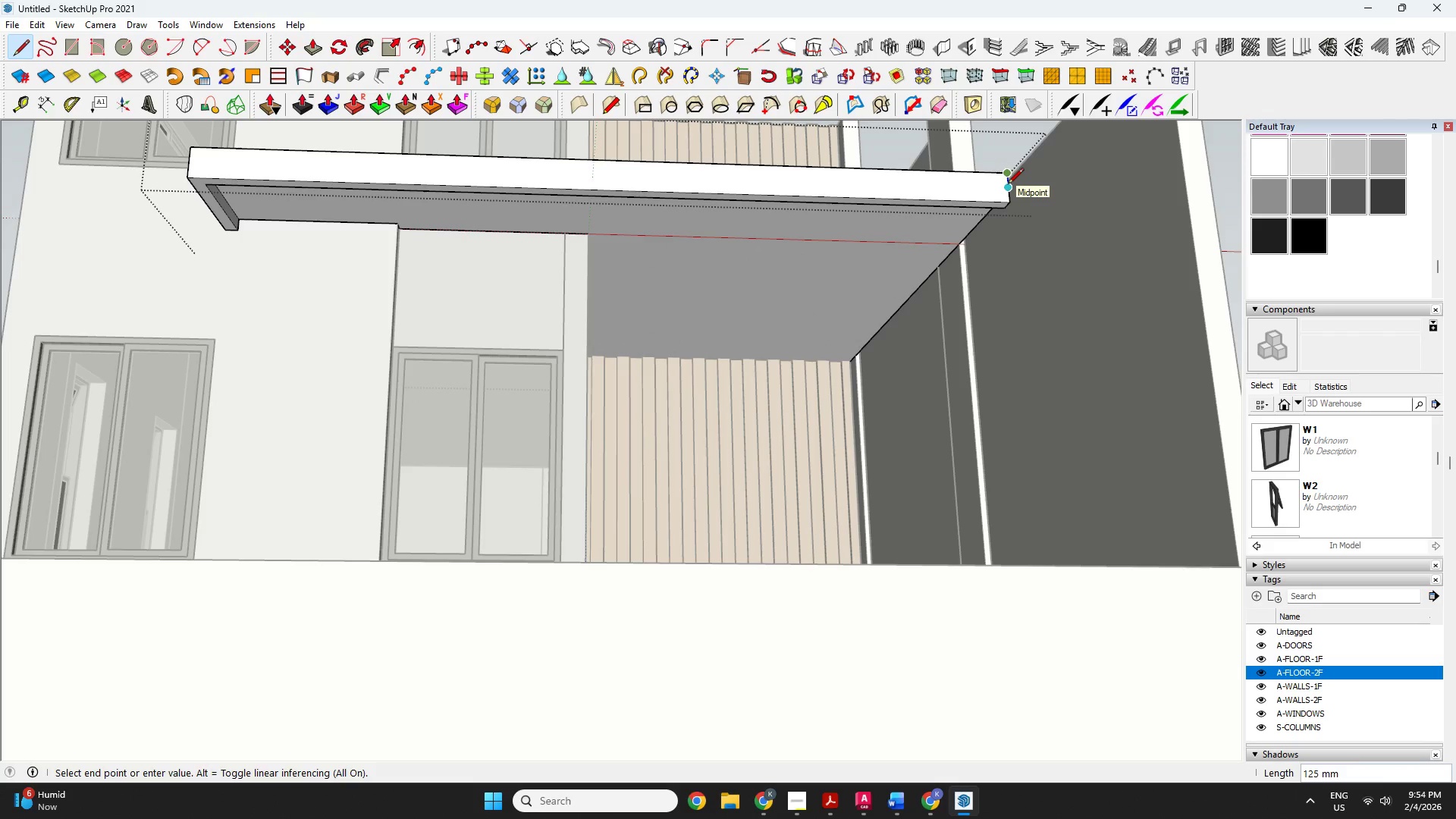 
type(50)
 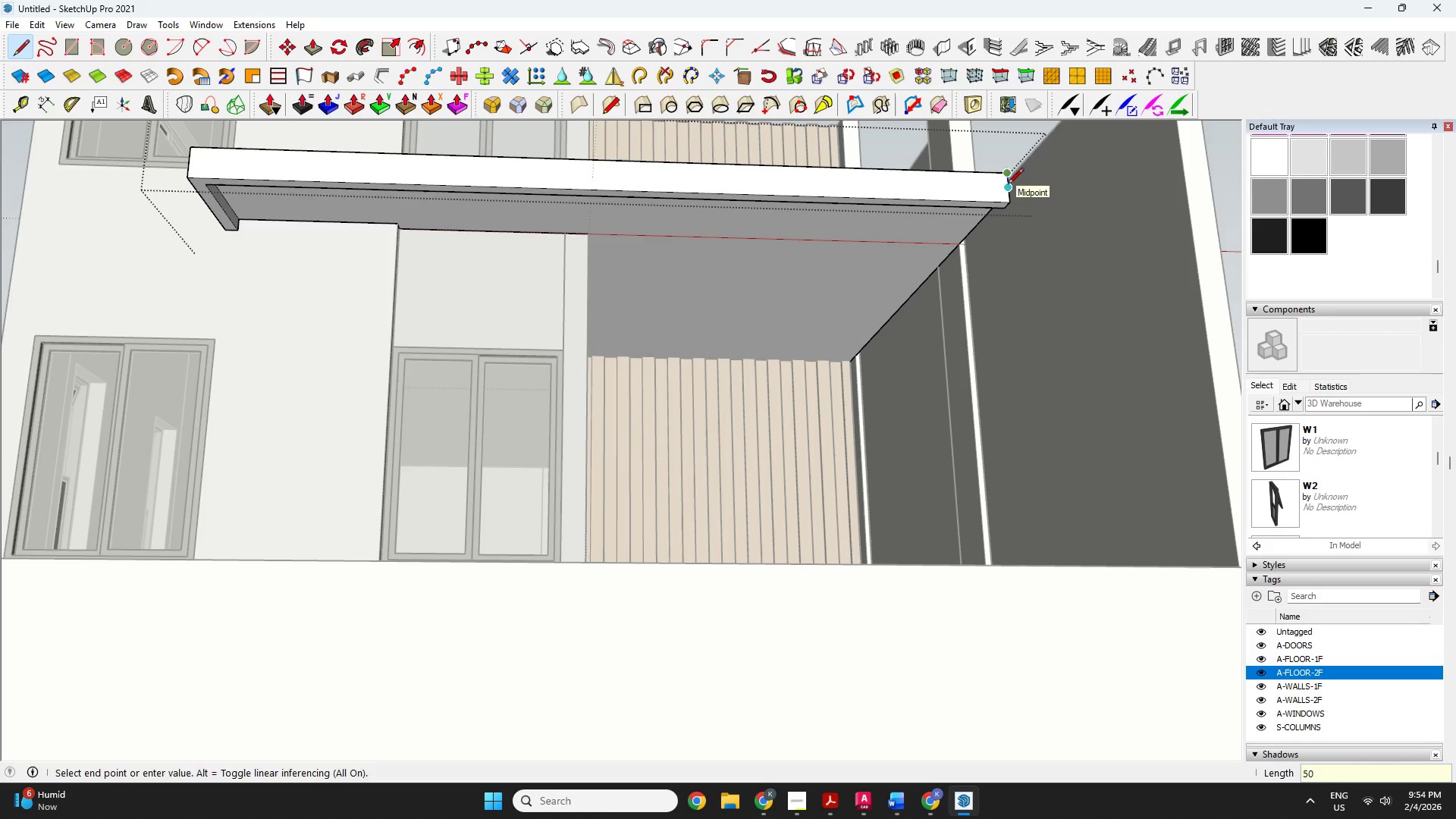 
key(Enter)
 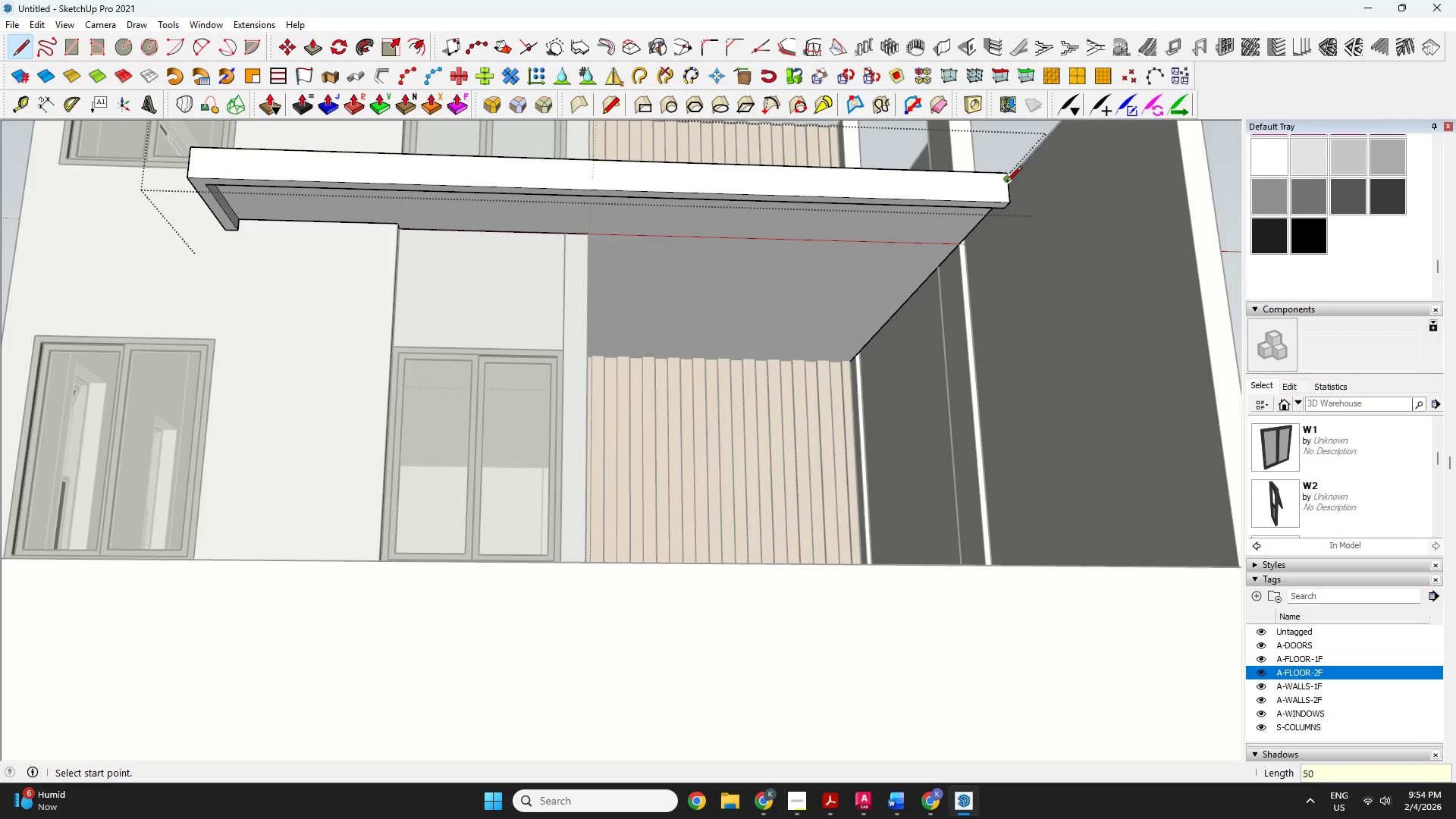 
left_click([1006, 183])
 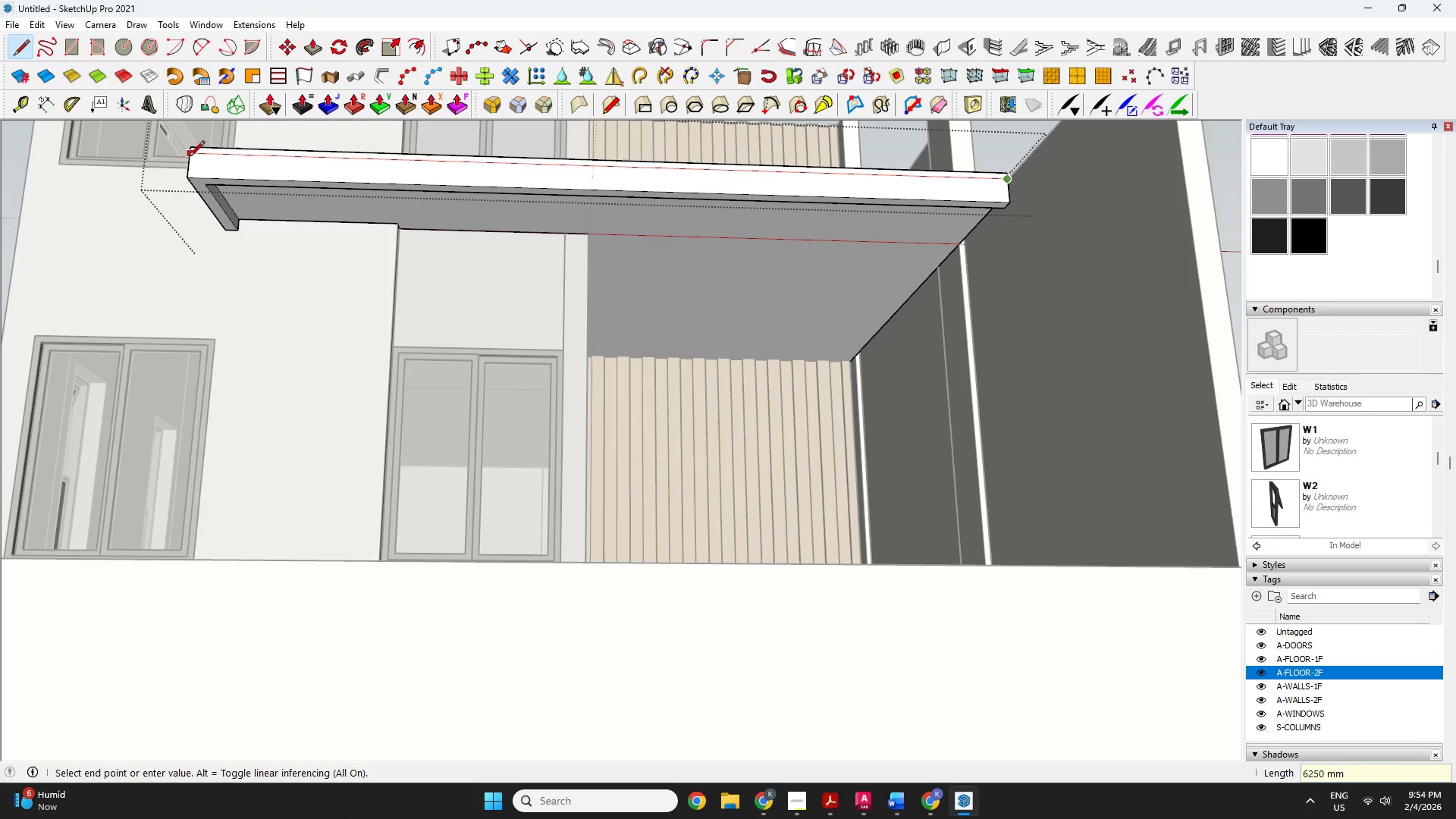 
left_click([190, 155])
 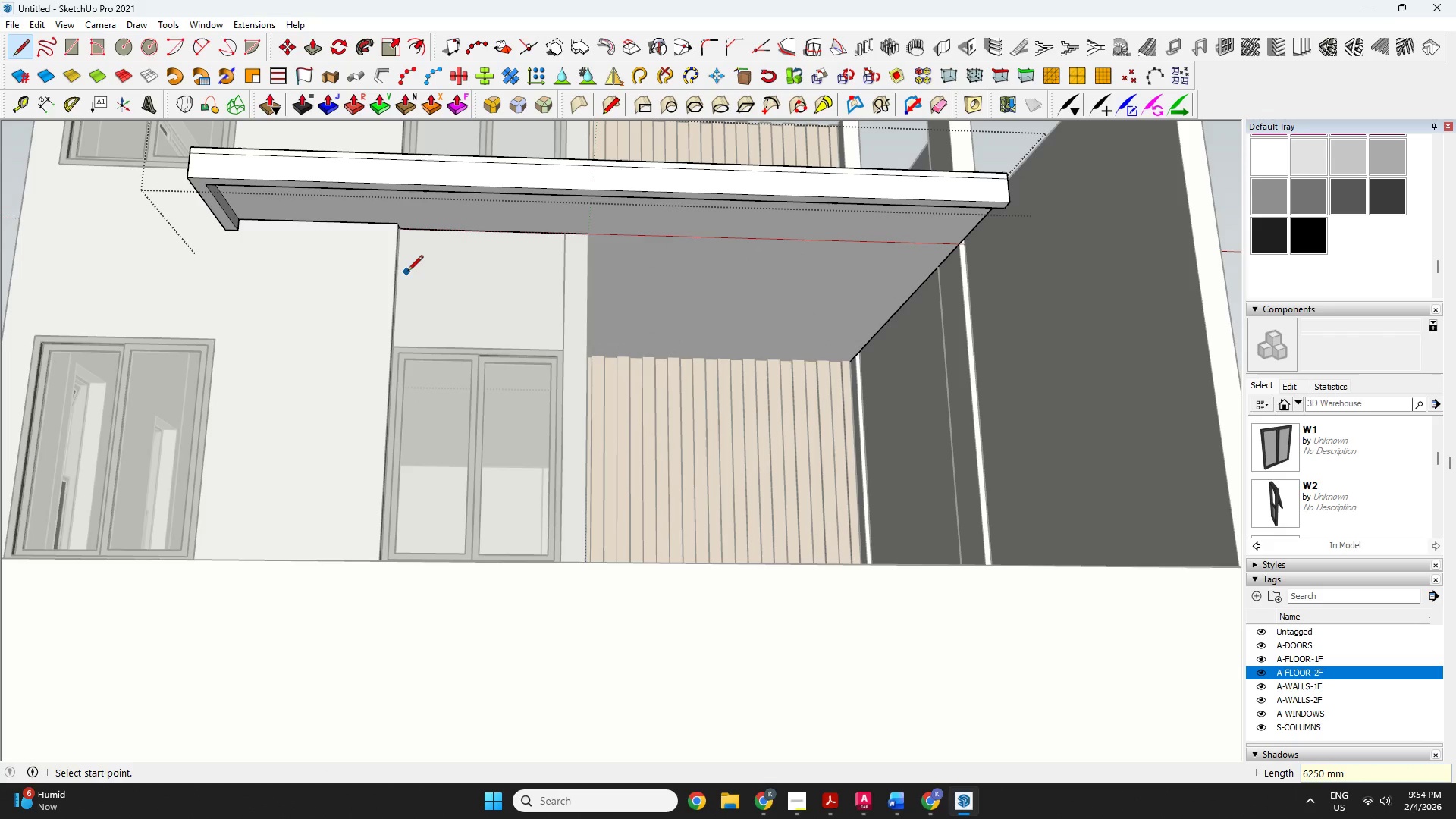 
type(ol)
 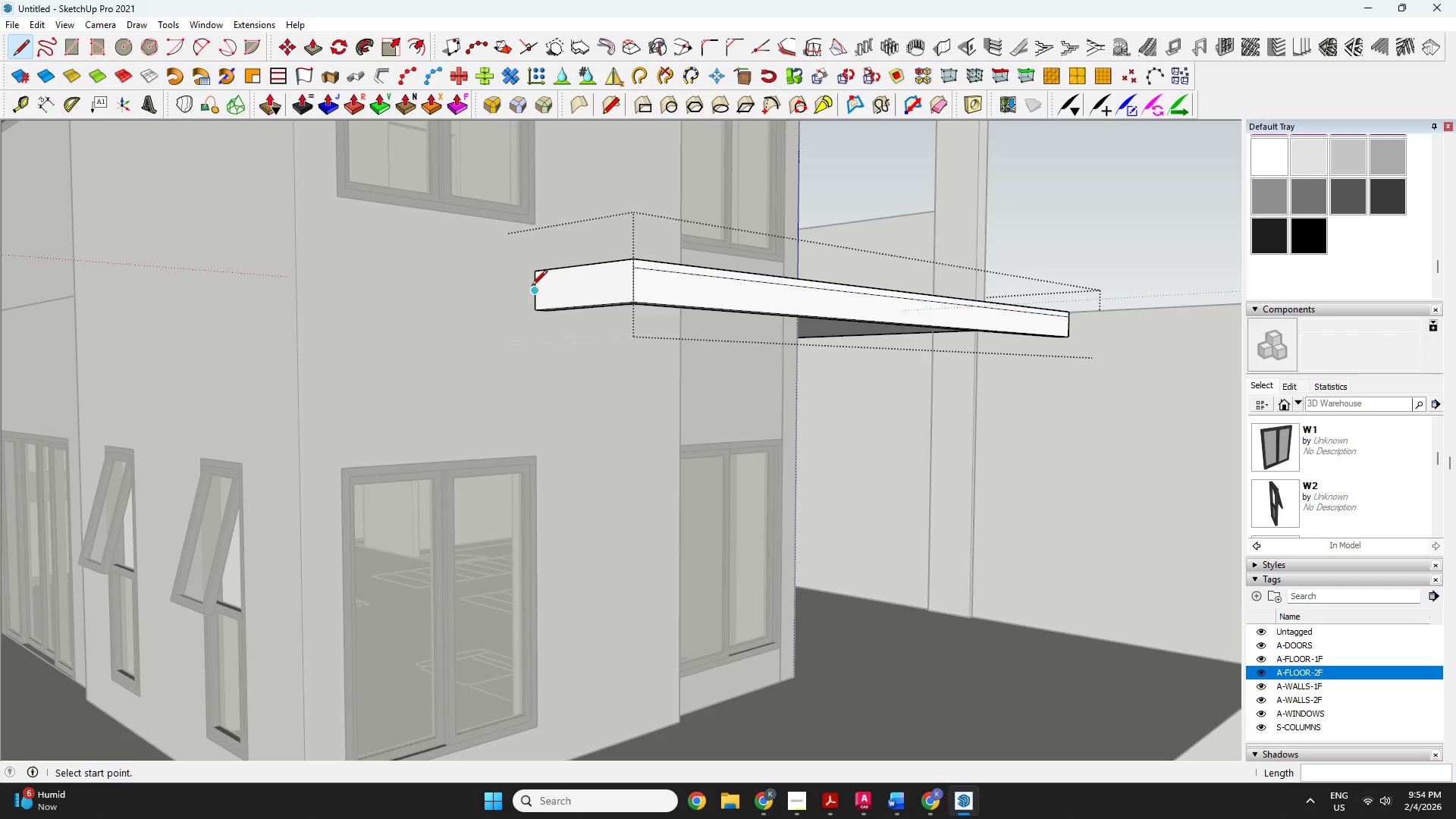 
left_click_drag(start_coordinate=[366, 222], to_coordinate=[655, 339])
 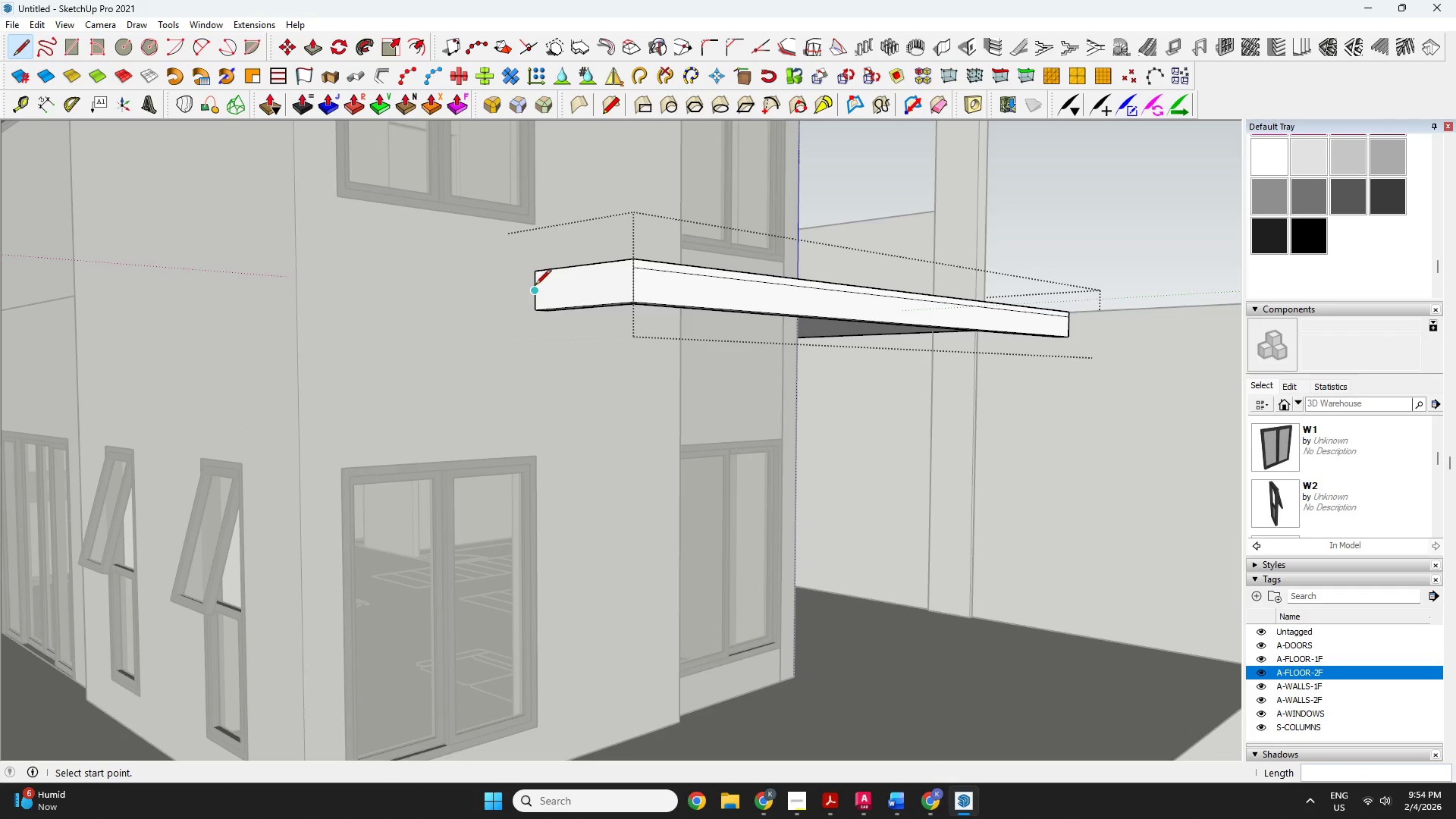 
left_click([535, 281])
 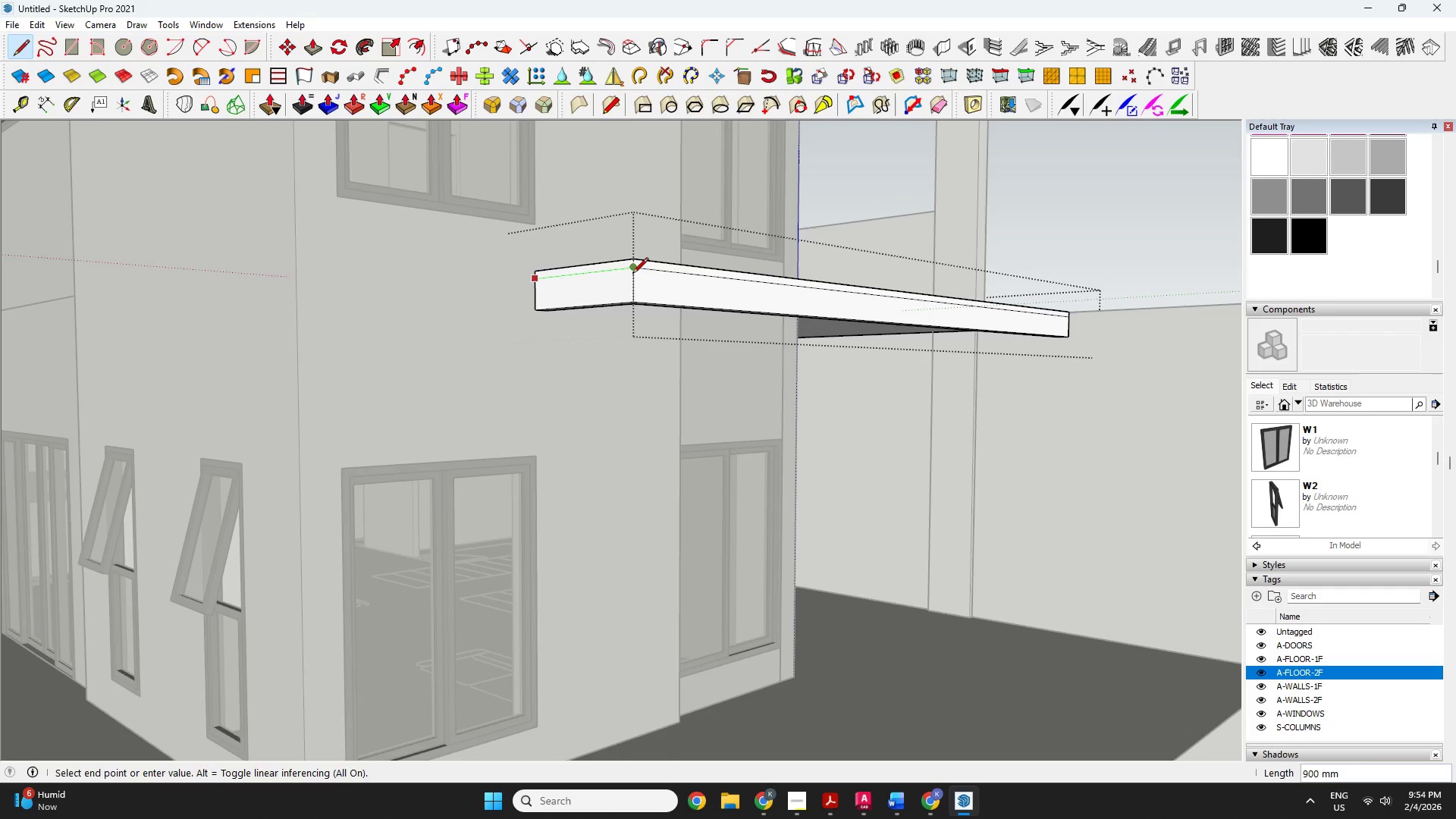 
left_click([632, 275])
 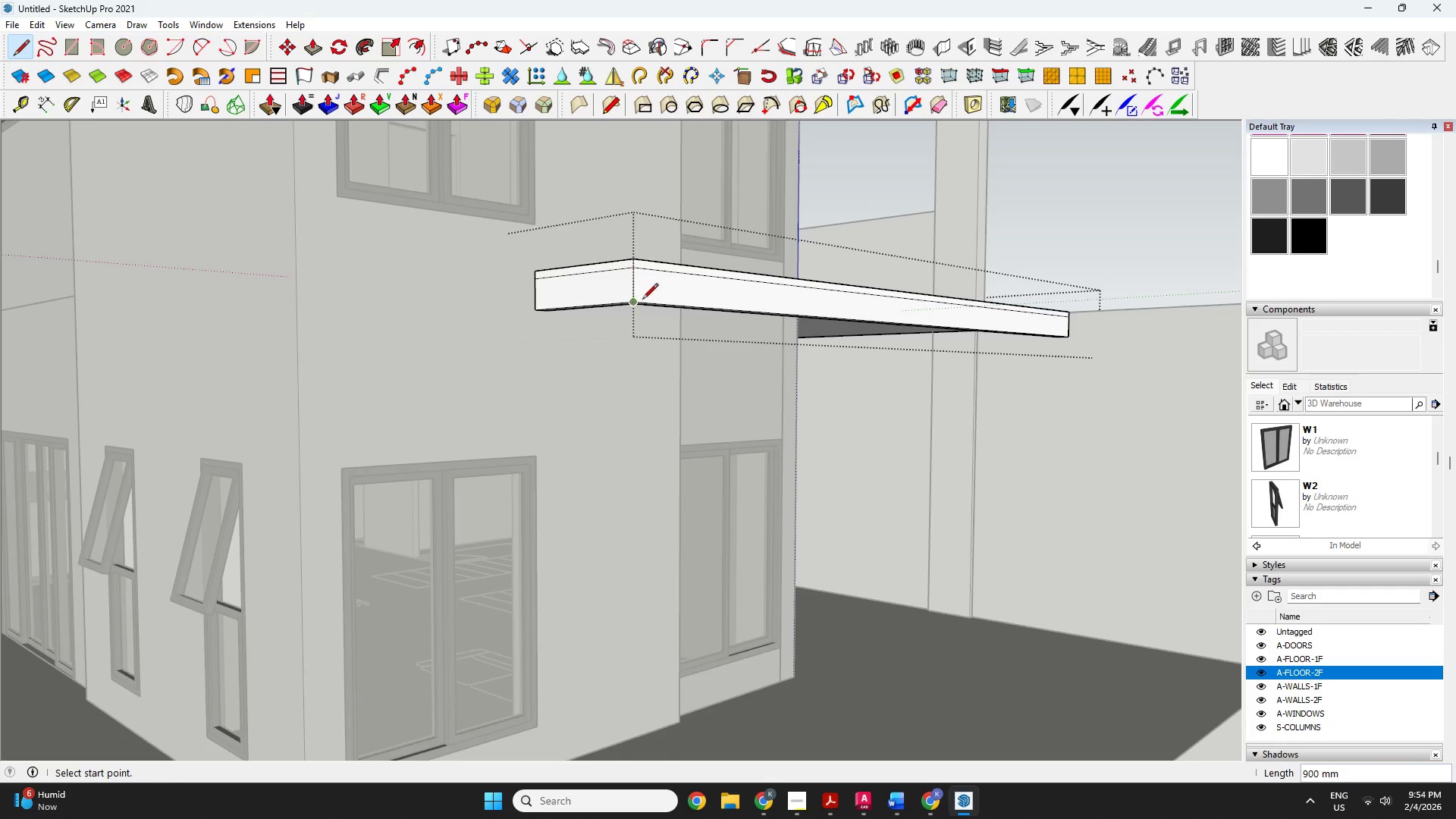 
key(Space)
 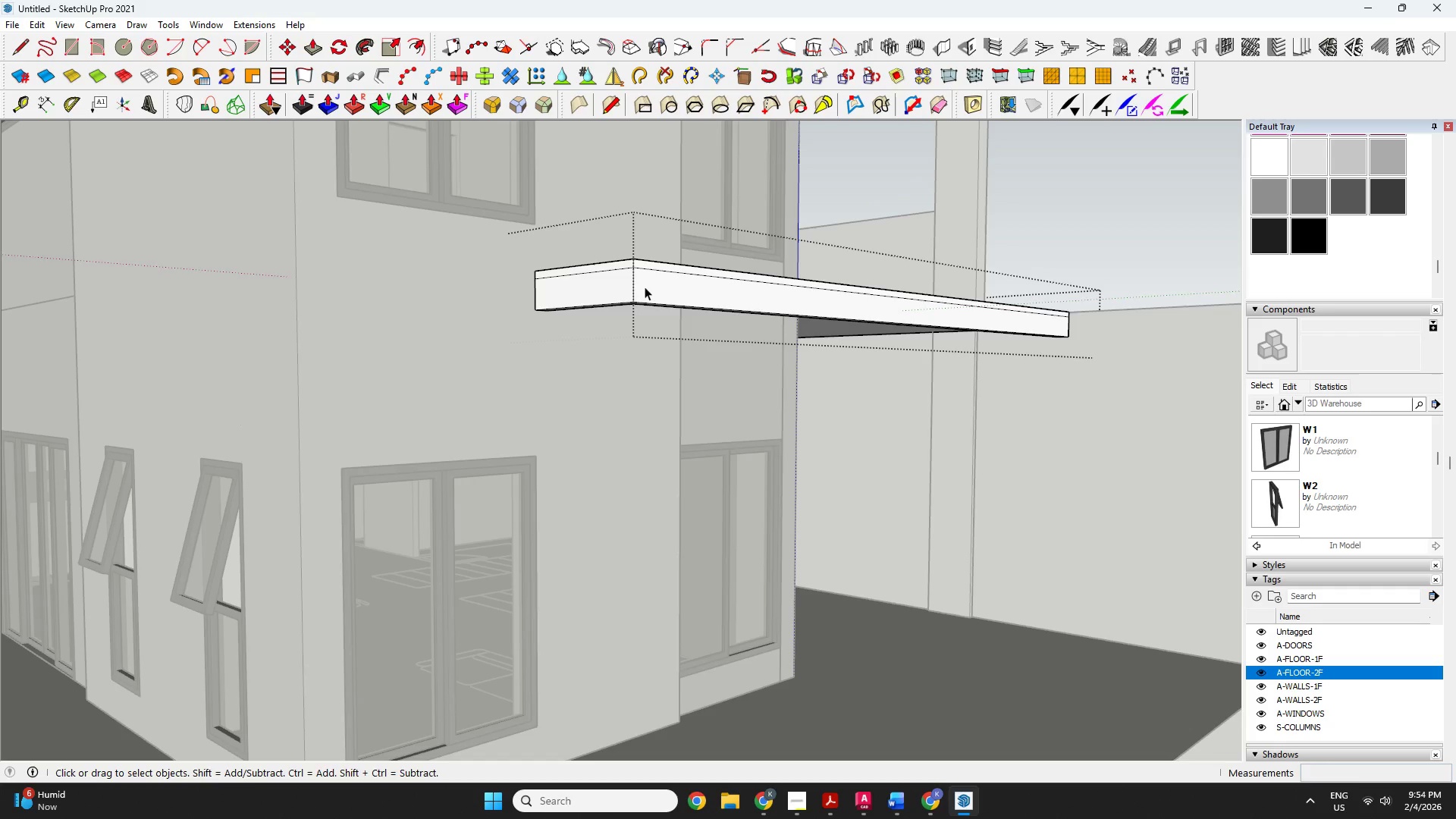 
key(P)
 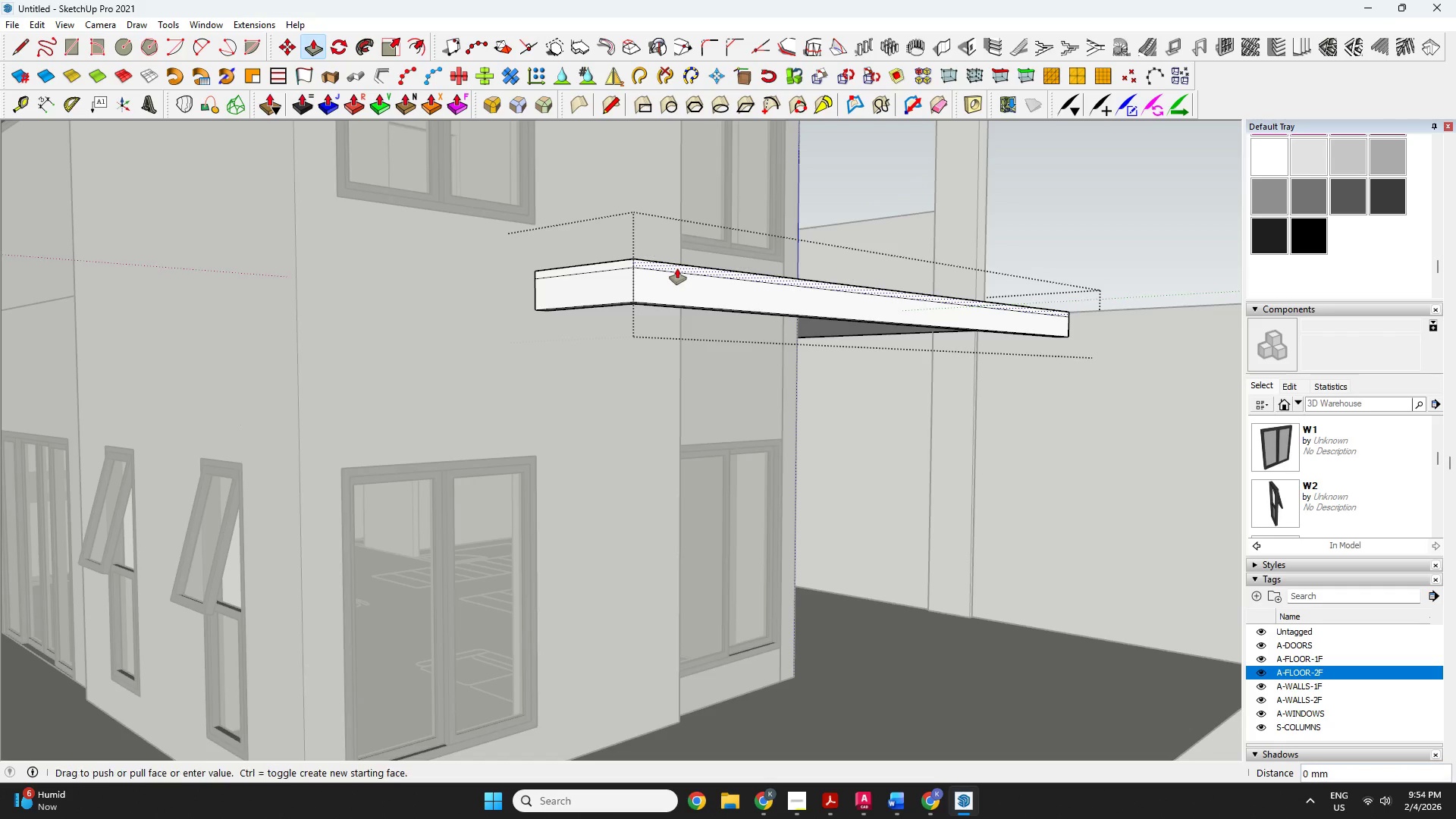 
left_click([677, 268])
 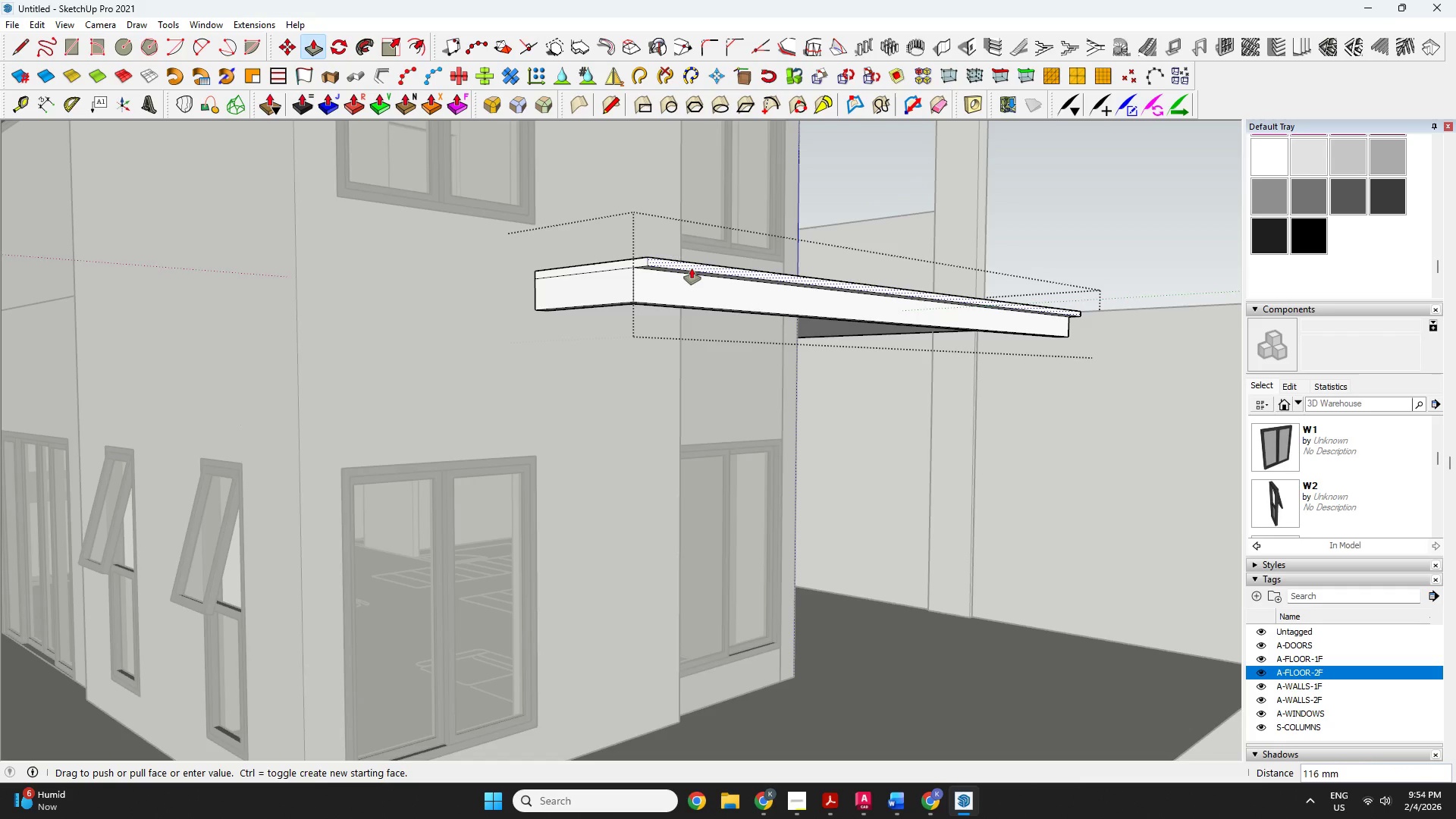 
type(100)
 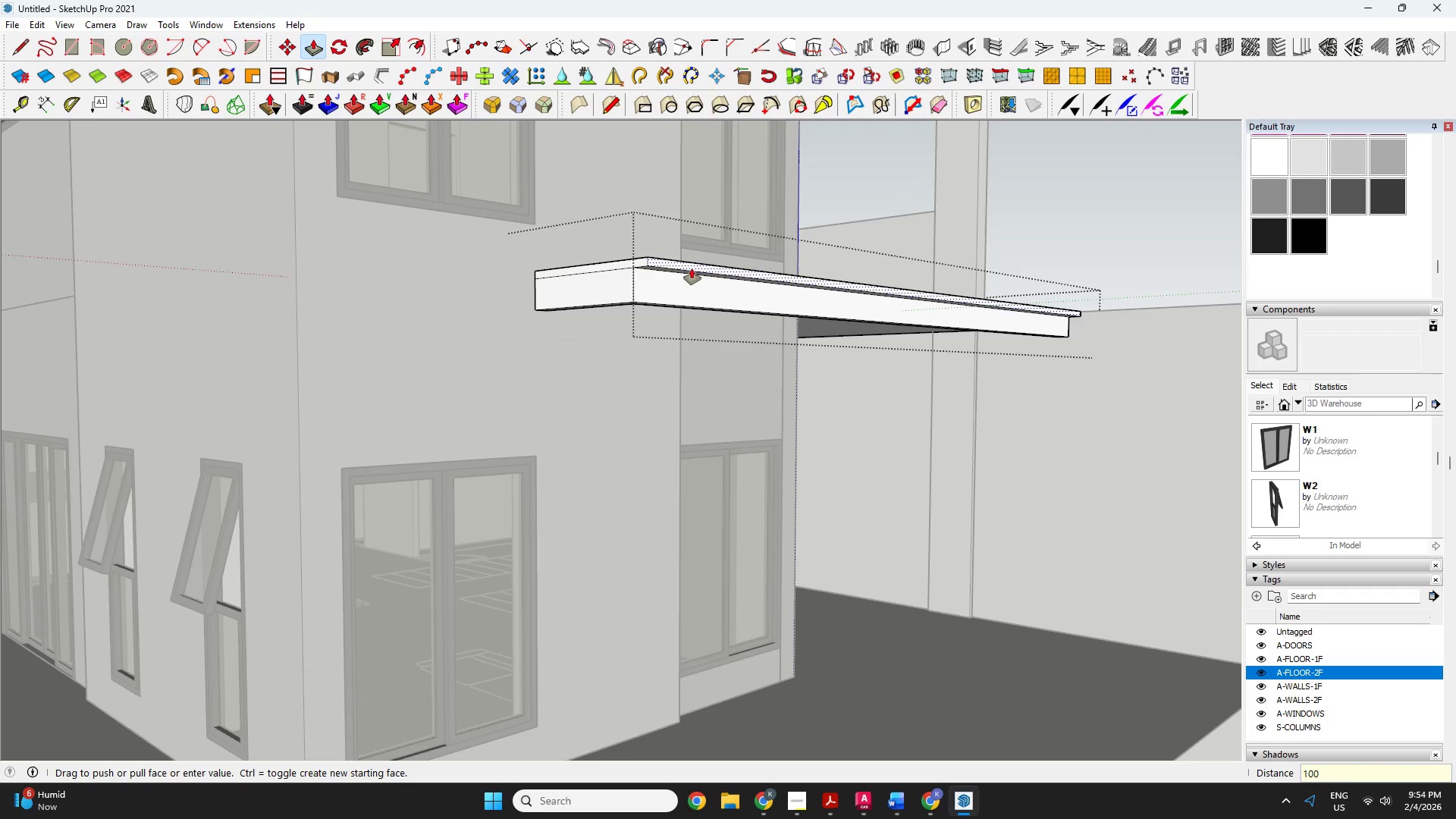 
key(Enter)
 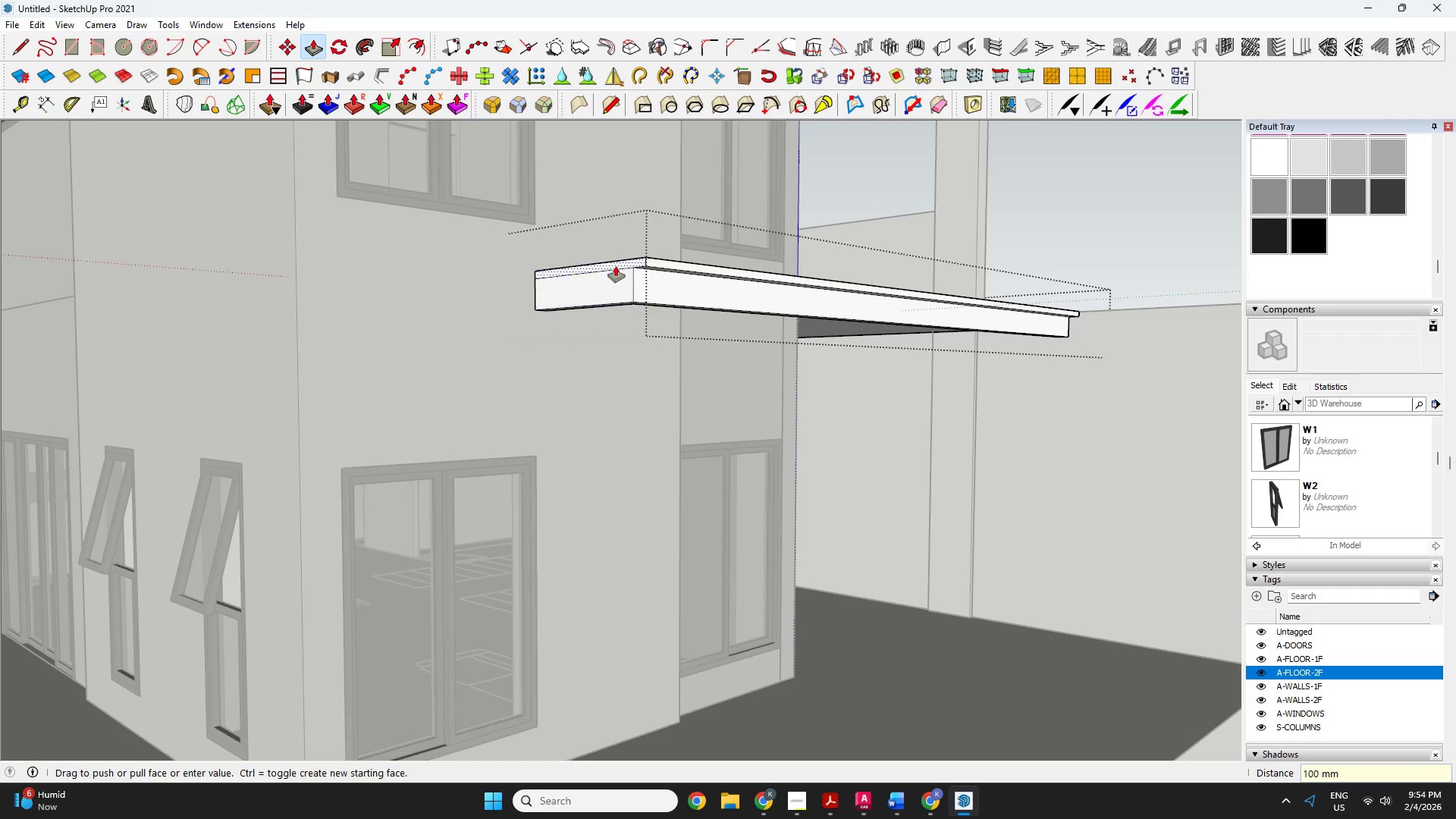 
left_click([616, 266])
 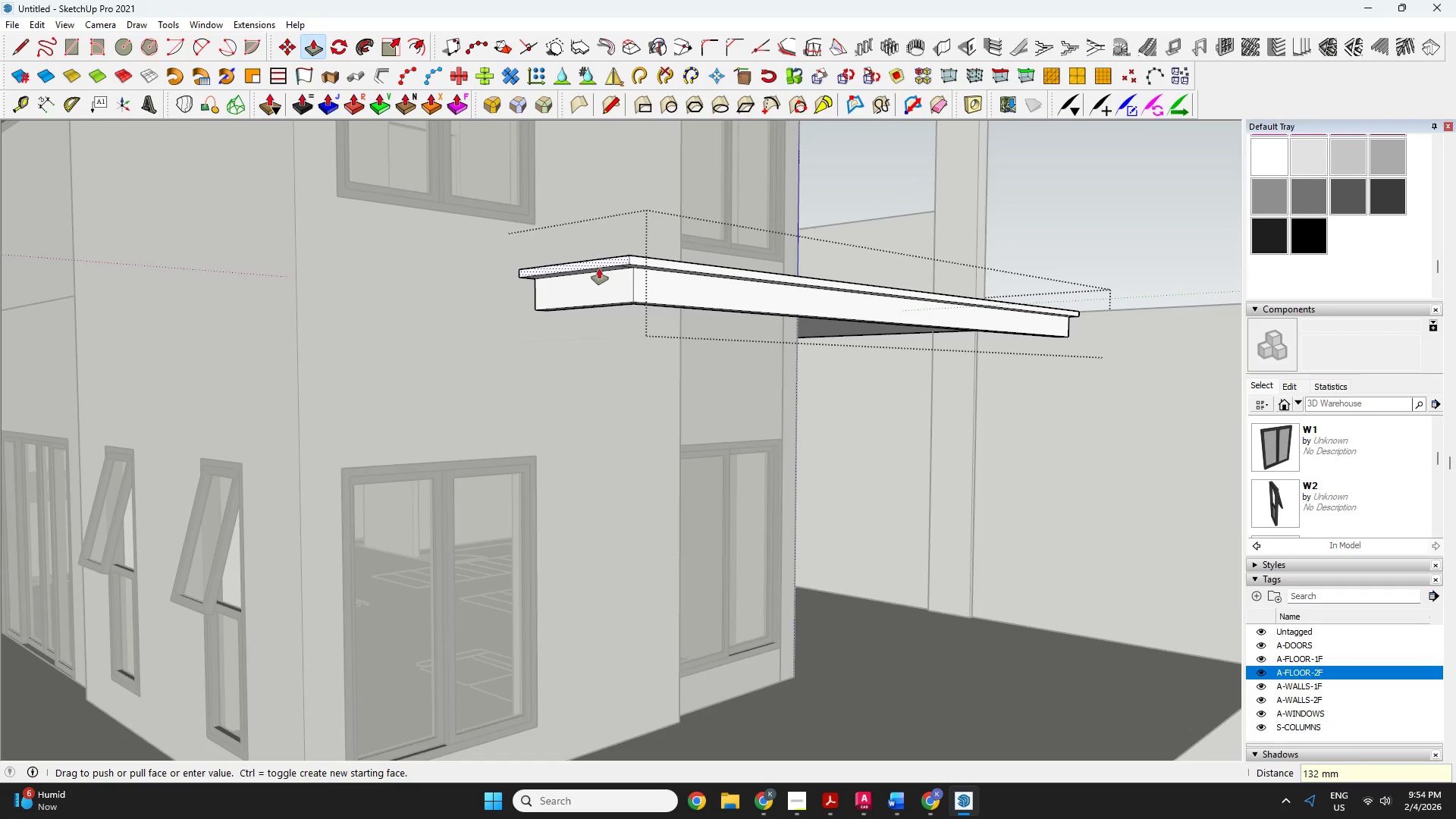 
key(Space)
 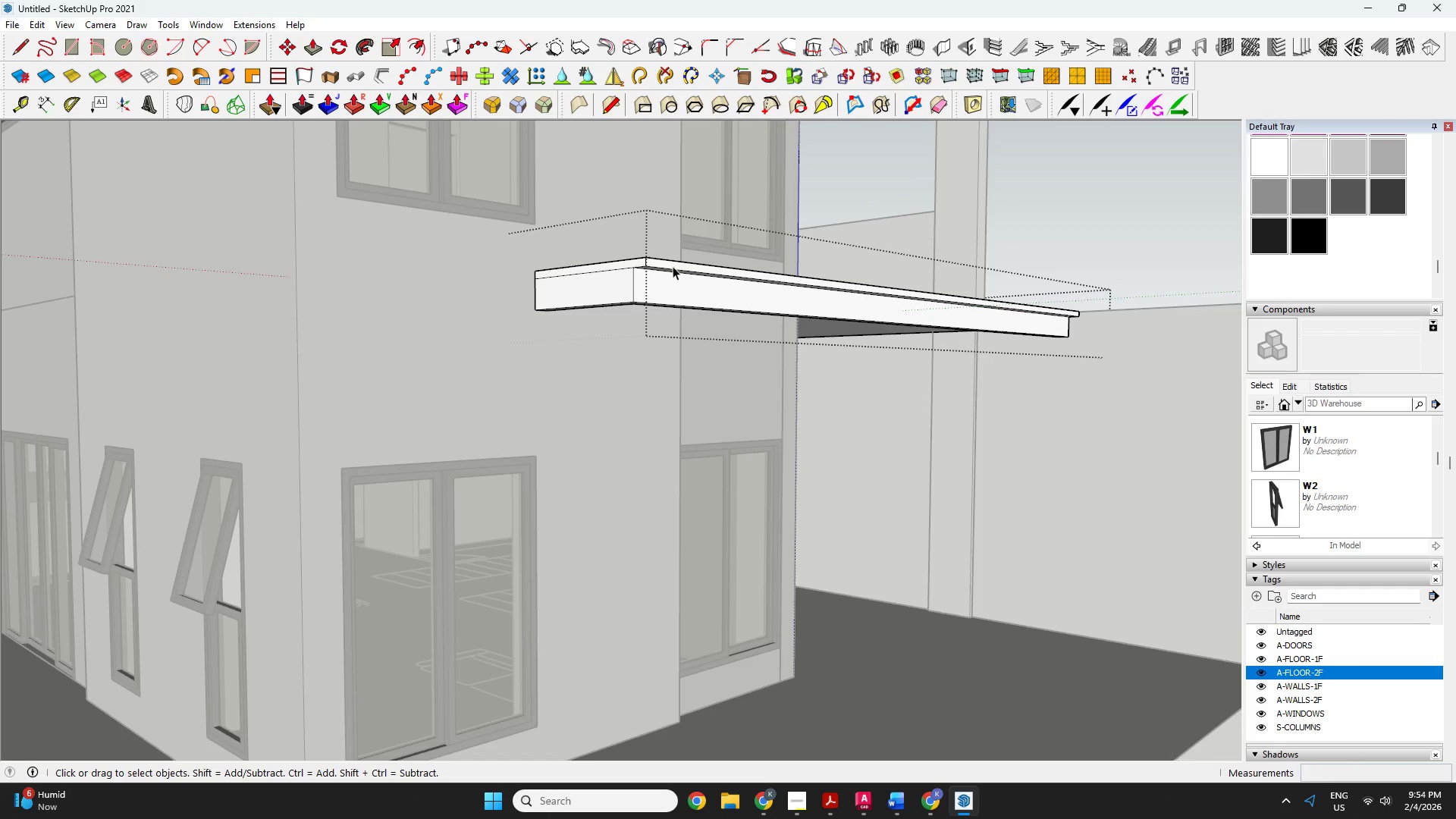 
key(P)
 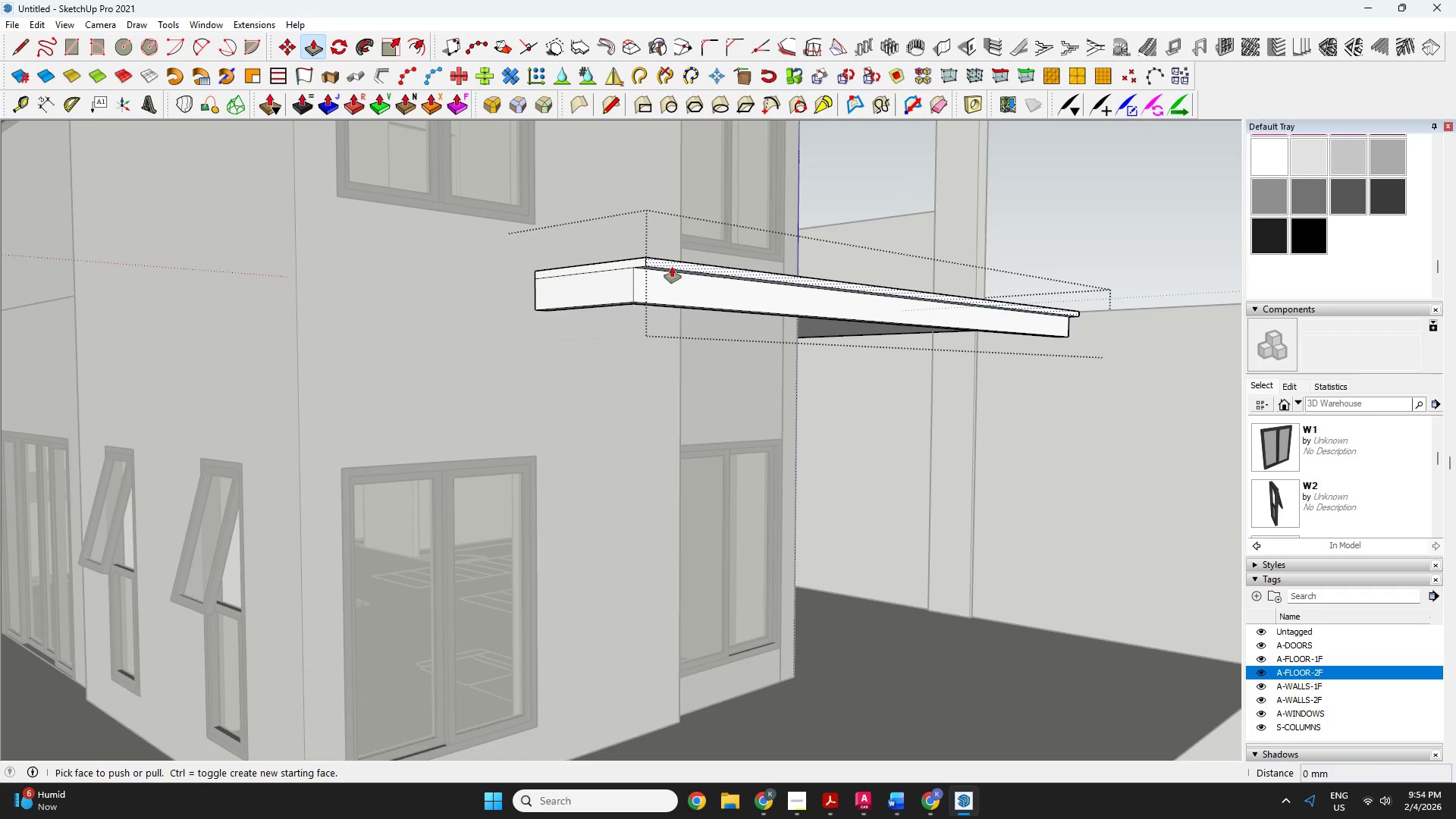 
left_click([672, 264])
 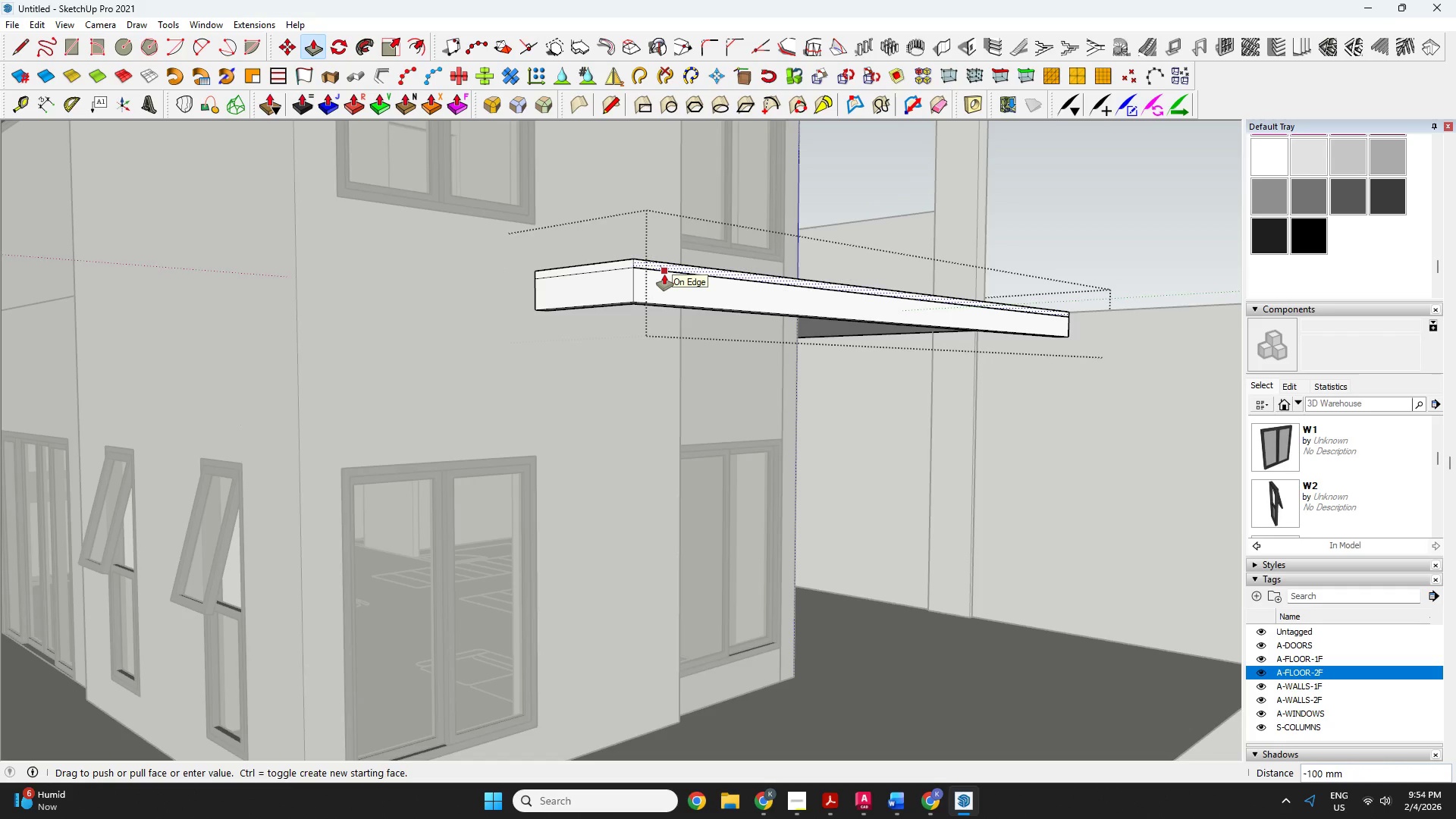 
type(50)
 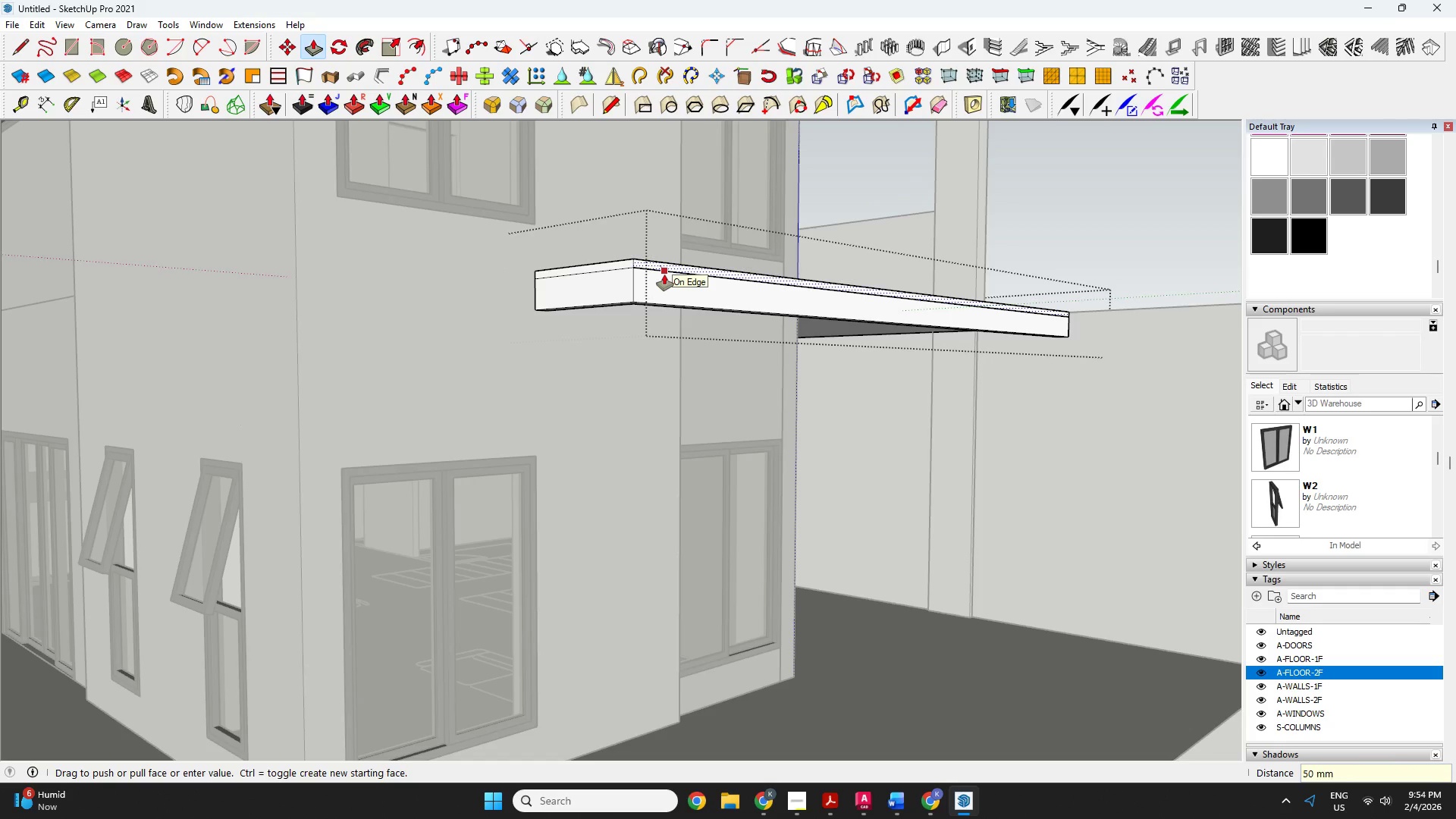 
key(Enter)
 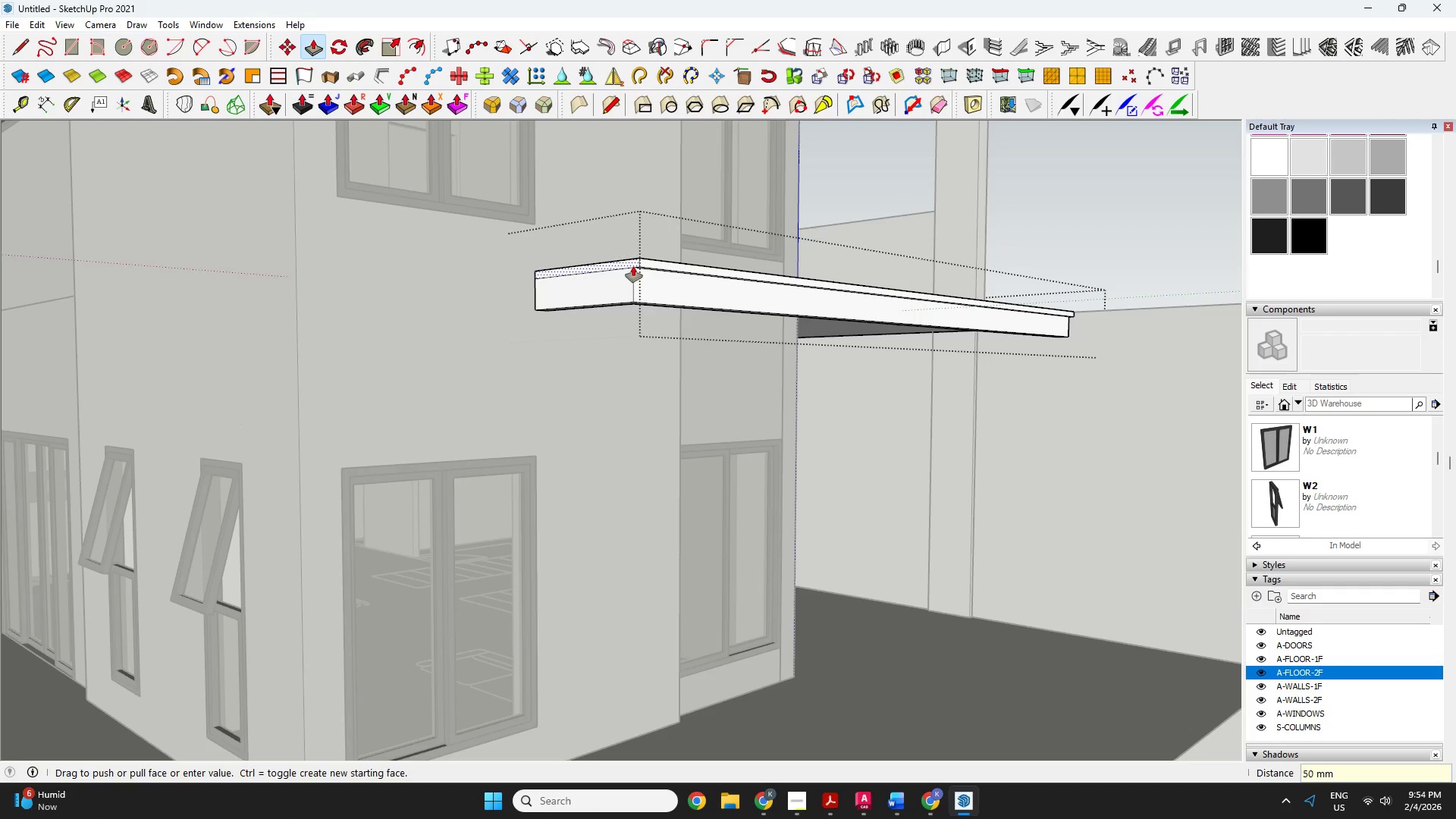 
left_click([632, 265])
 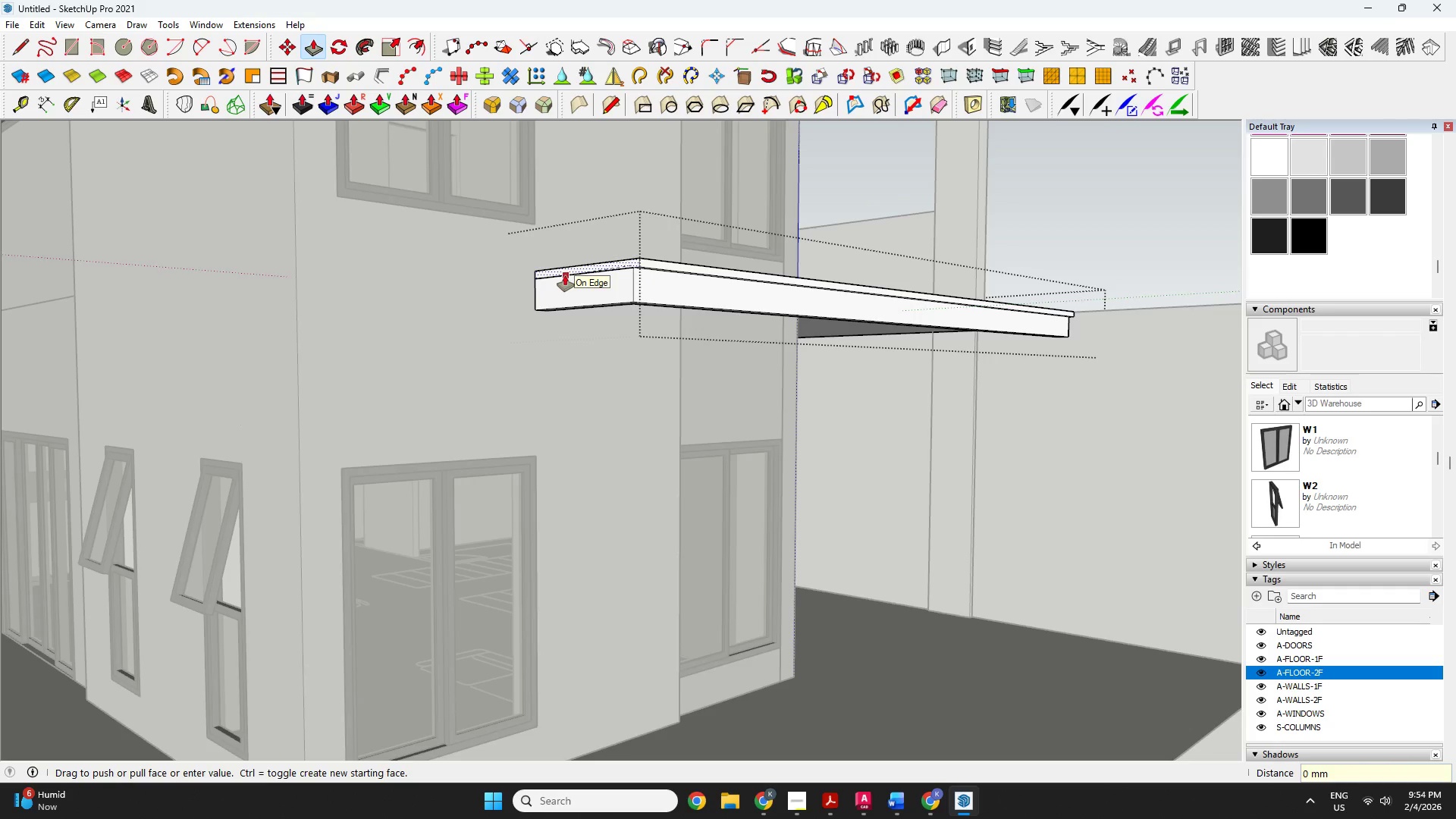 
type(50)
 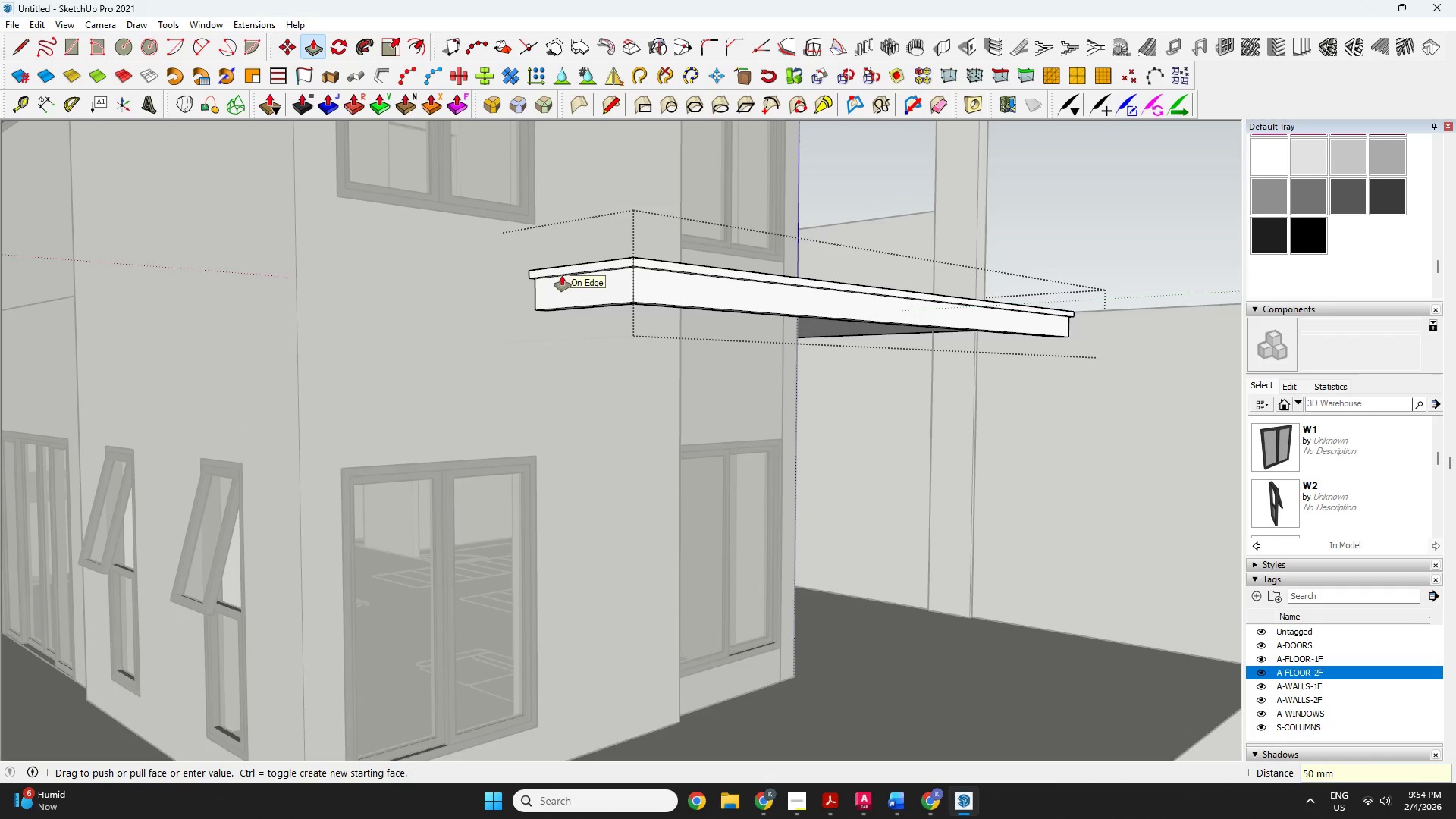 
key(Enter)
 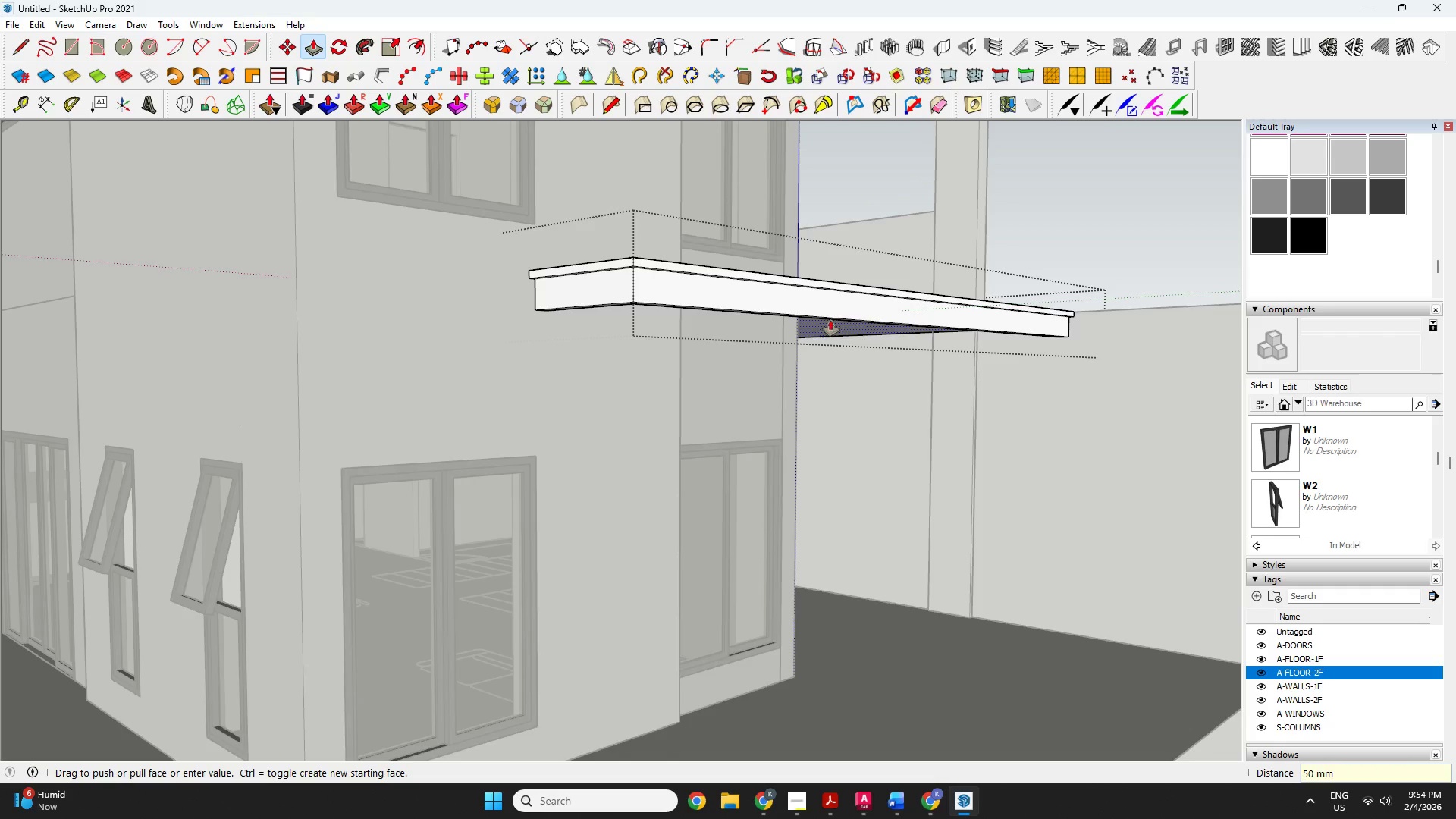 
key(Space)
 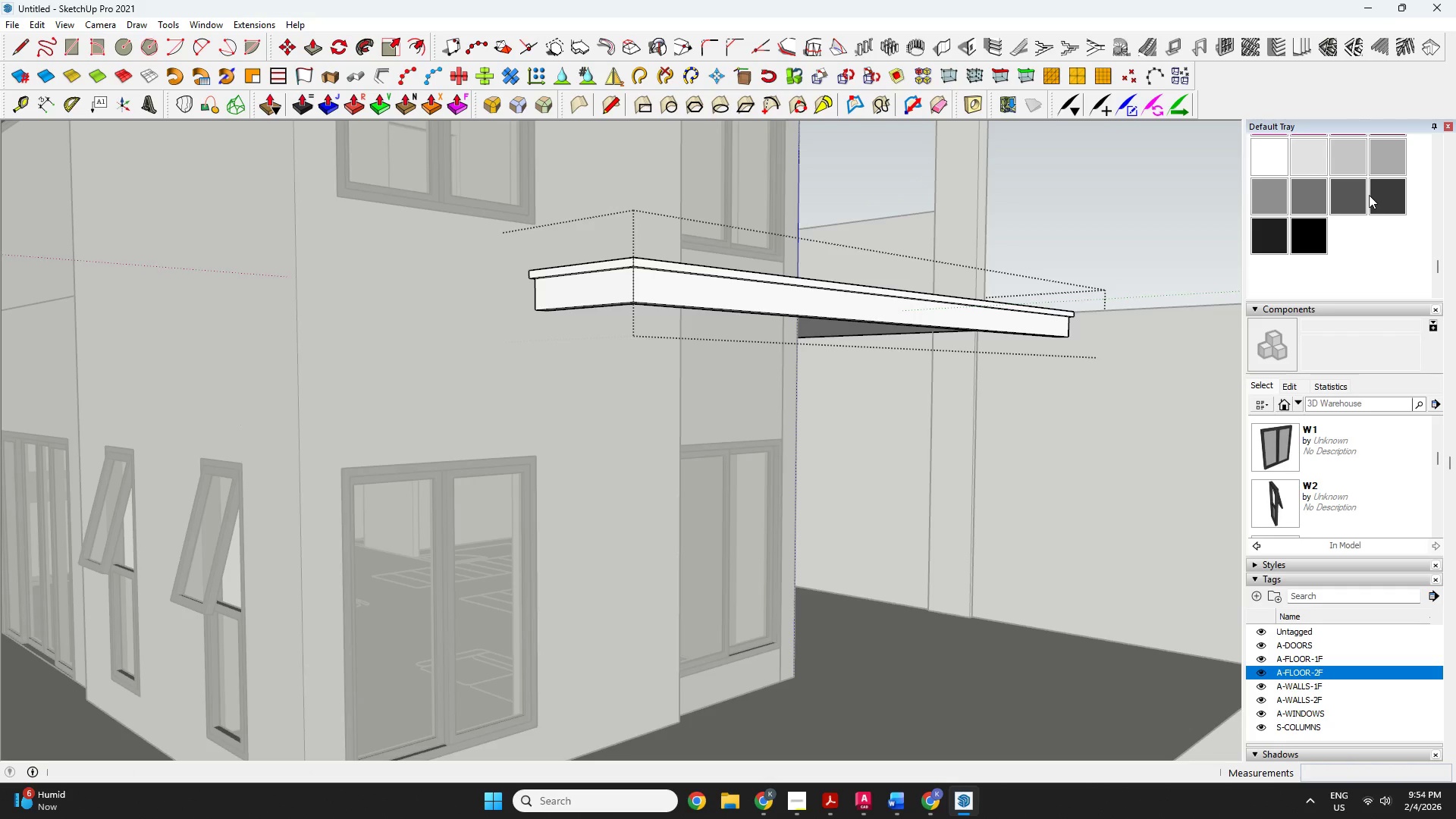 
left_click([1390, 205])
 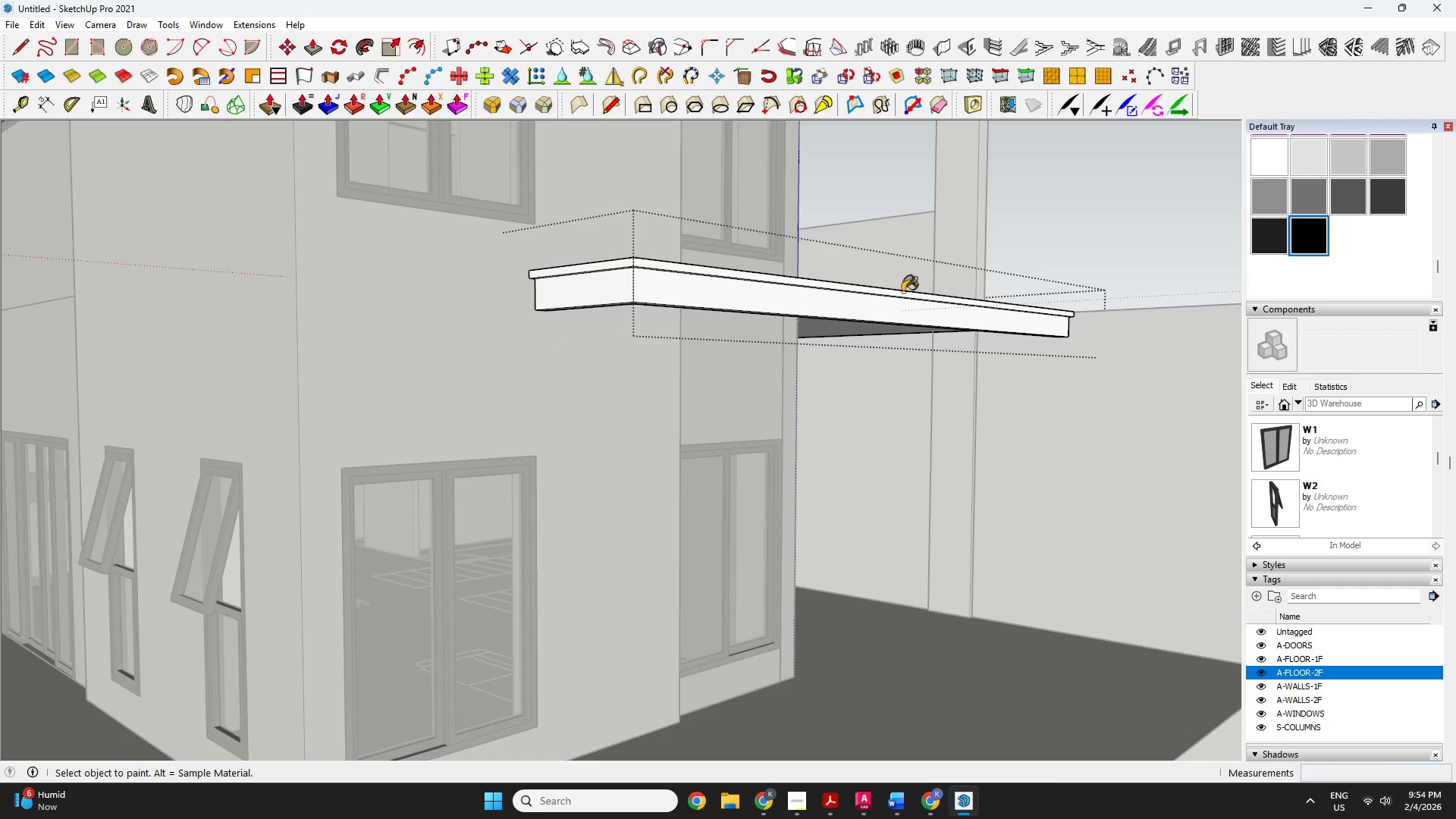 
double_click([618, 293])
 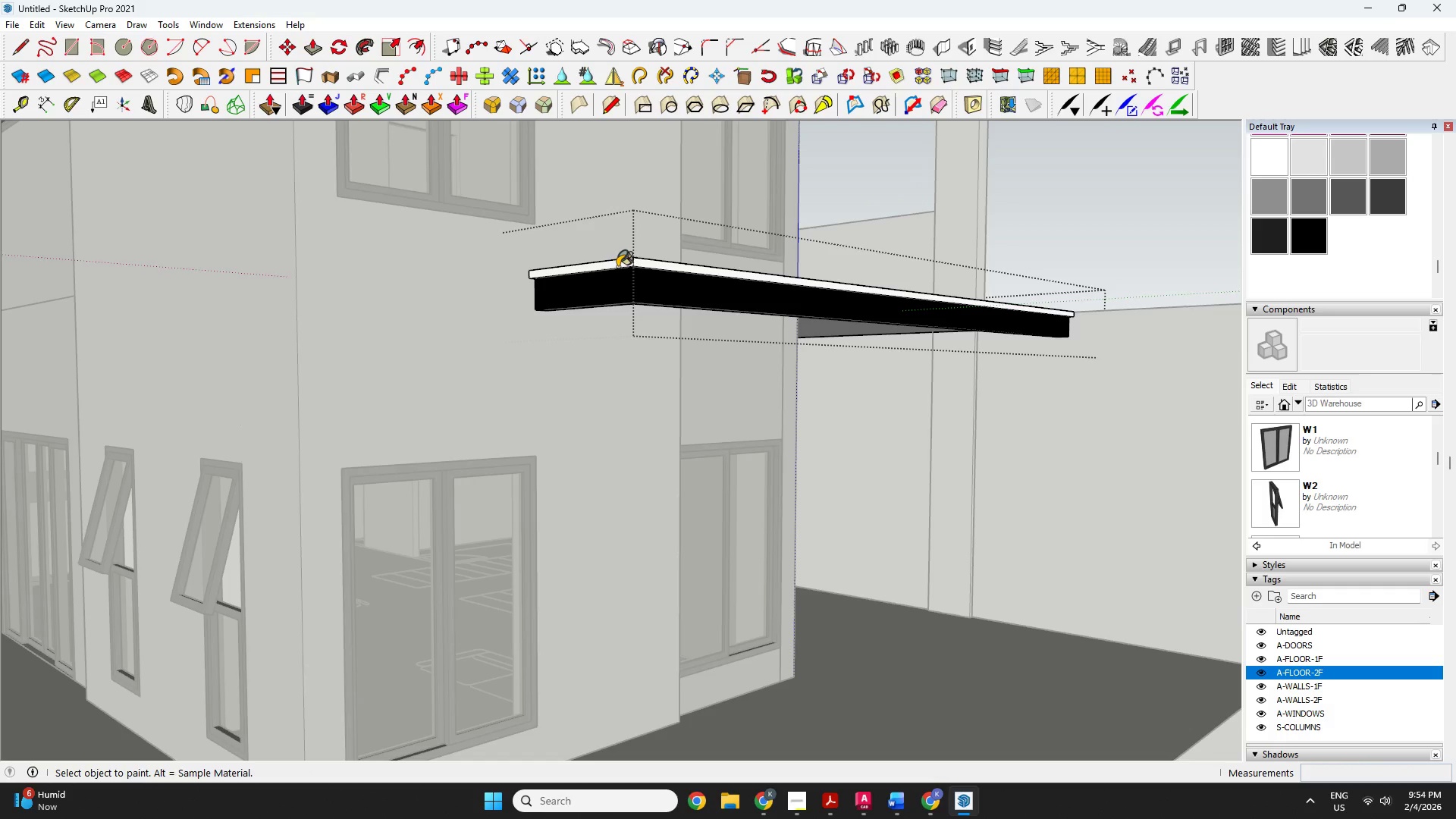 
double_click([637, 264])
 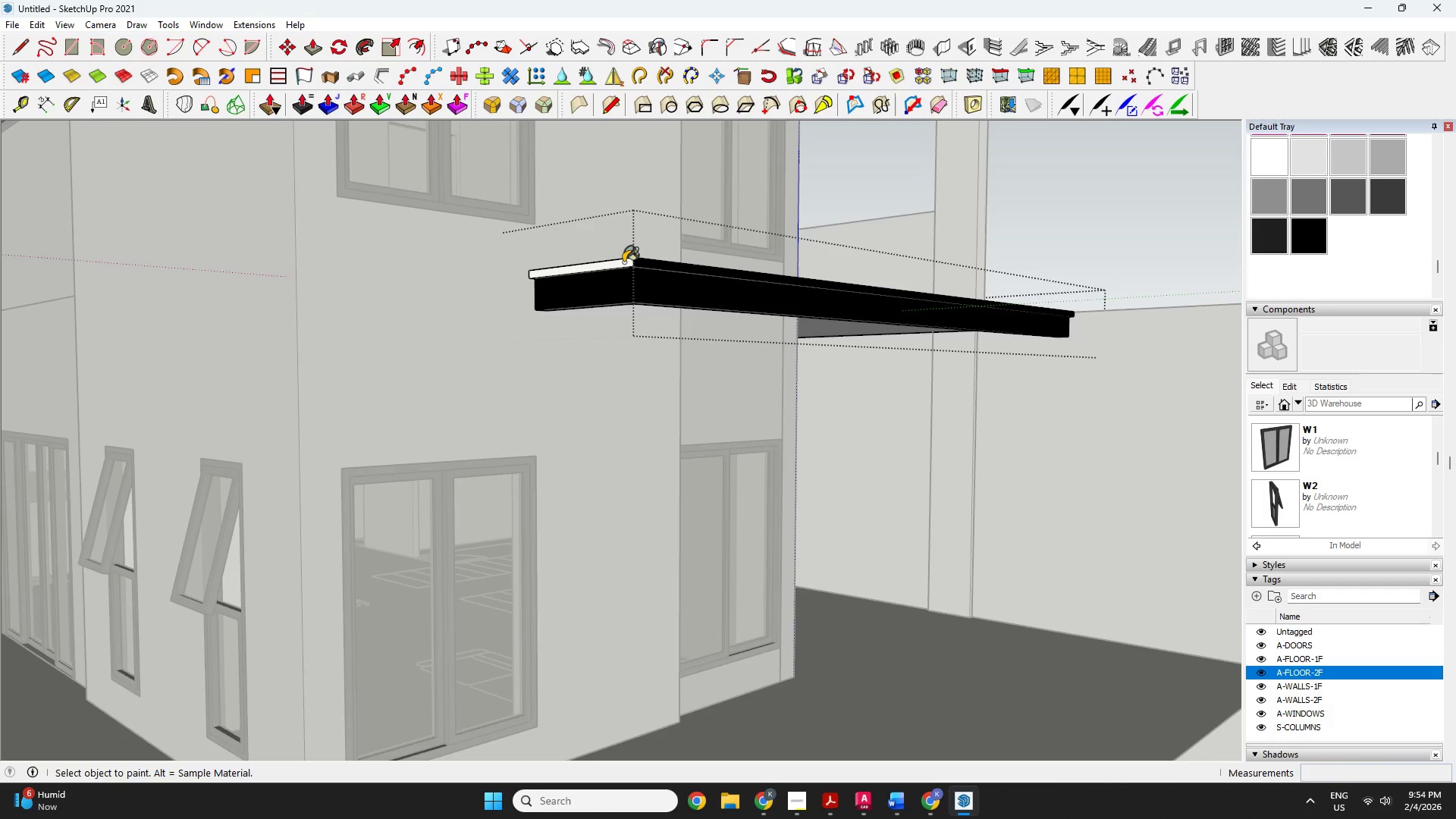 
triple_click([620, 262])
 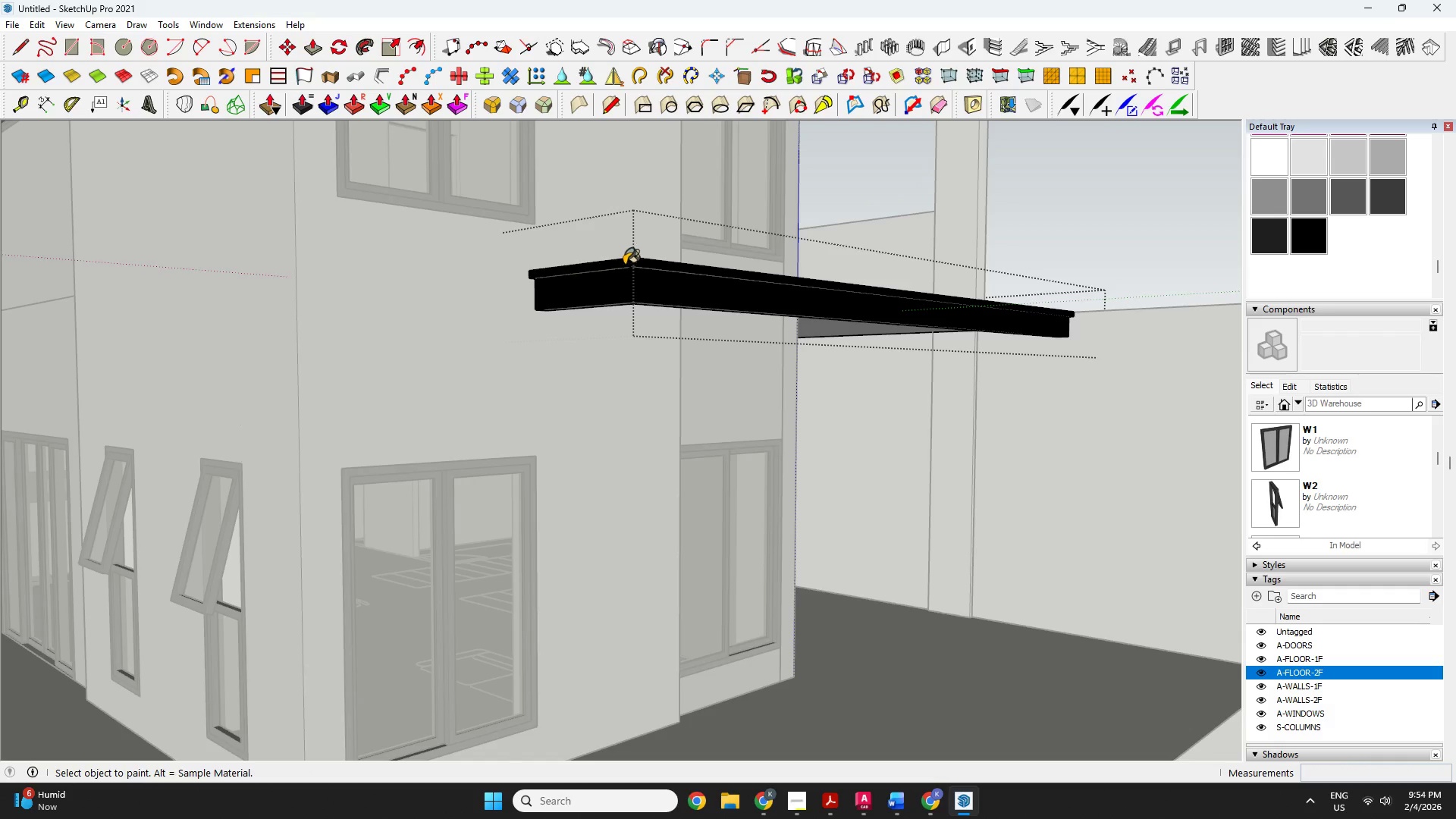 
left_click([615, 260])
 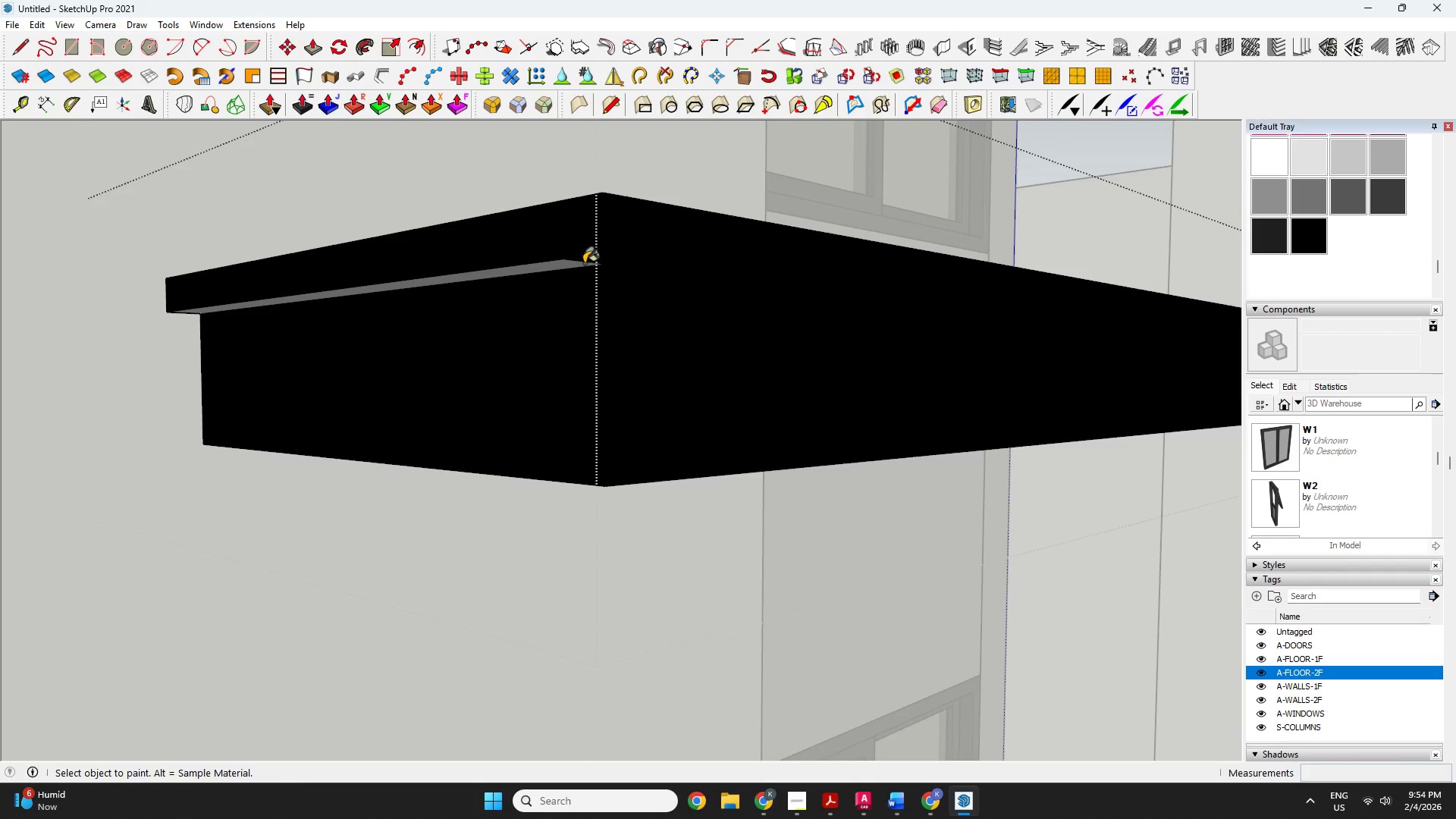 
scroll: coordinate [642, 271], scroll_direction: up, amount: 18.0
 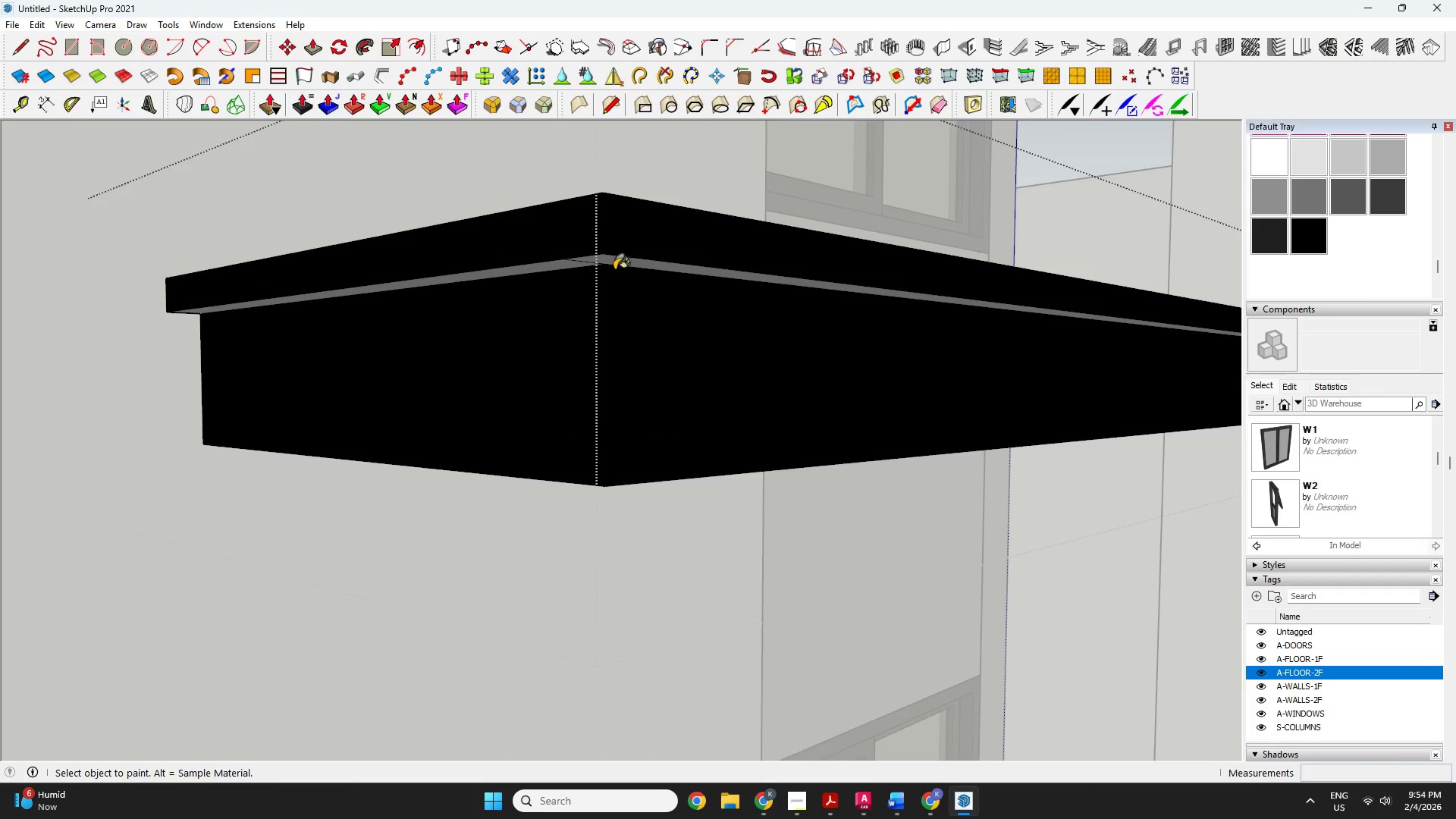 
double_click([576, 265])
 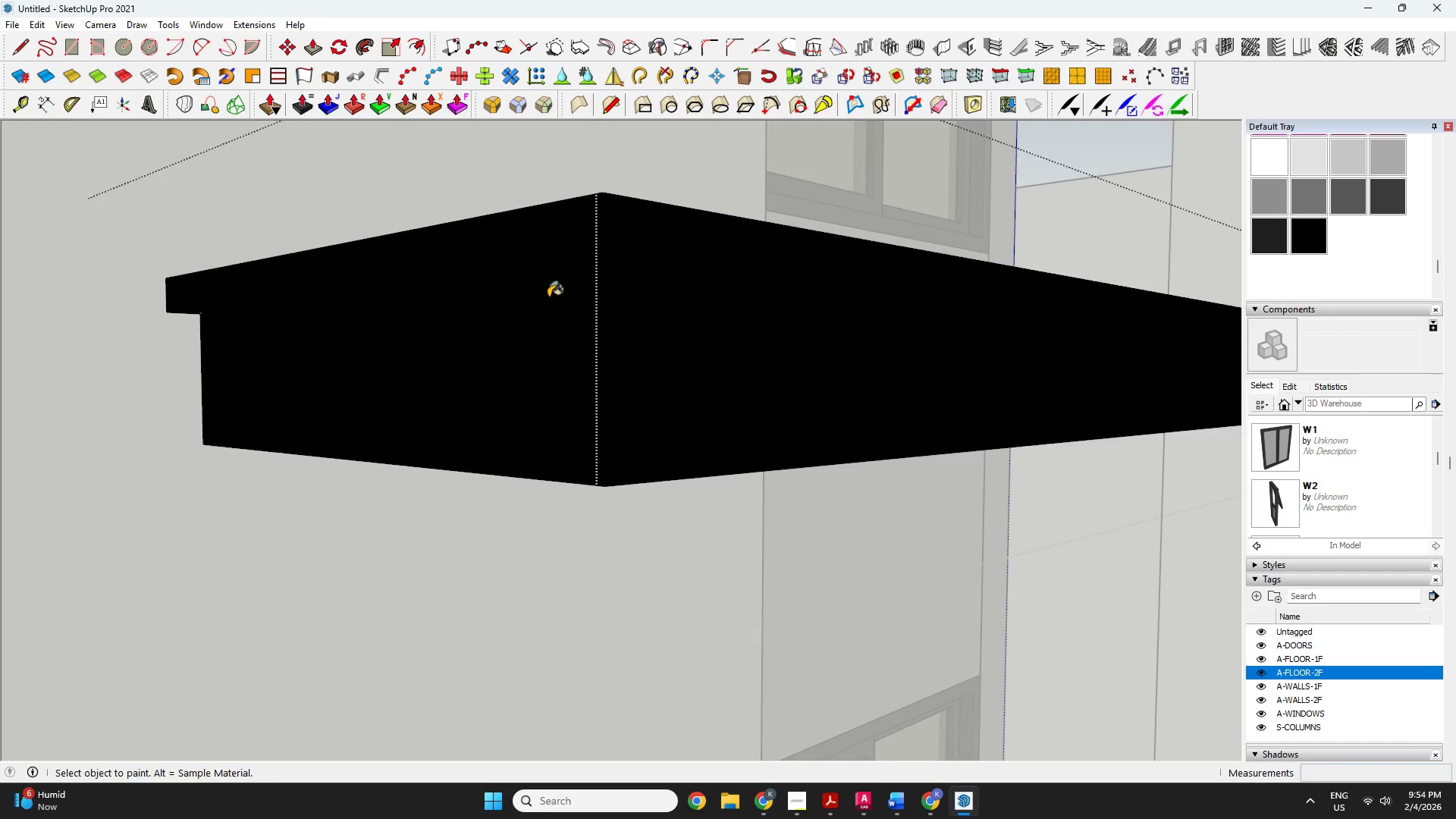 
key(Space)
 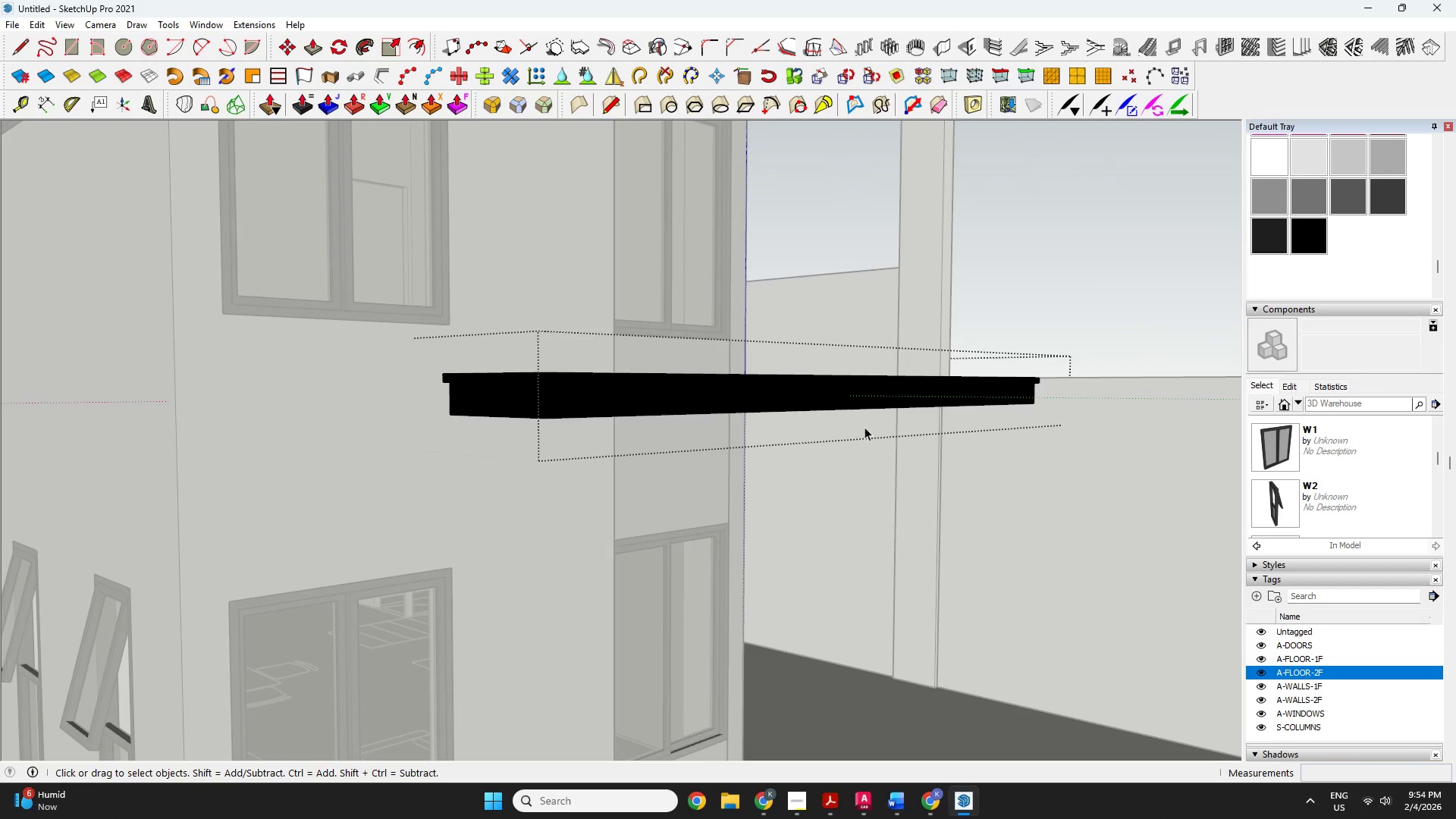 
scroll: coordinate [544, 423], scroll_direction: down, amount: 16.0
 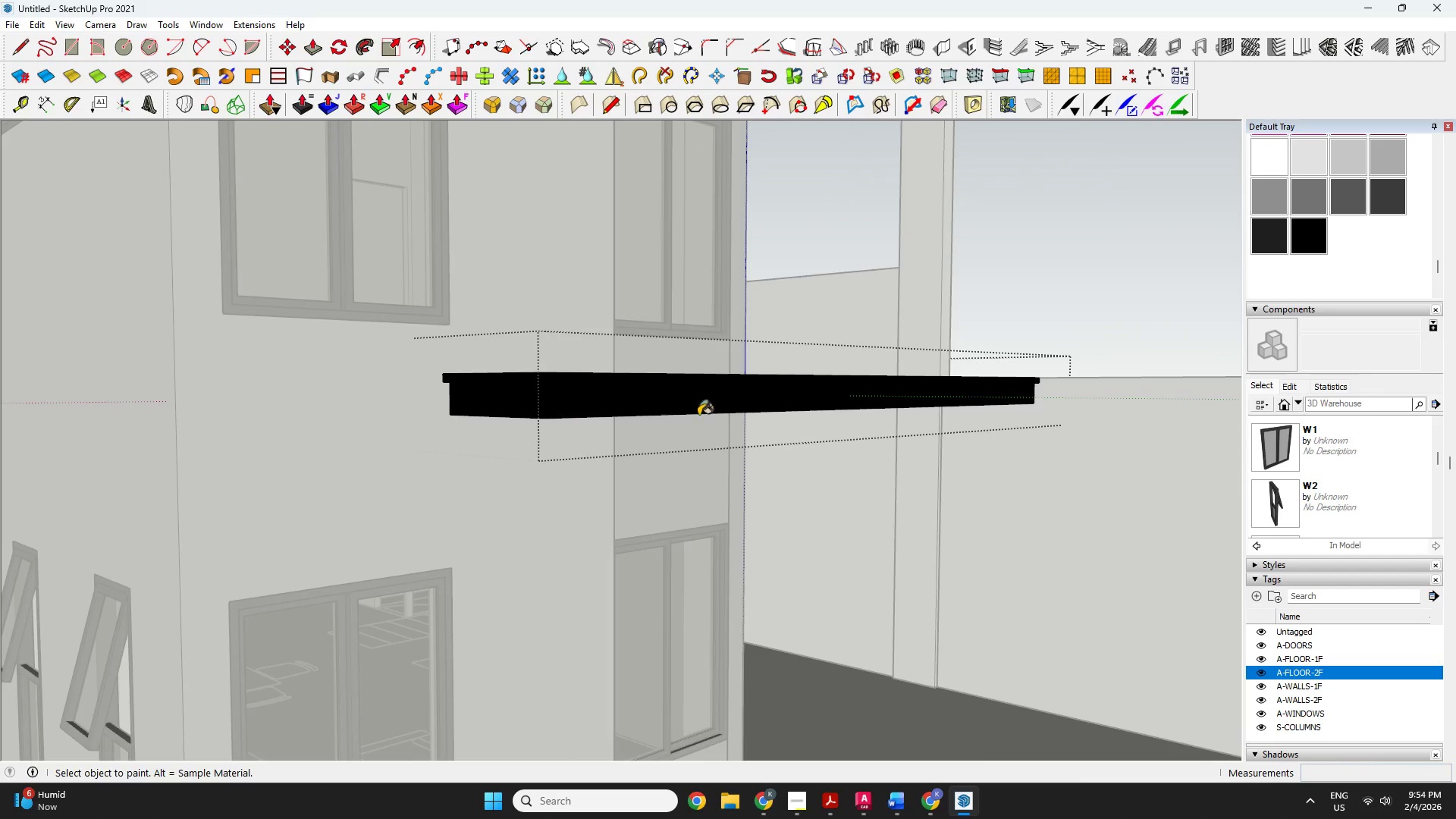 
key(O)
 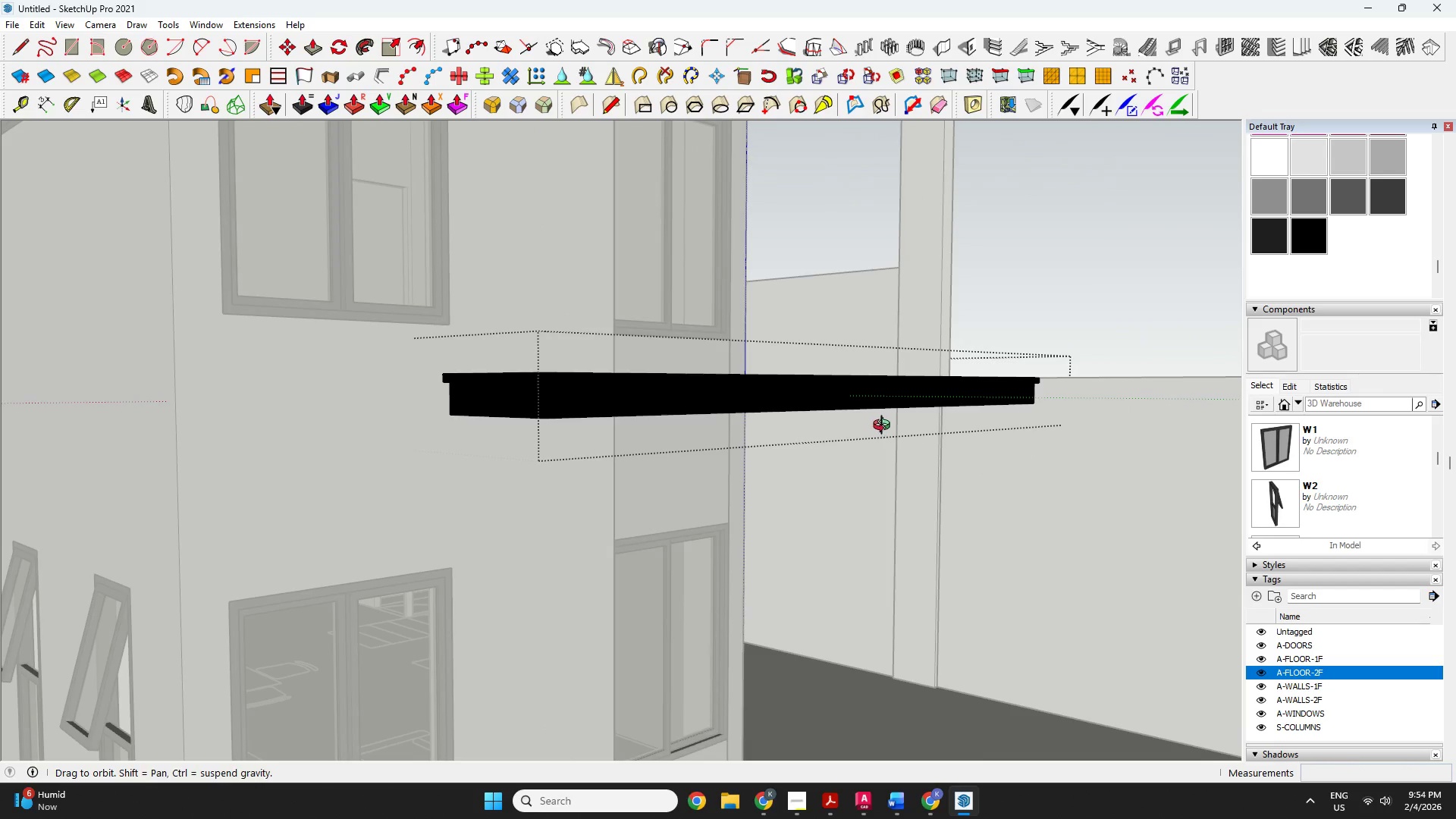 
left_click_drag(start_coordinate=[885, 427], to_coordinate=[983, 405])
 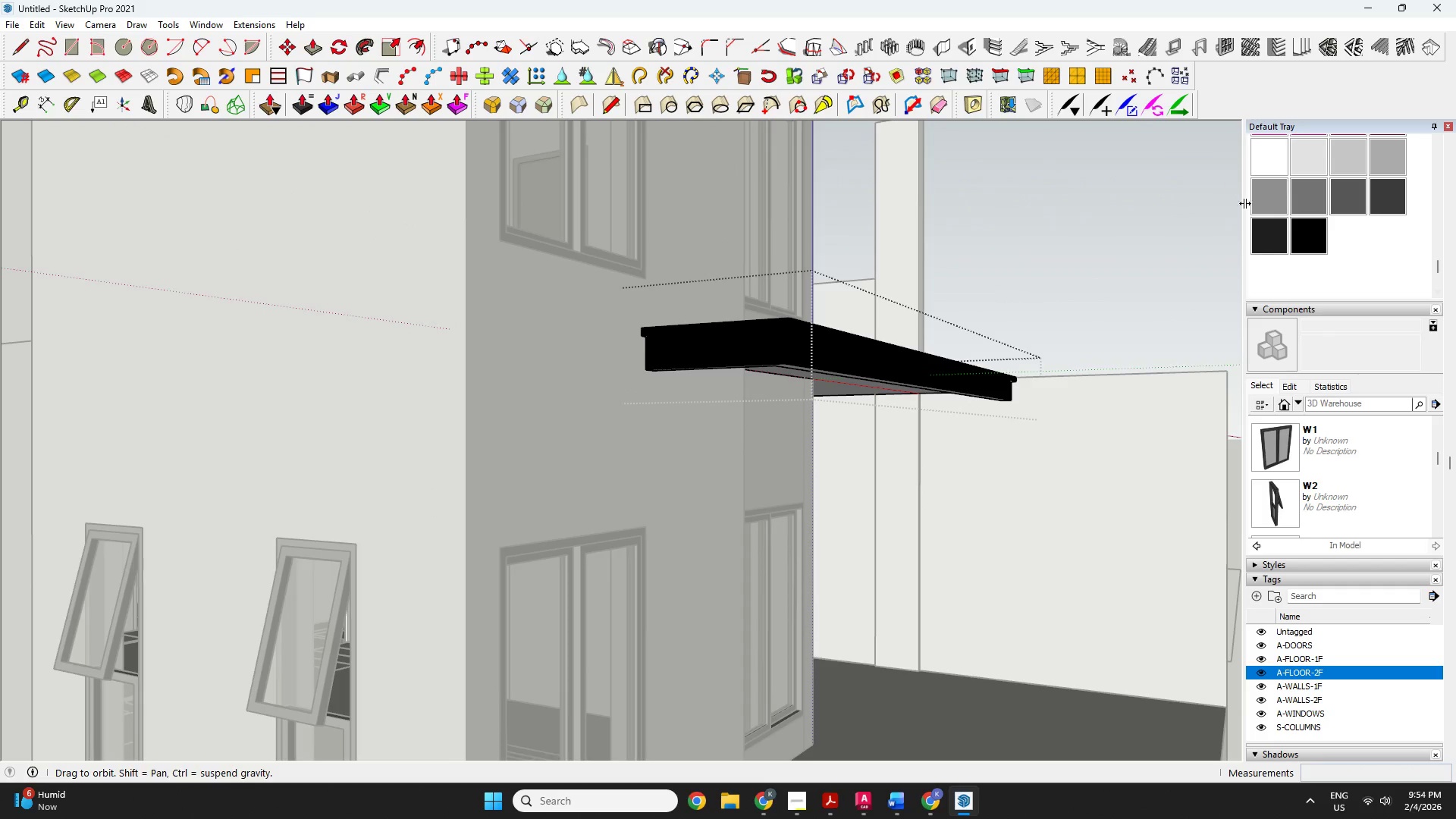 
left_click([1254, 235])
 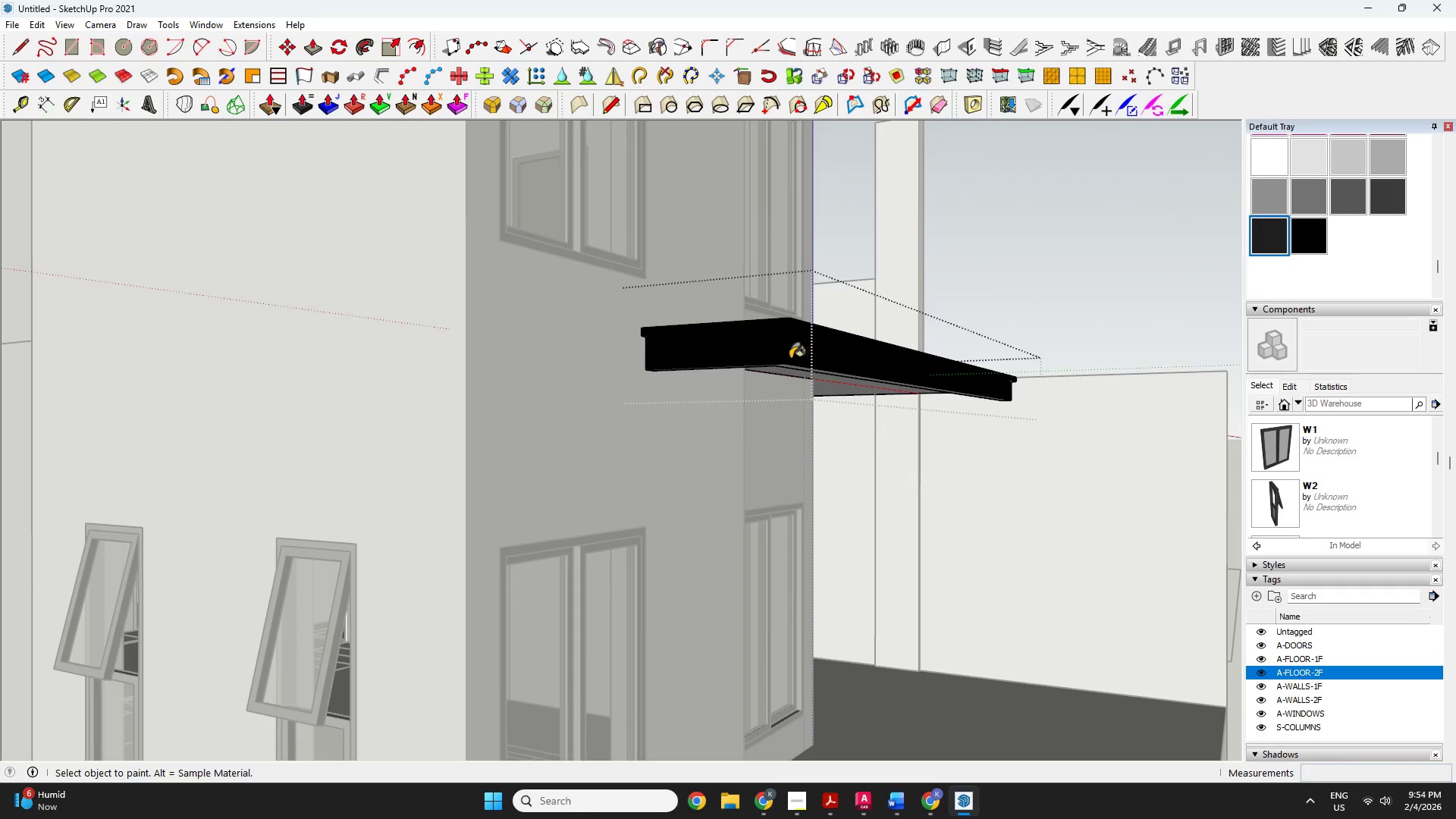 
left_click_drag(start_coordinate=[751, 356], to_coordinate=[755, 353])
 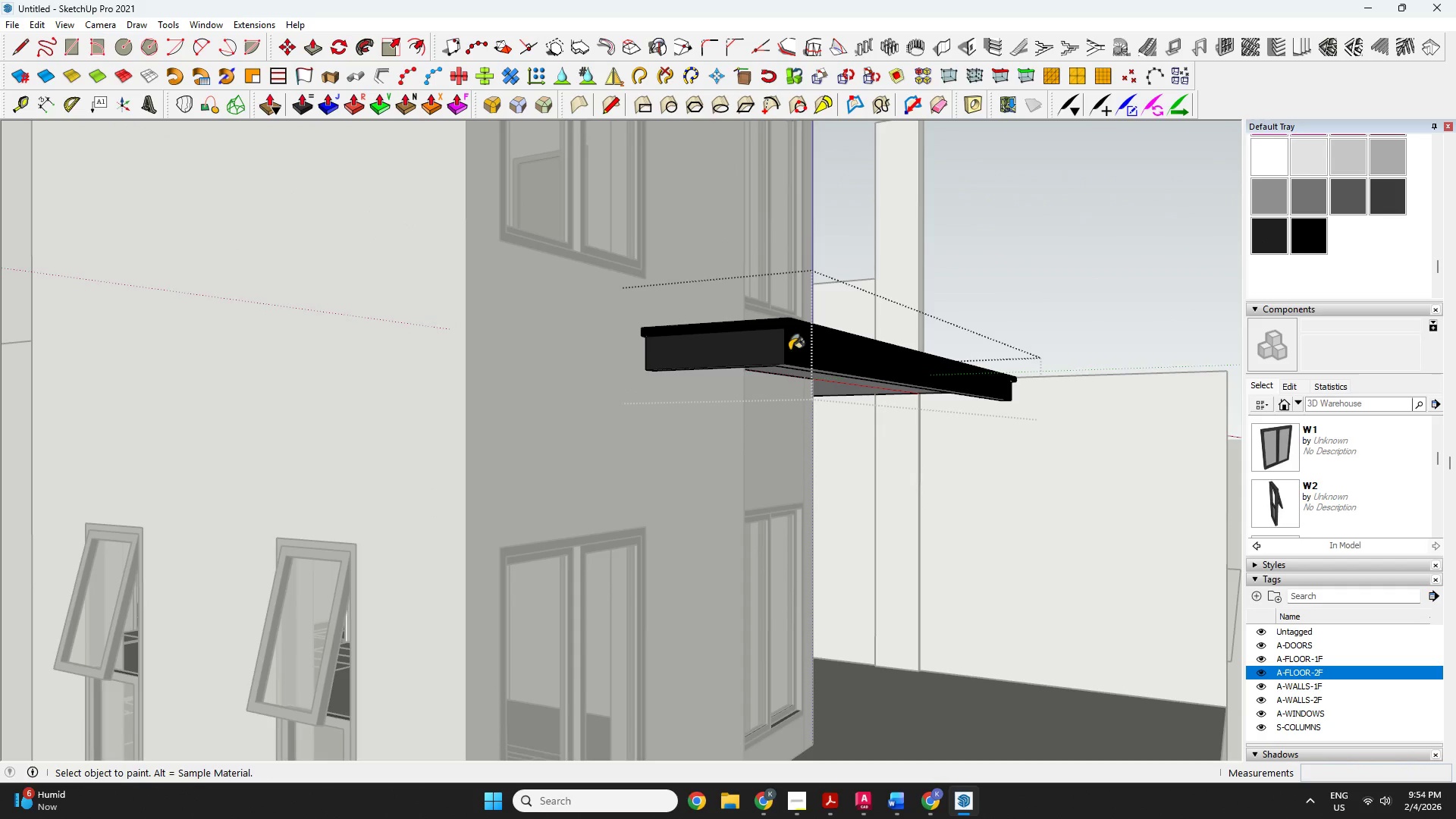 
double_click([826, 353])
 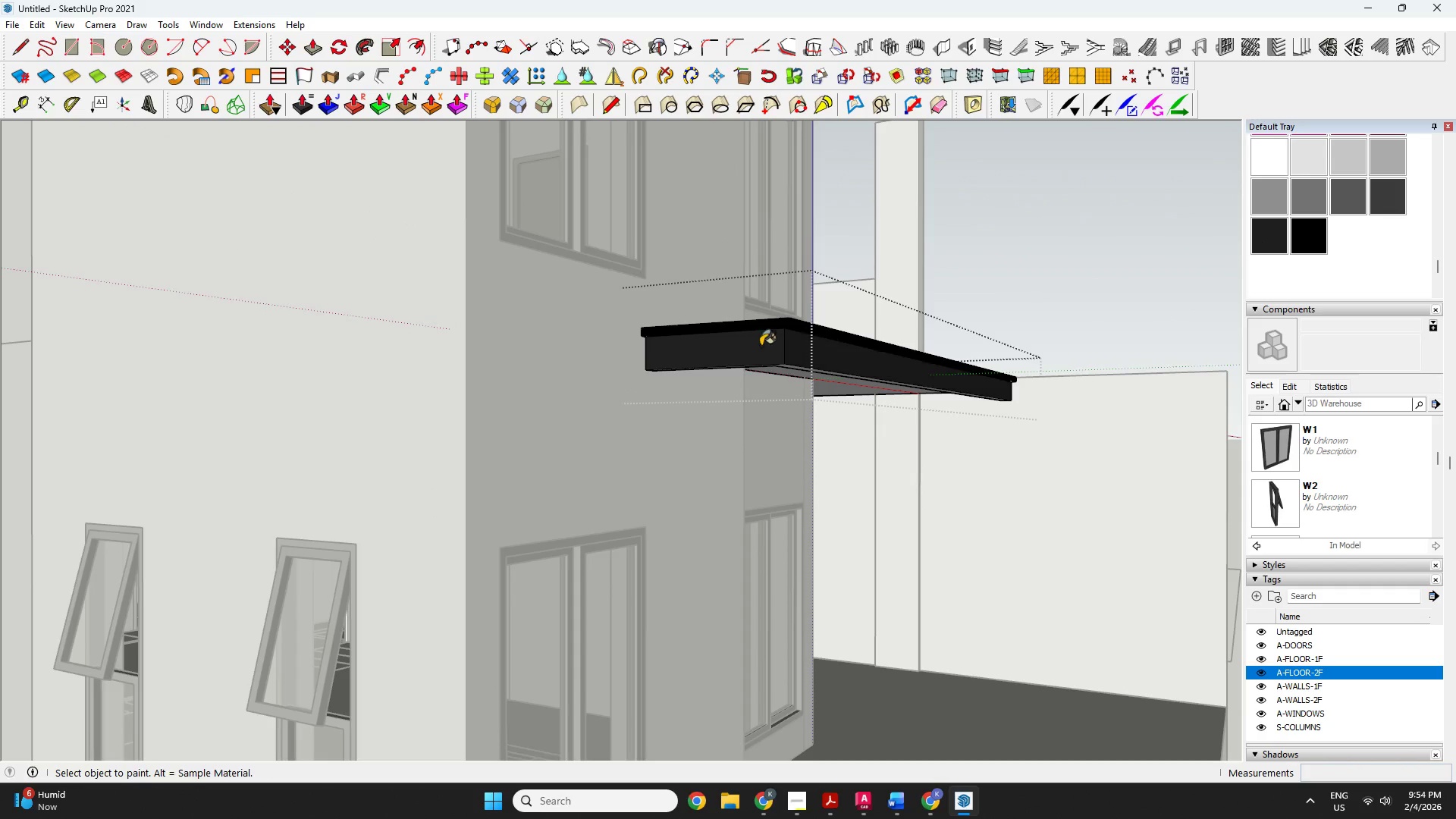 
scroll: coordinate [760, 343], scroll_direction: up, amount: 4.0
 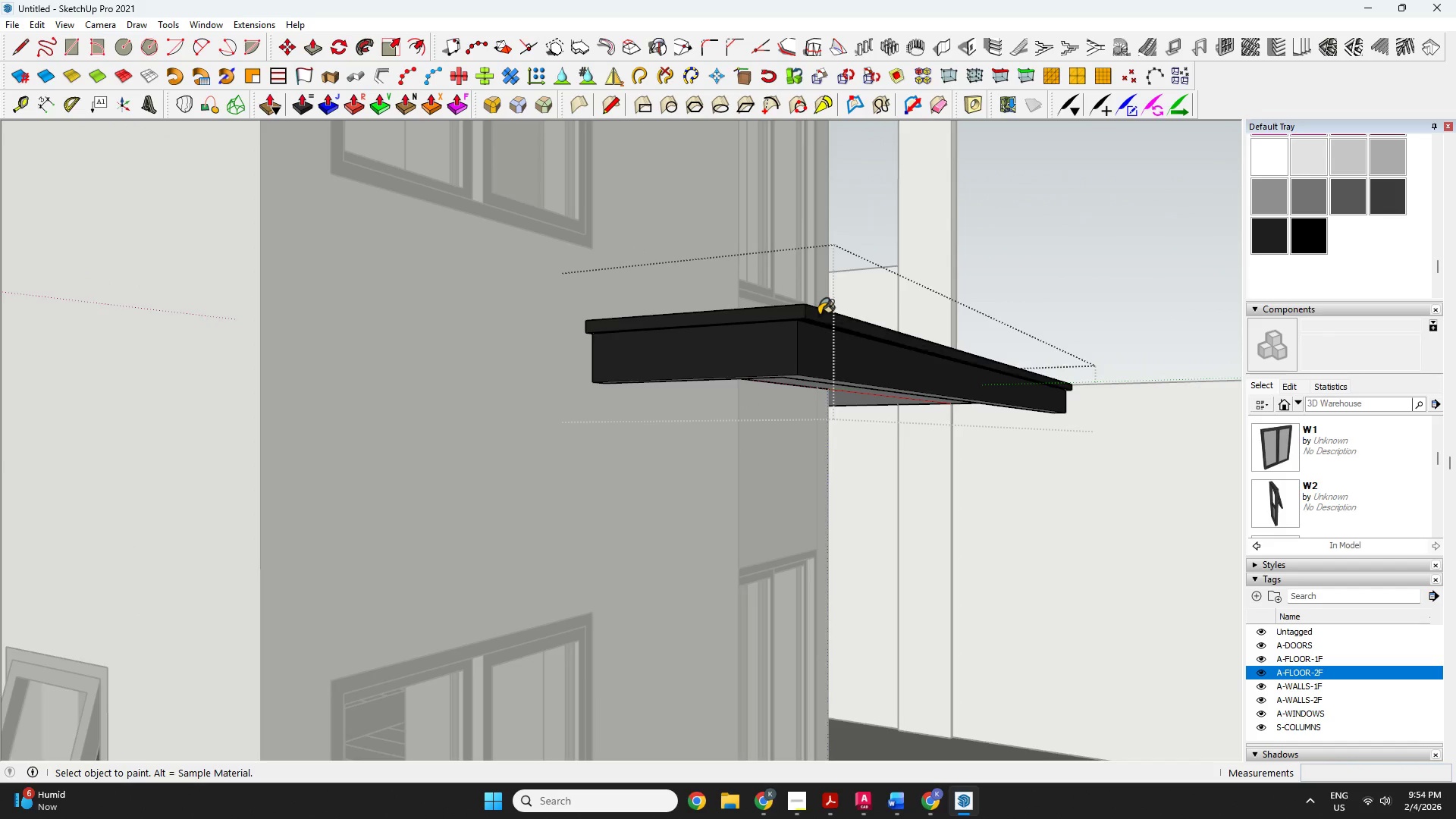 
scroll: coordinate [819, 324], scroll_direction: down, amount: 6.0
 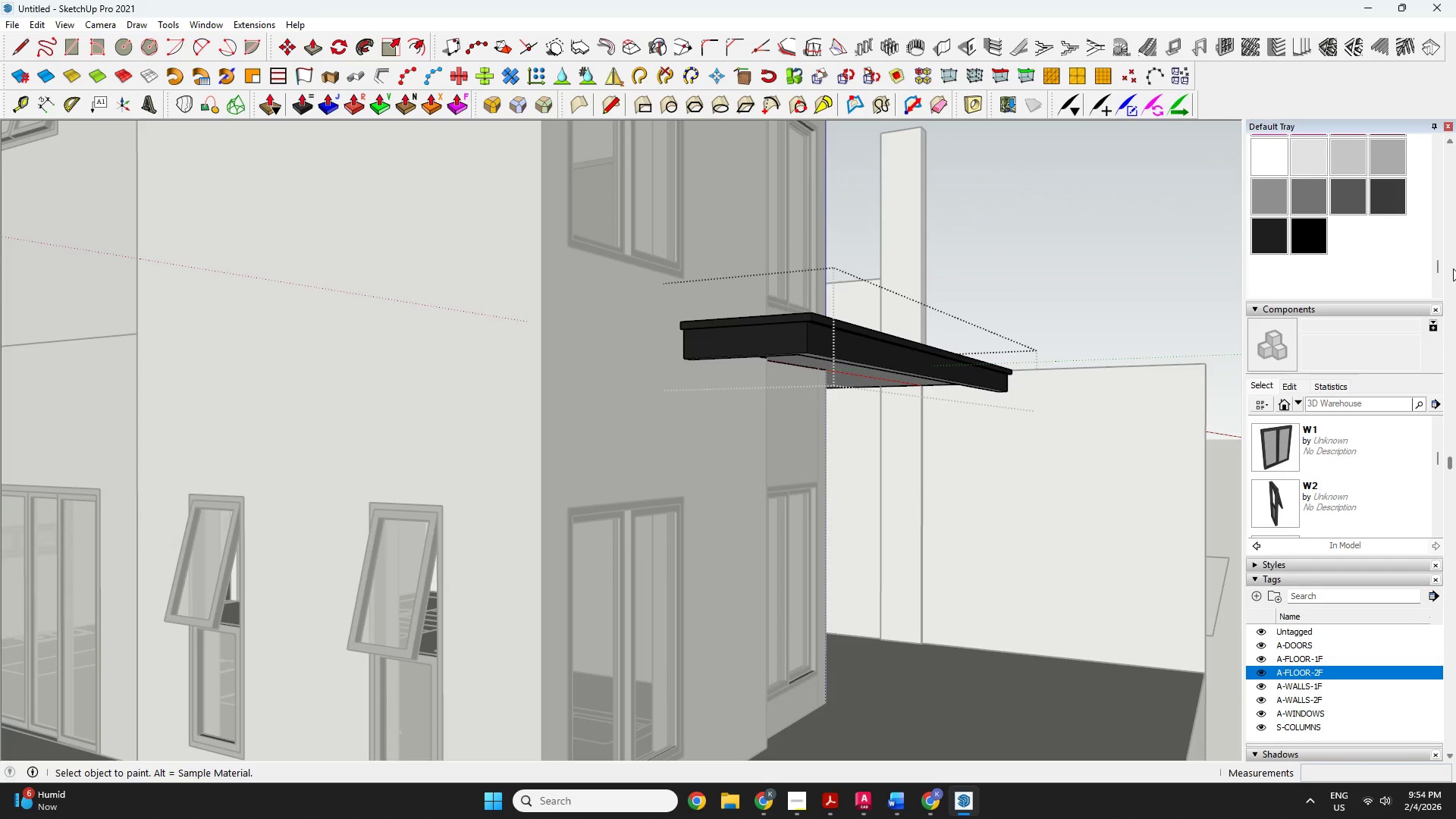 
scroll: coordinate [1454, 206], scroll_direction: up, amount: 9.0
 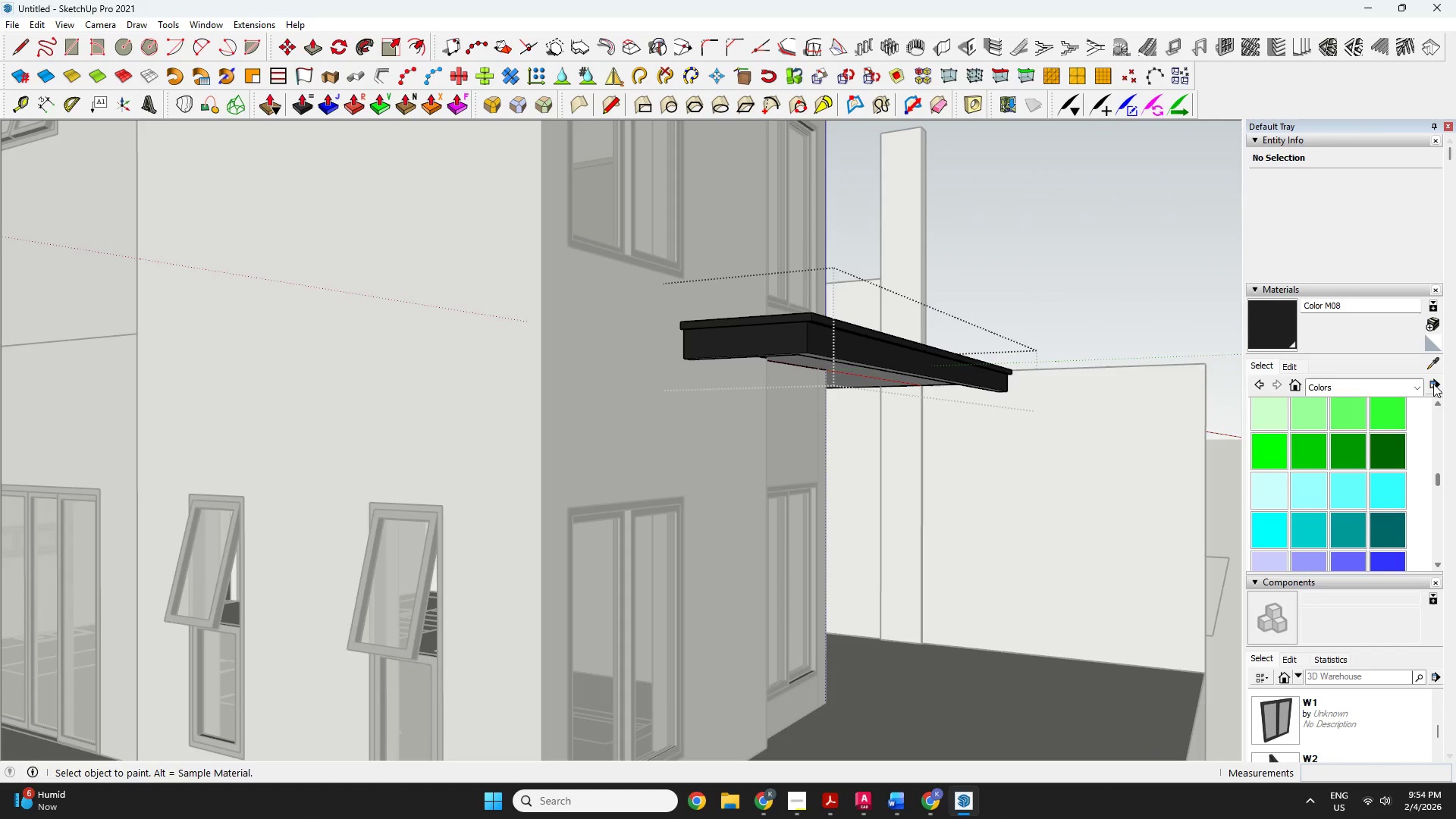 
left_click([1432, 366])
 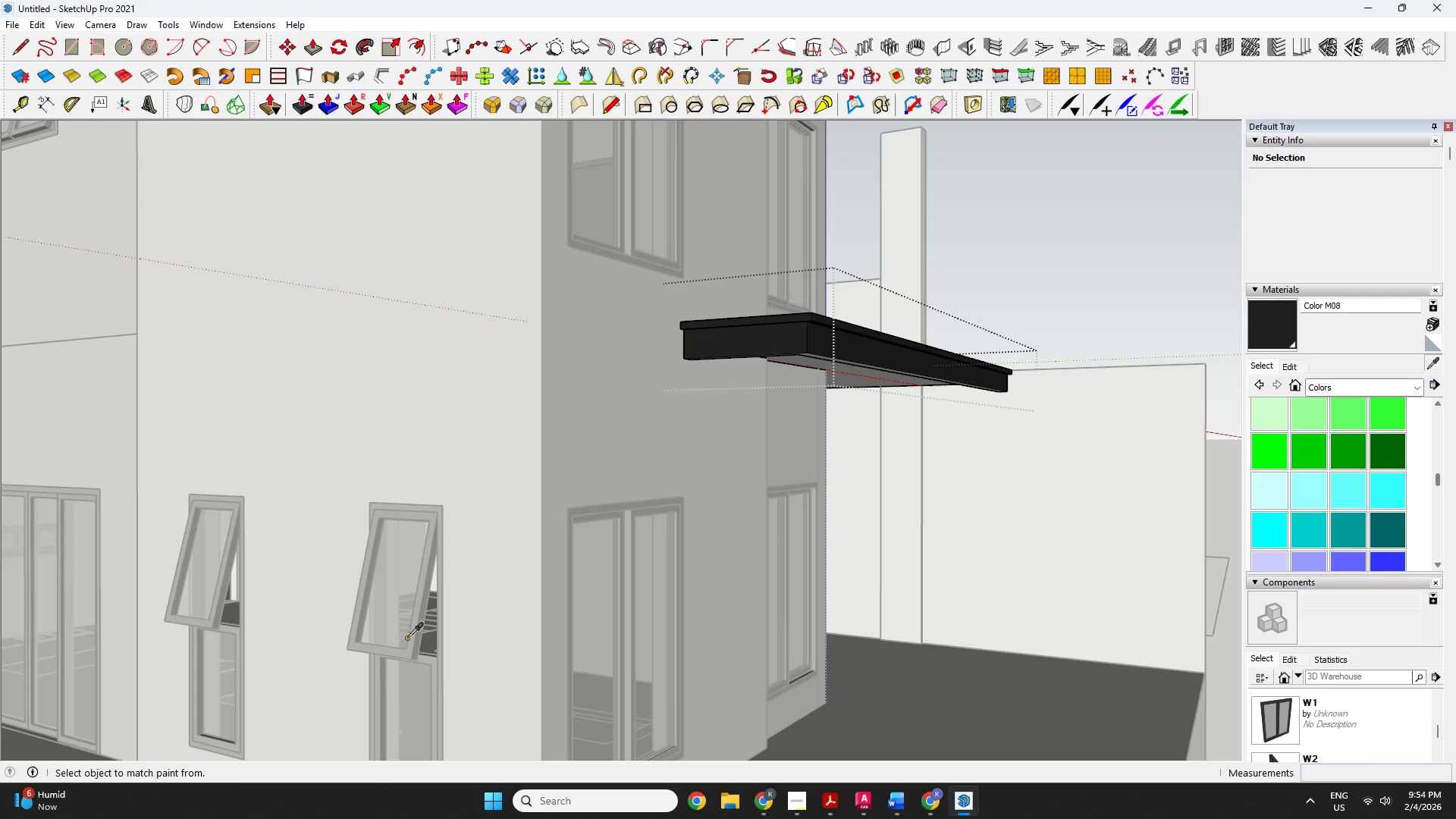 
left_click([413, 636])
 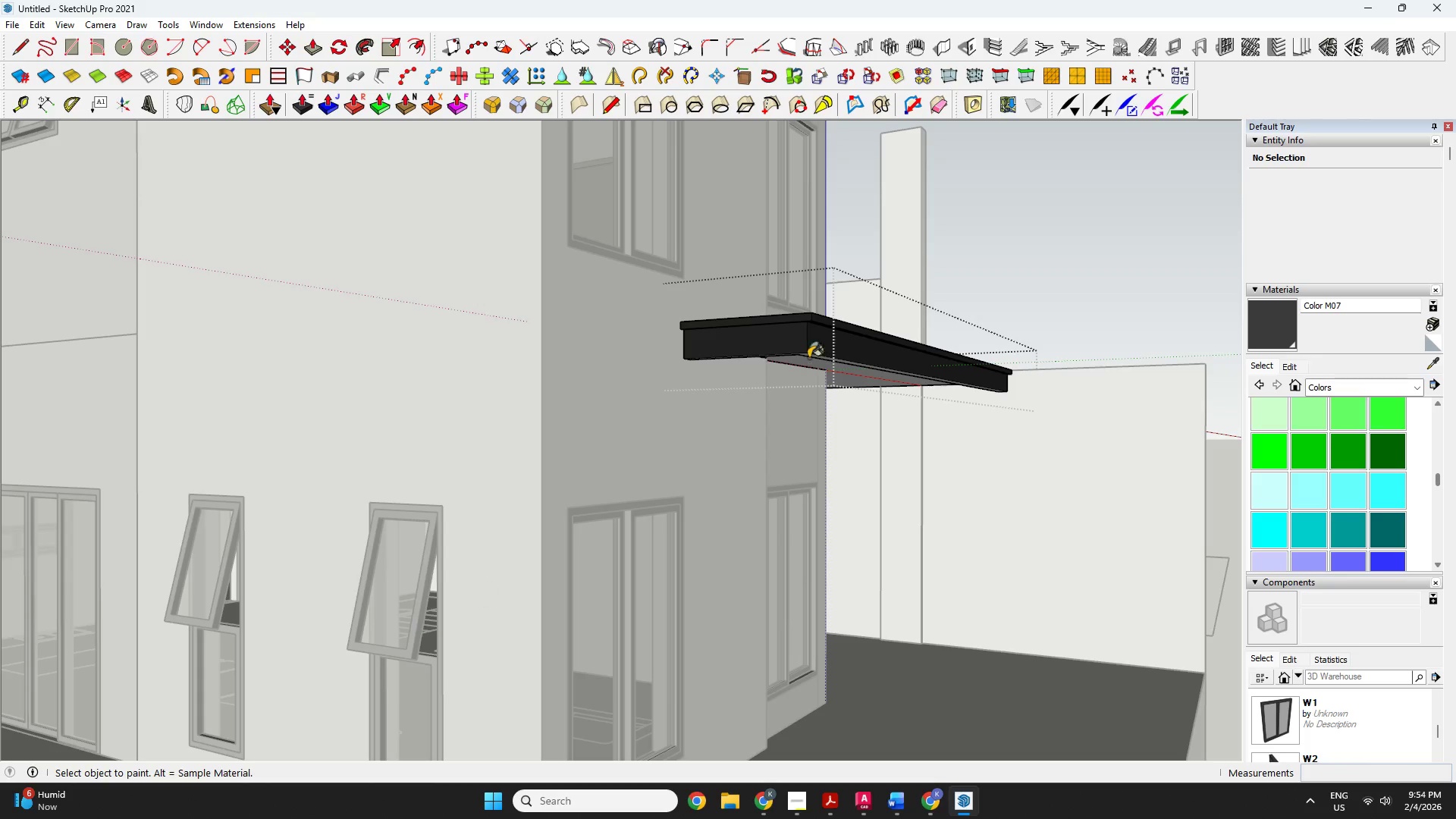 
left_click([777, 428])
 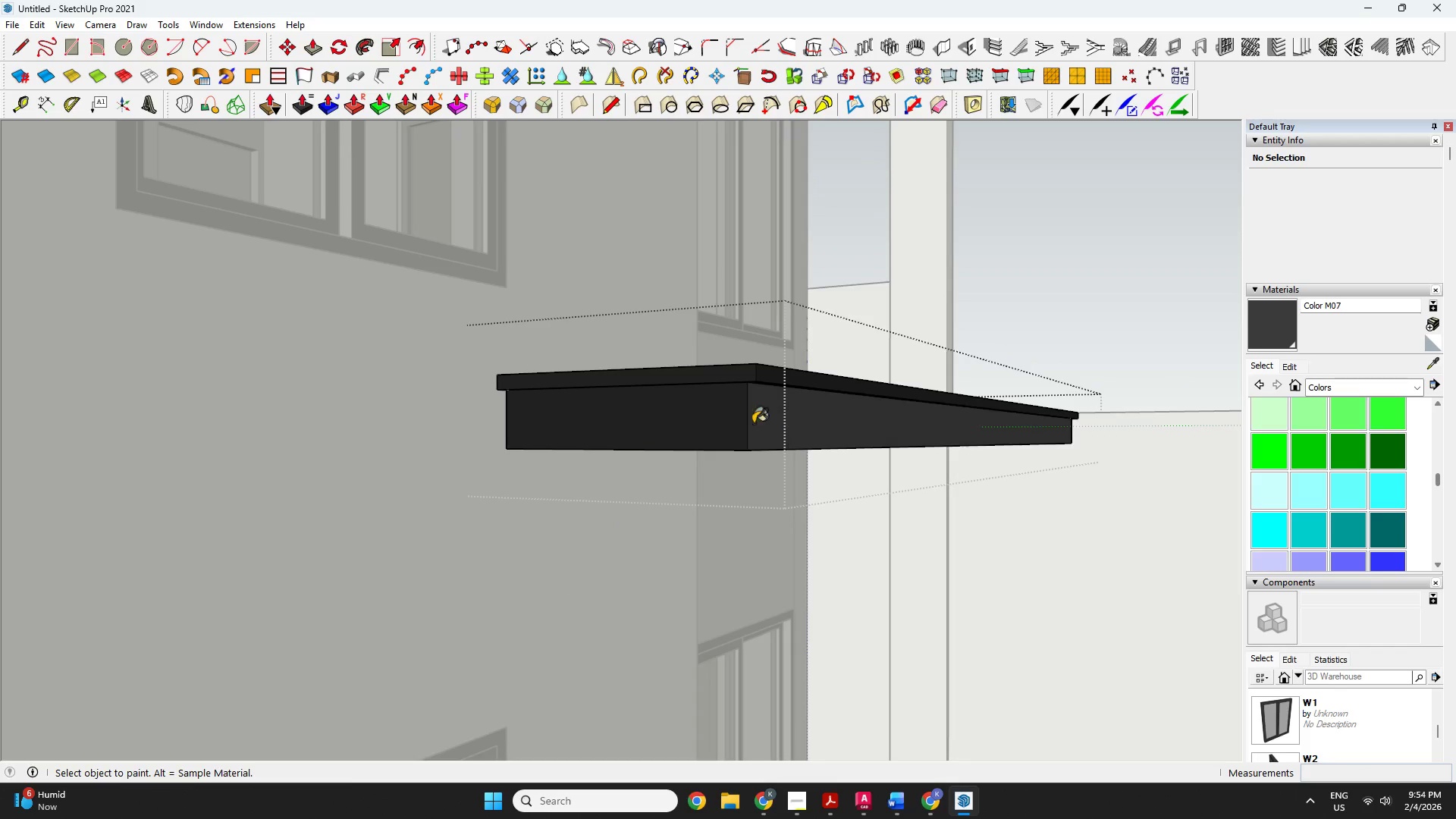 
scroll: coordinate [858, 271], scroll_direction: up, amount: 5.0
 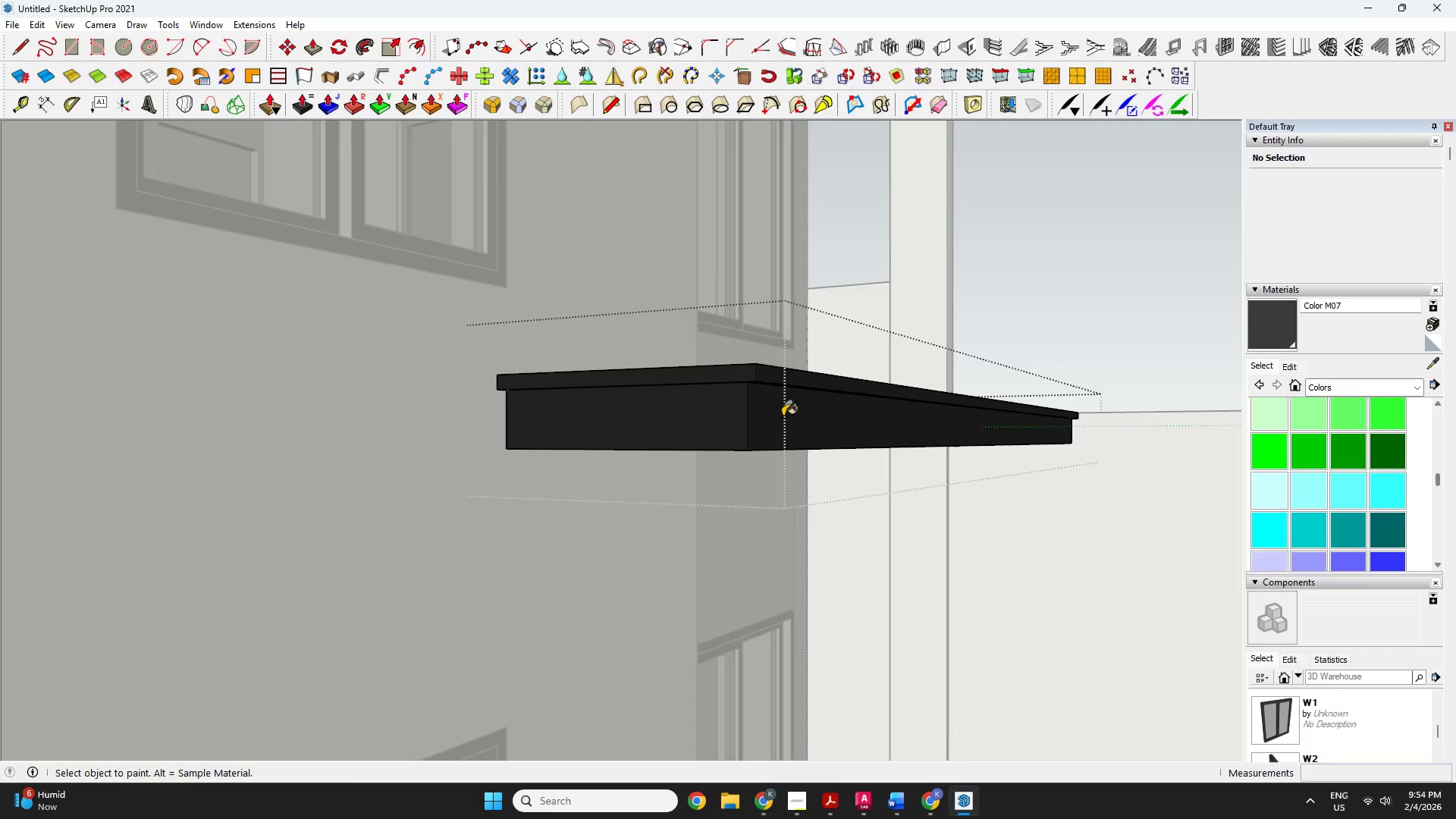 
double_click([717, 418])
 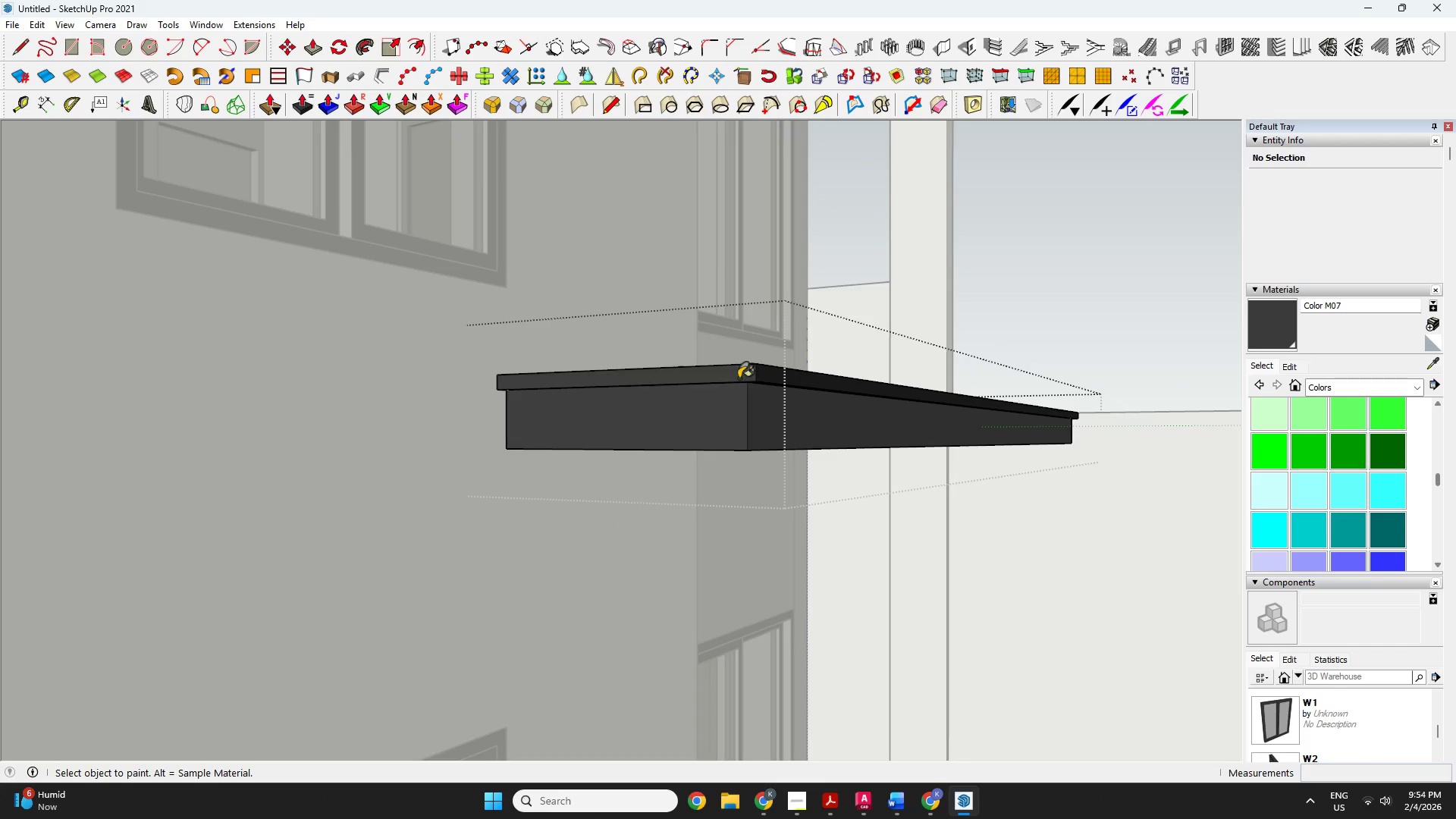 
triple_click([770, 372])
 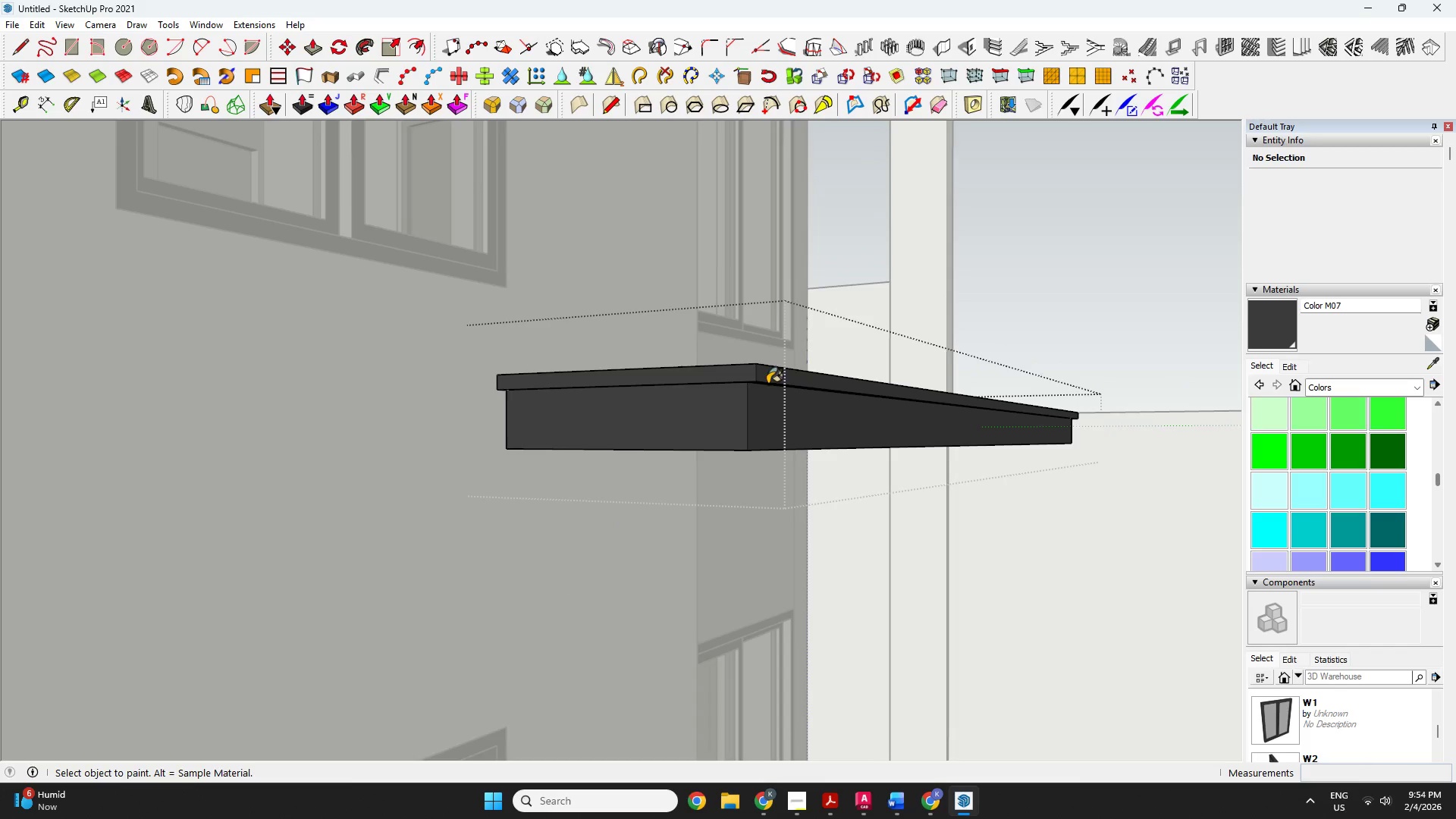 
key(O)
 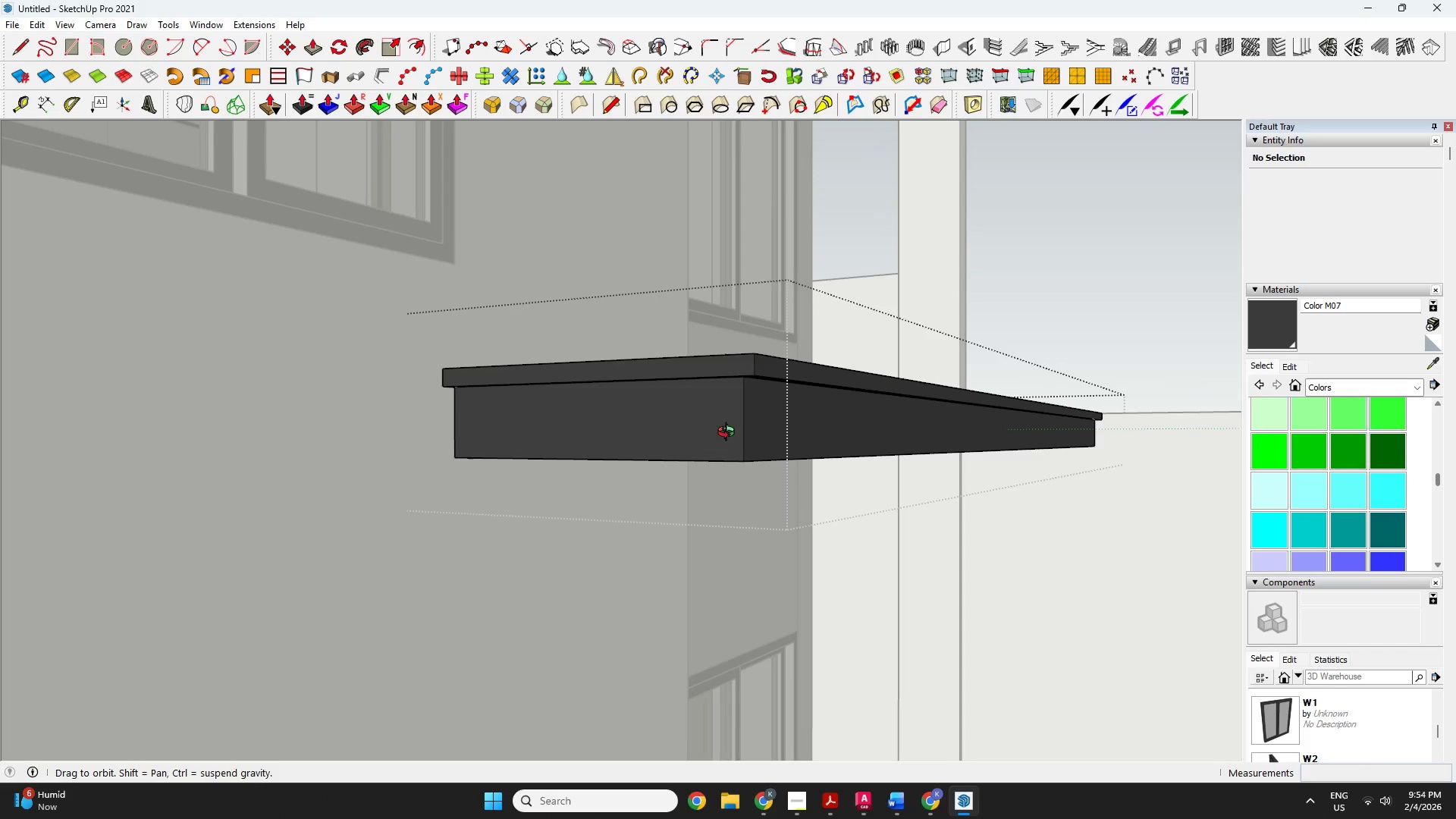 
left_click_drag(start_coordinate=[729, 434], to_coordinate=[707, 342])
 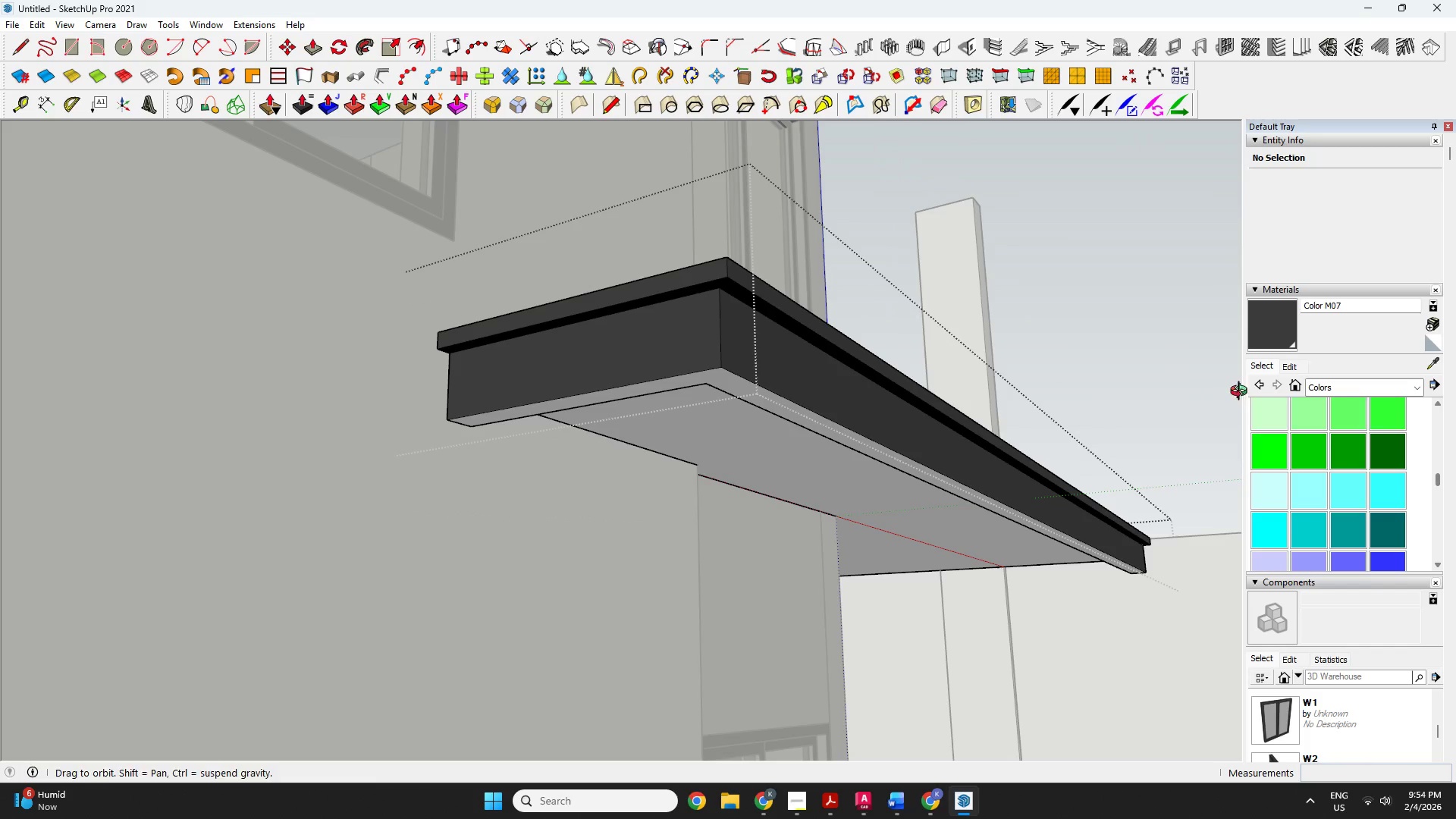 
scroll: coordinate [763, 406], scroll_direction: up, amount: 2.0
 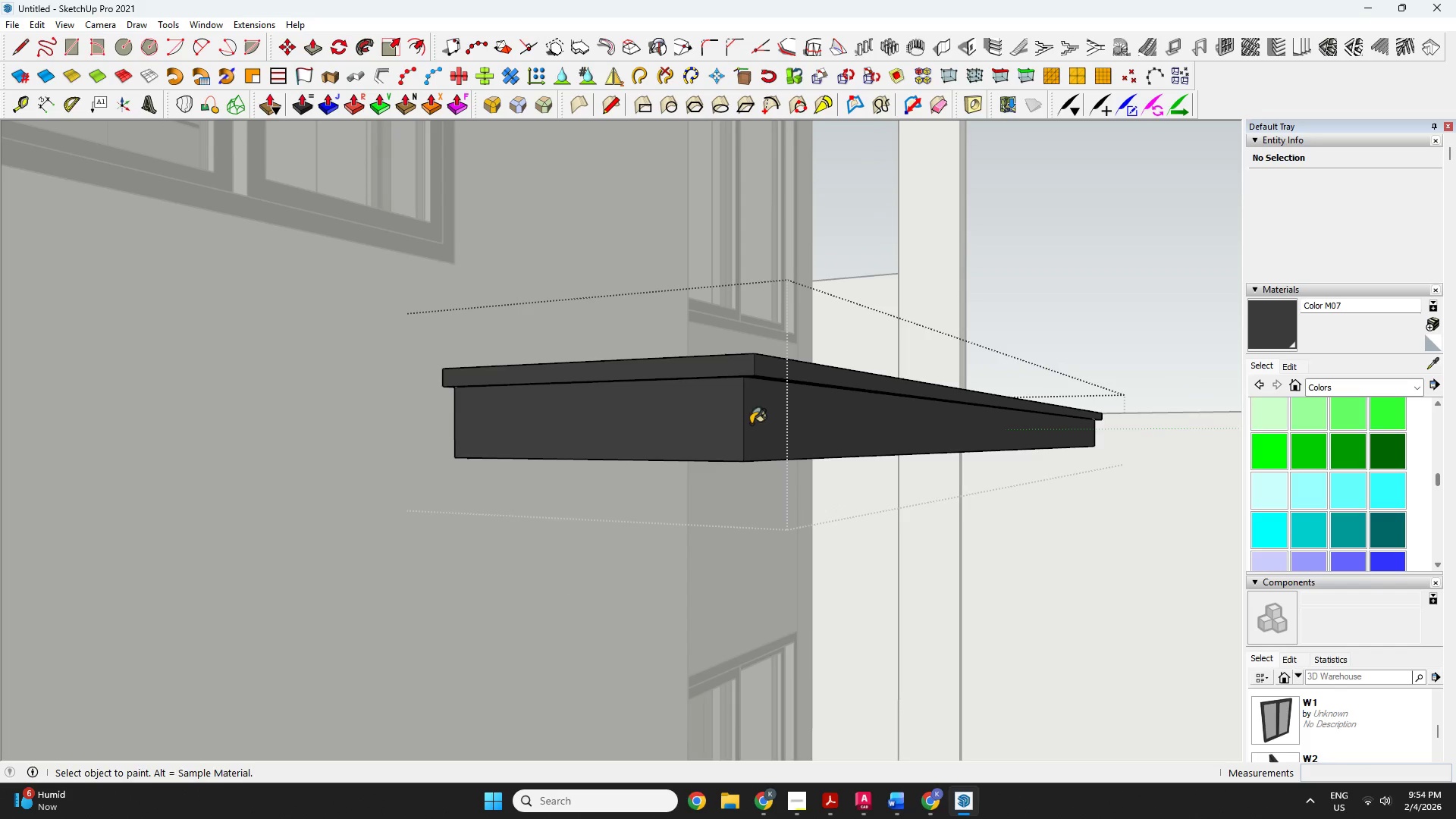 
key(Space)
 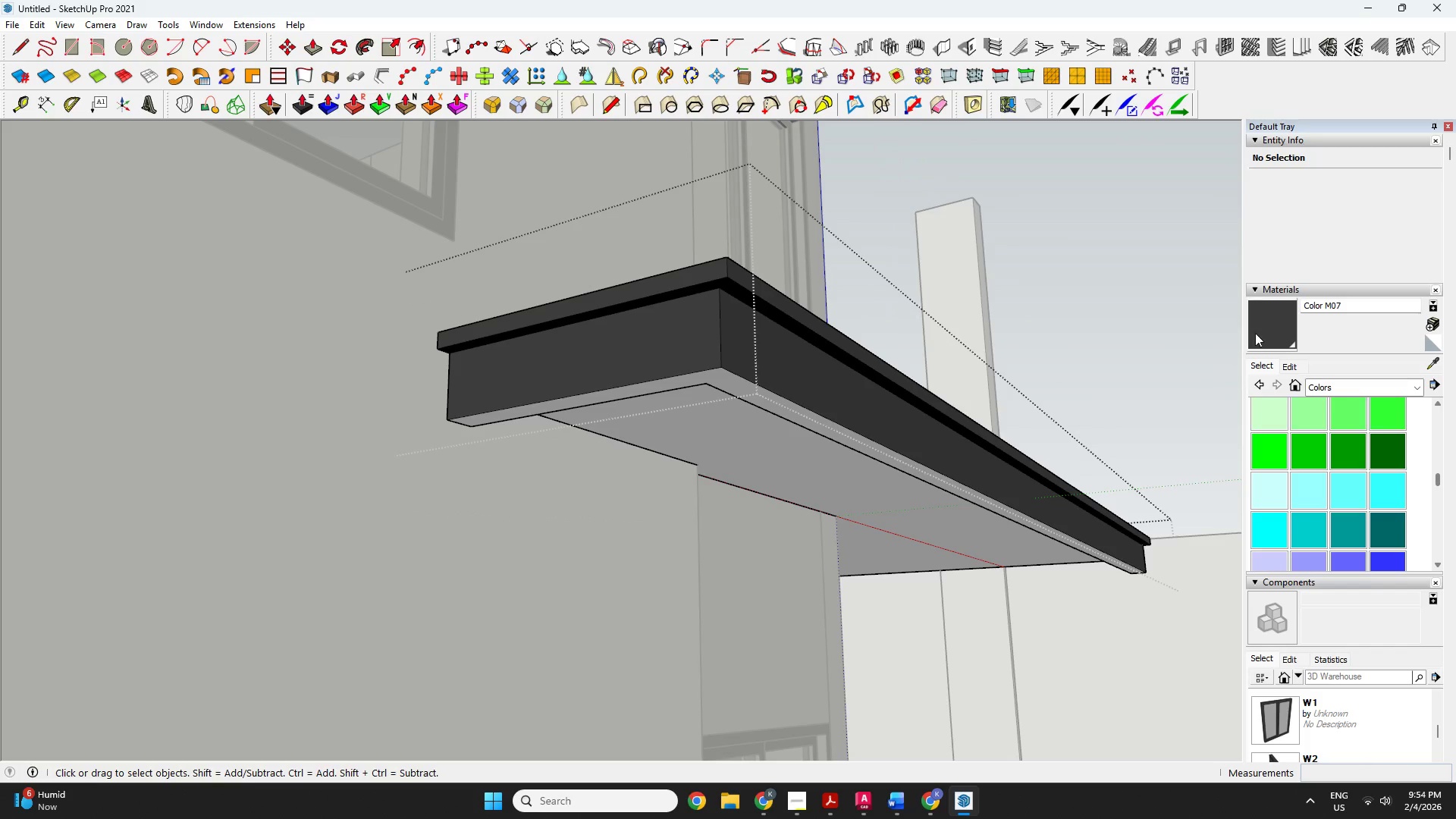 
left_click([1274, 322])
 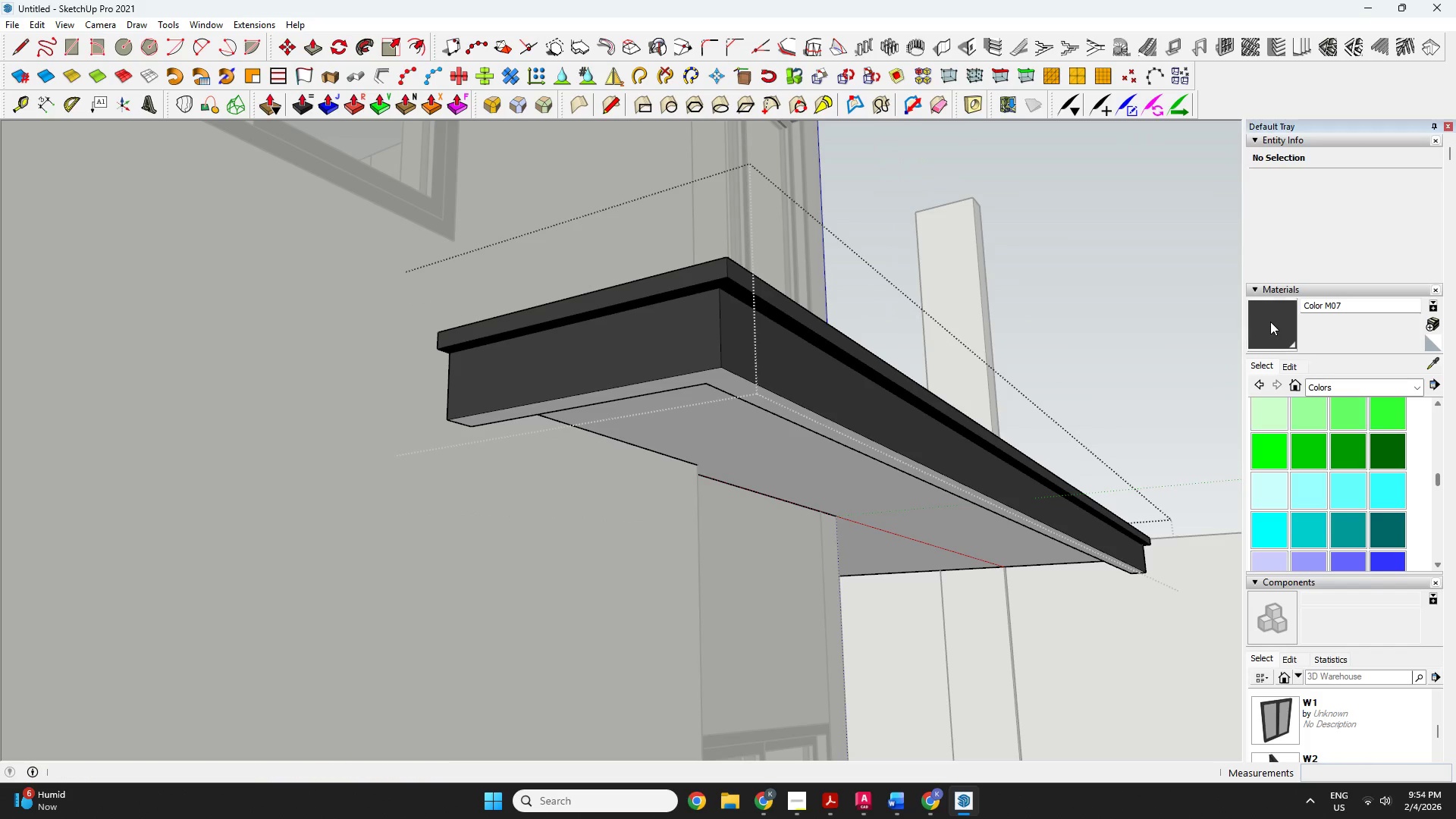 
key(Tab)
 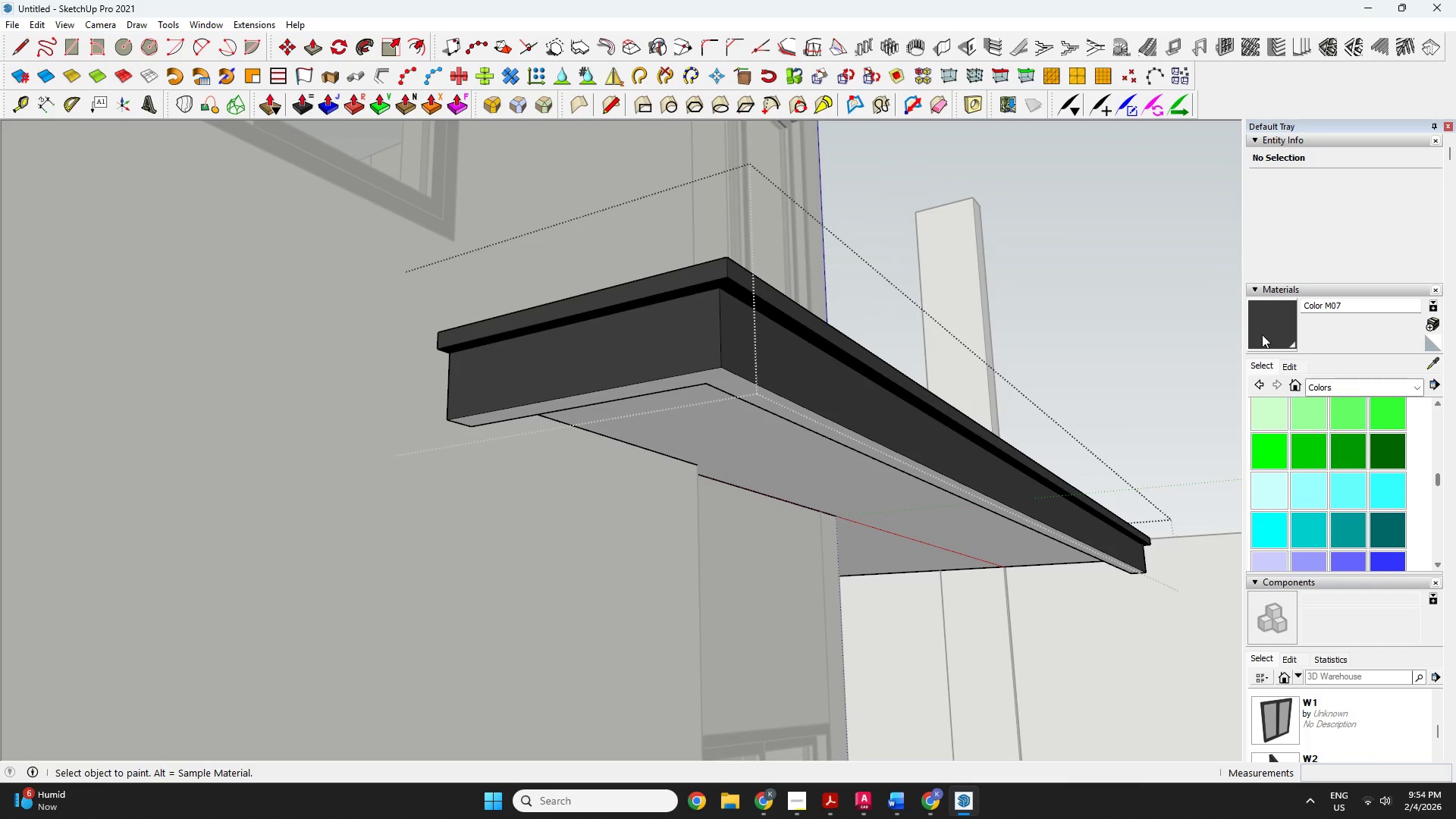 
left_click([1263, 328])
 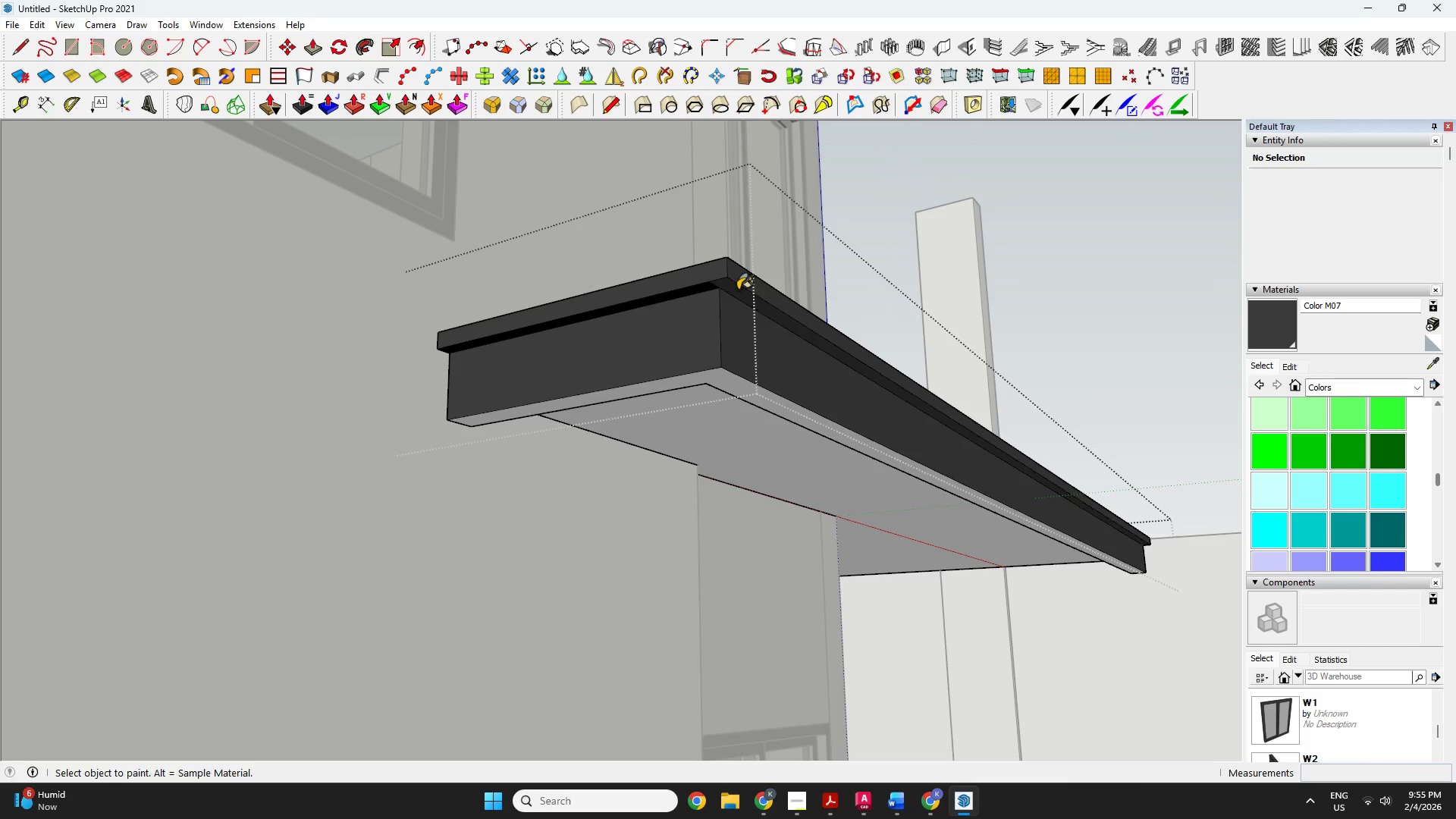 
double_click([705, 287])
 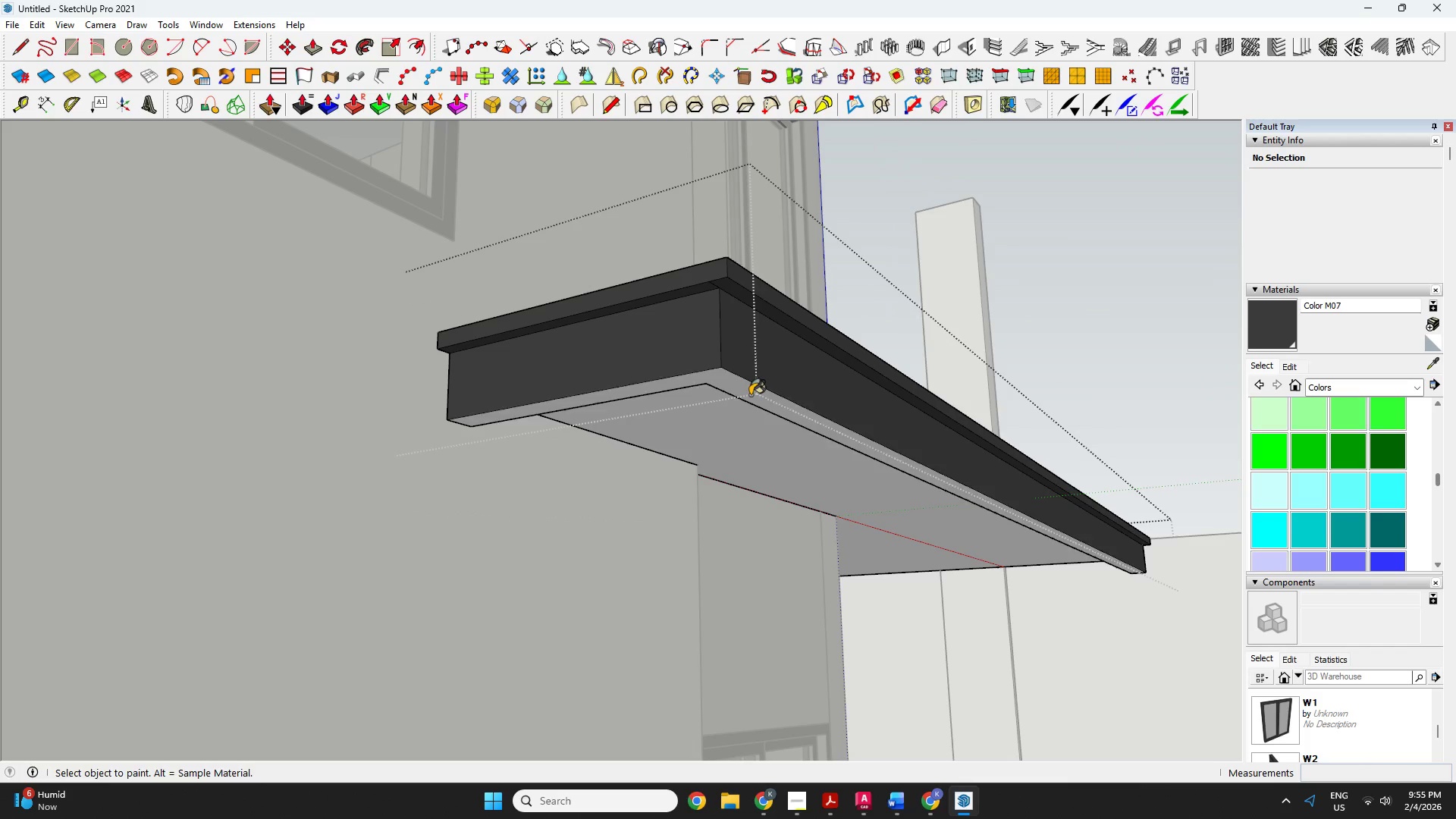 
double_click([688, 388])
 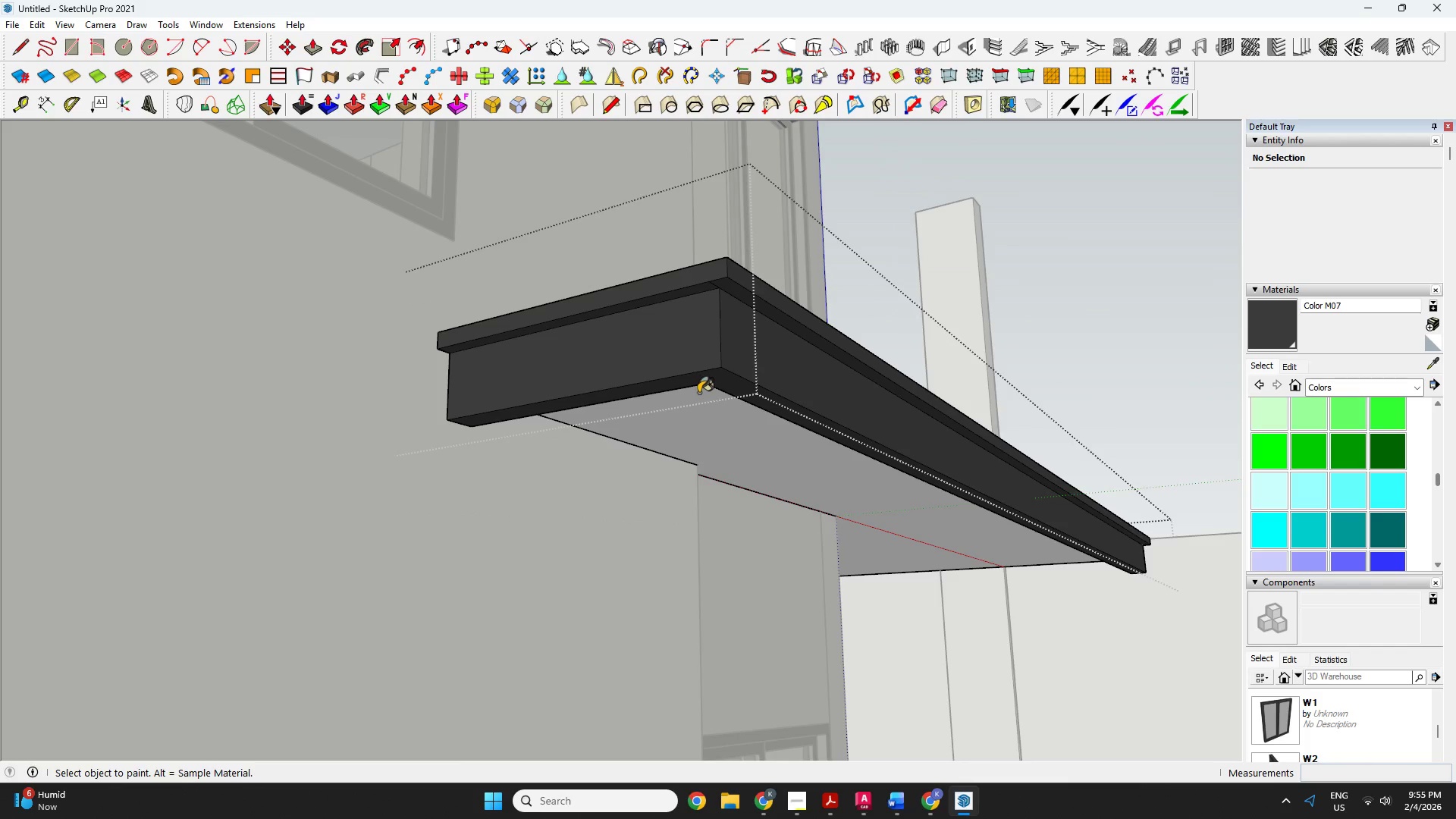 
scroll: coordinate [830, 348], scroll_direction: down, amount: 7.0
 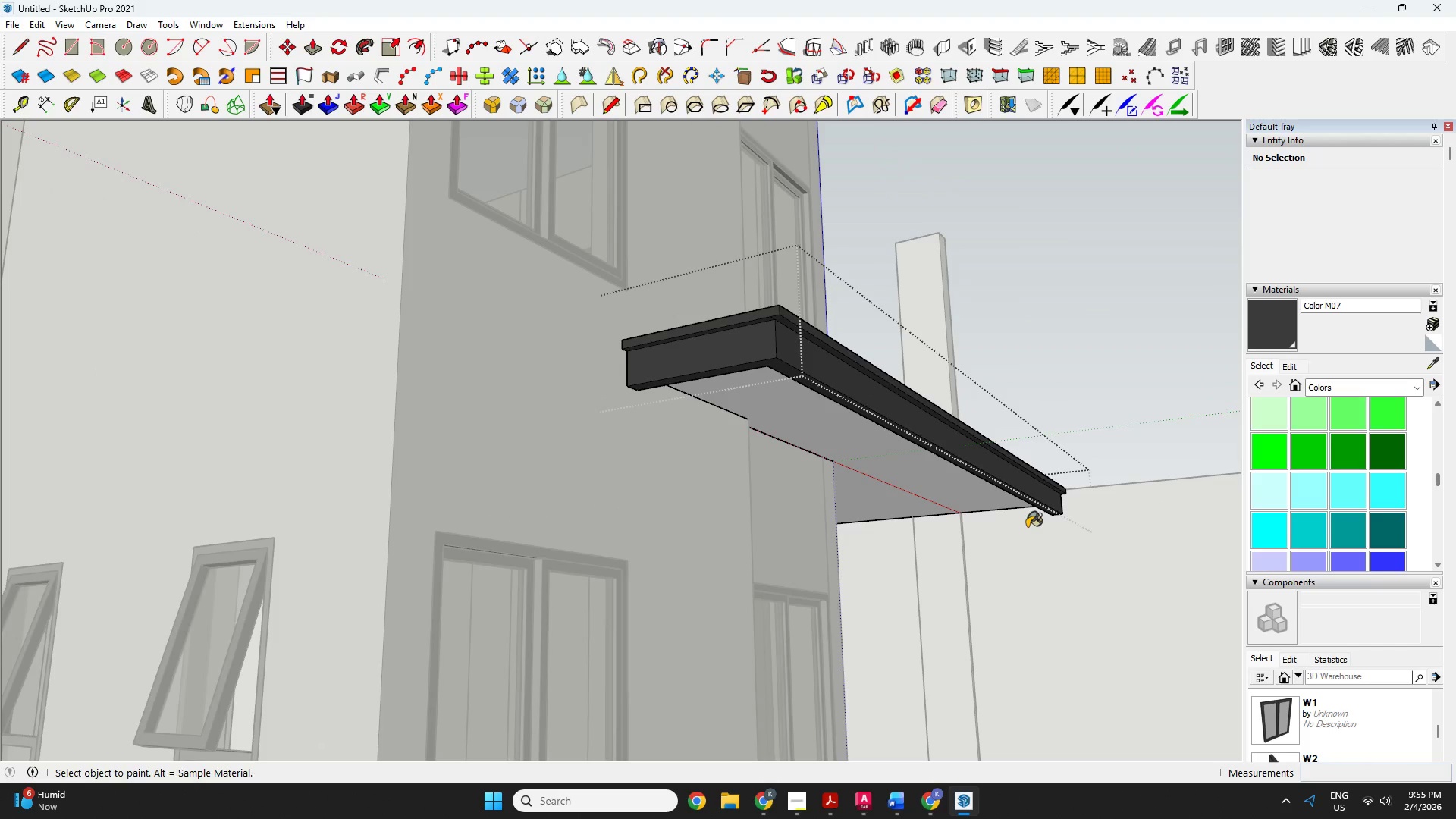 
key(Space)
 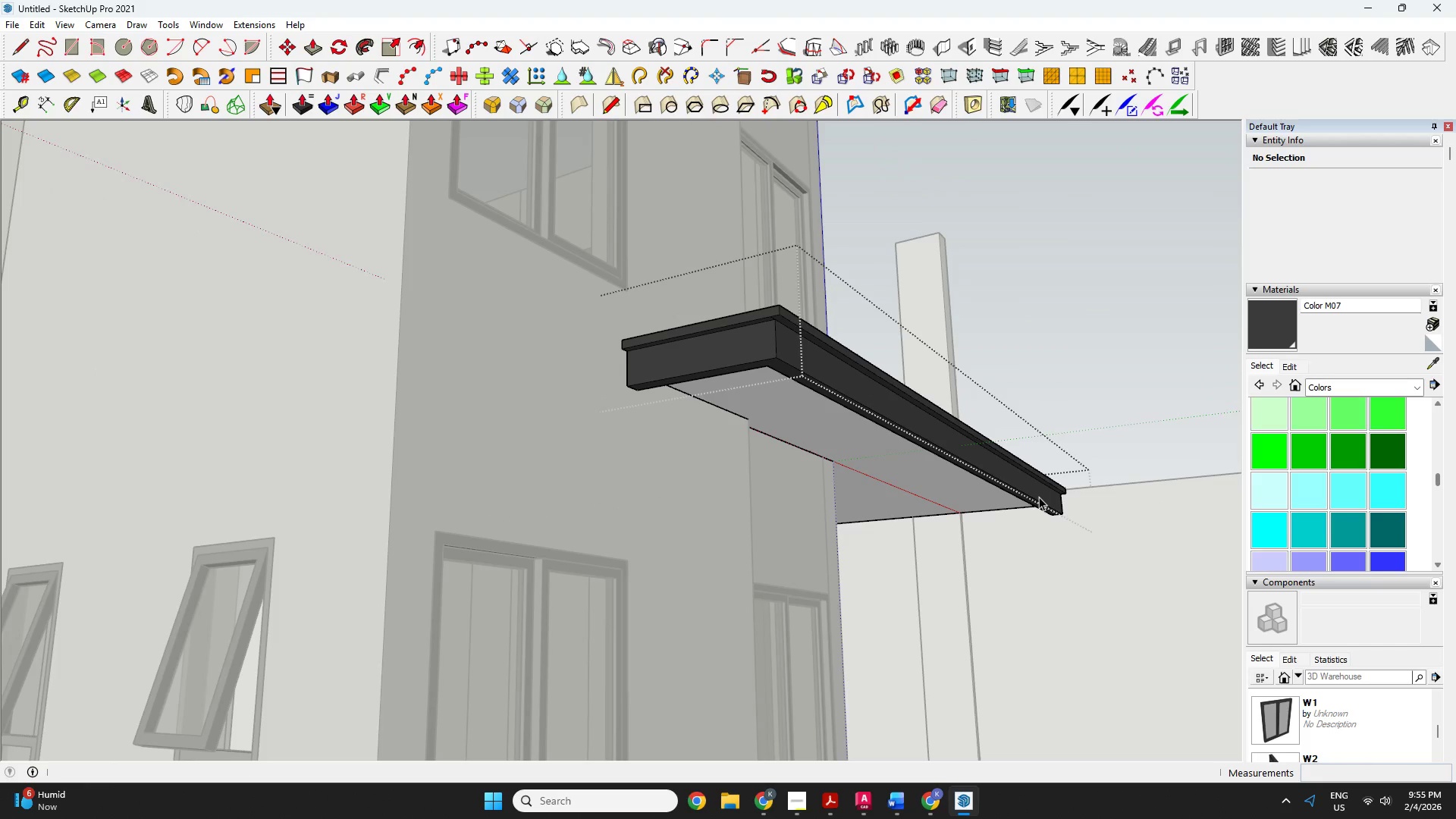 
key(Escape)
 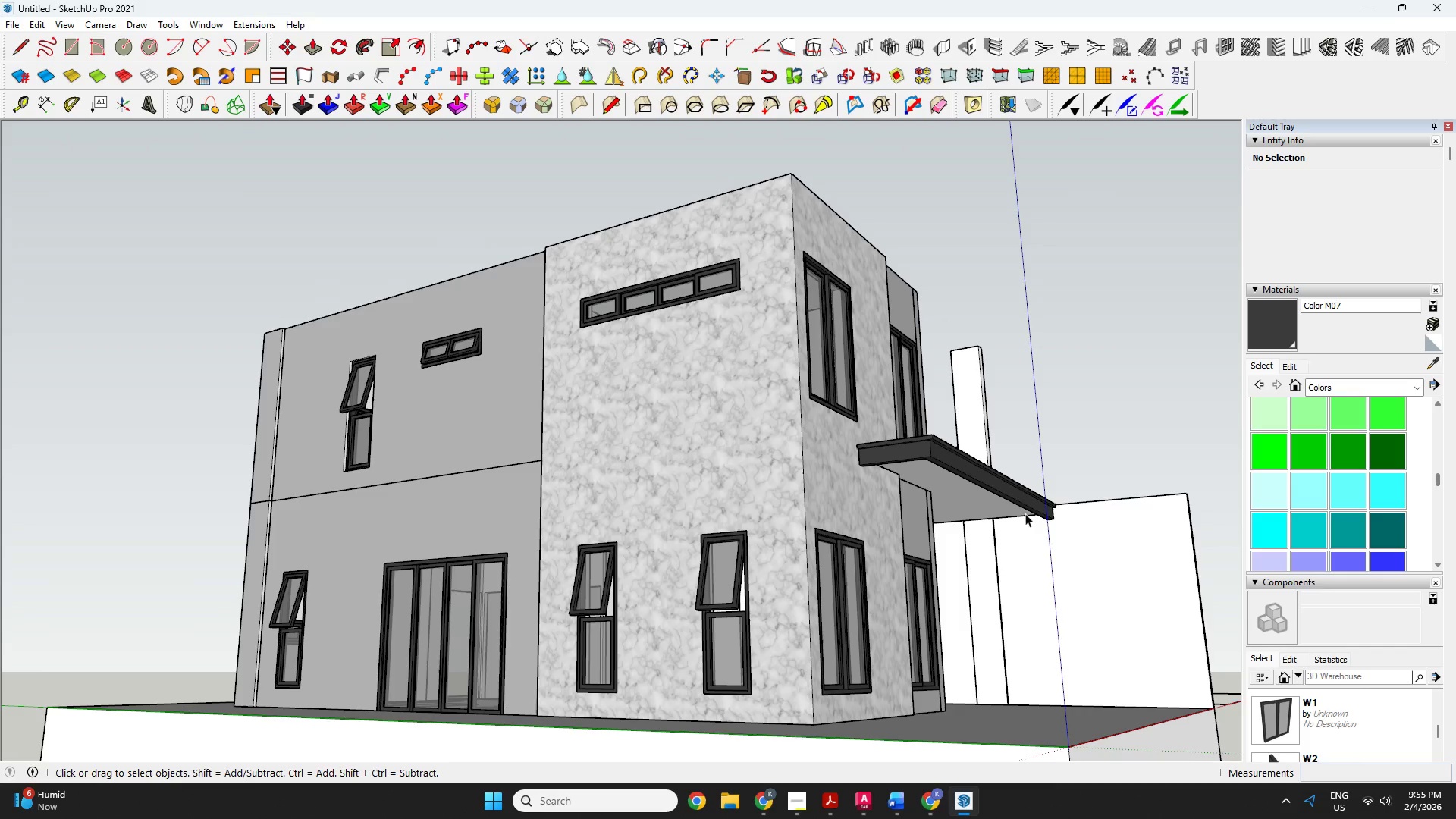 
scroll: coordinate [1041, 532], scroll_direction: down, amount: 6.0
 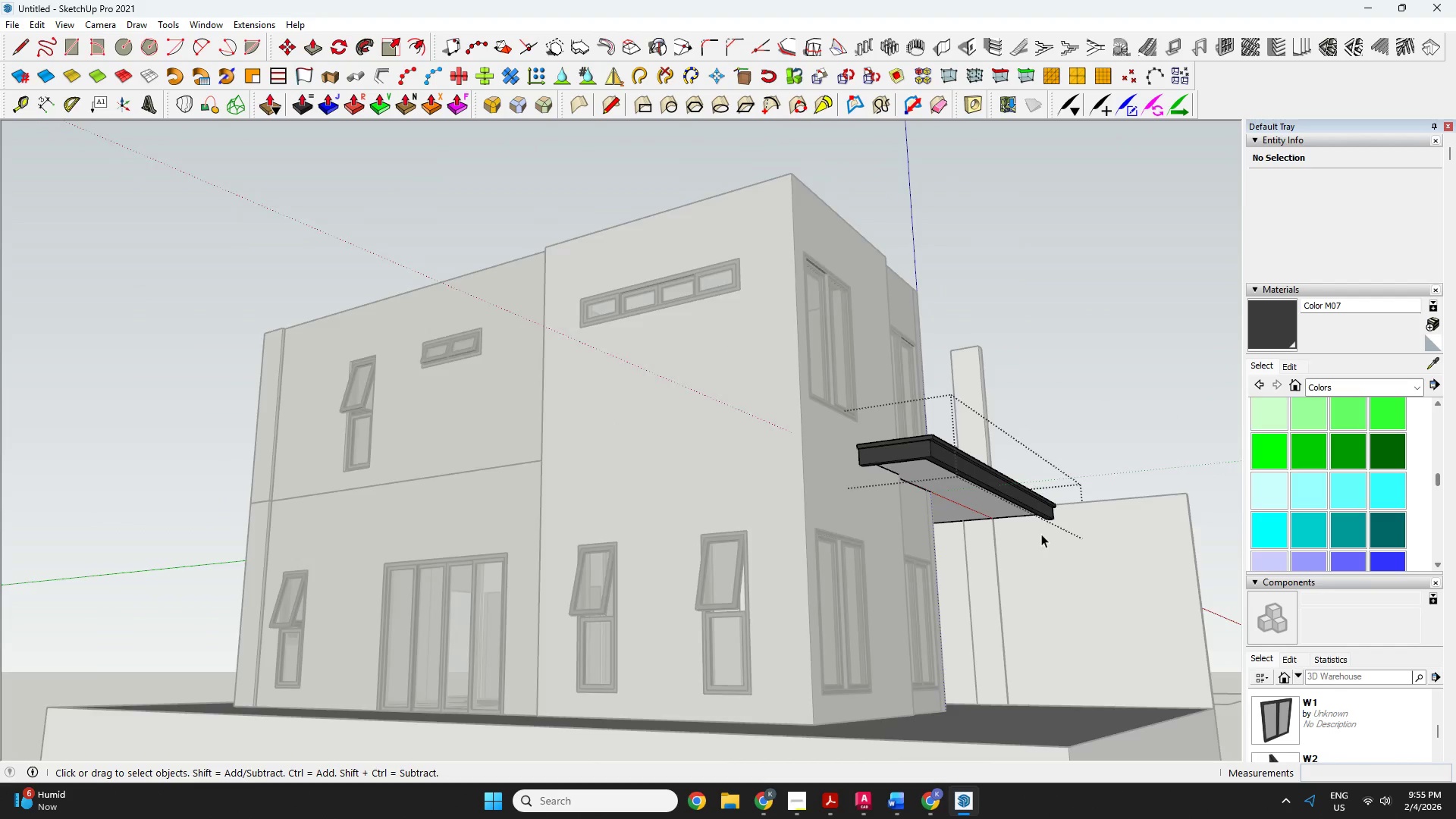 
key(O)
 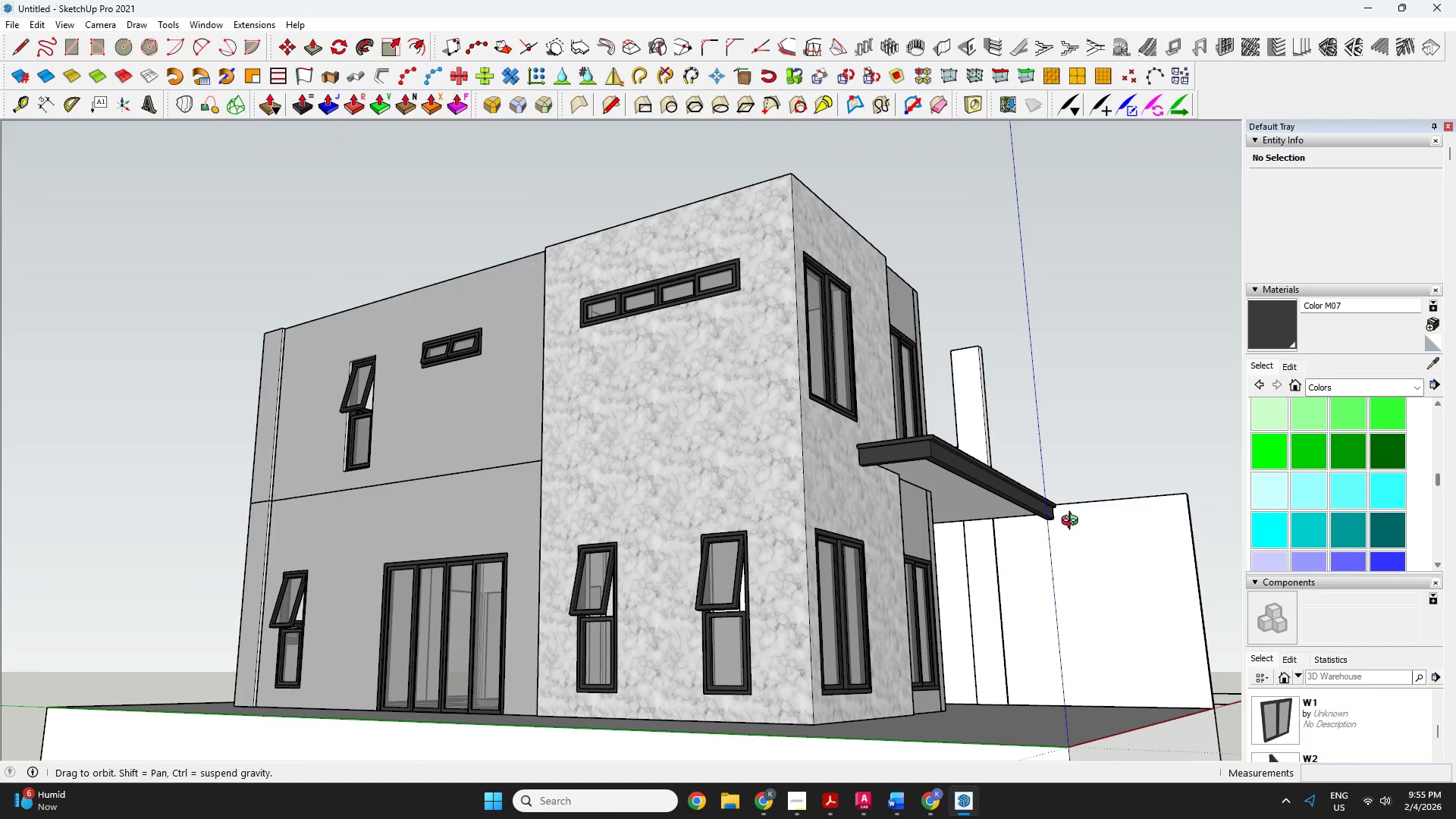 
left_click_drag(start_coordinate=[1073, 522], to_coordinate=[727, 611])
 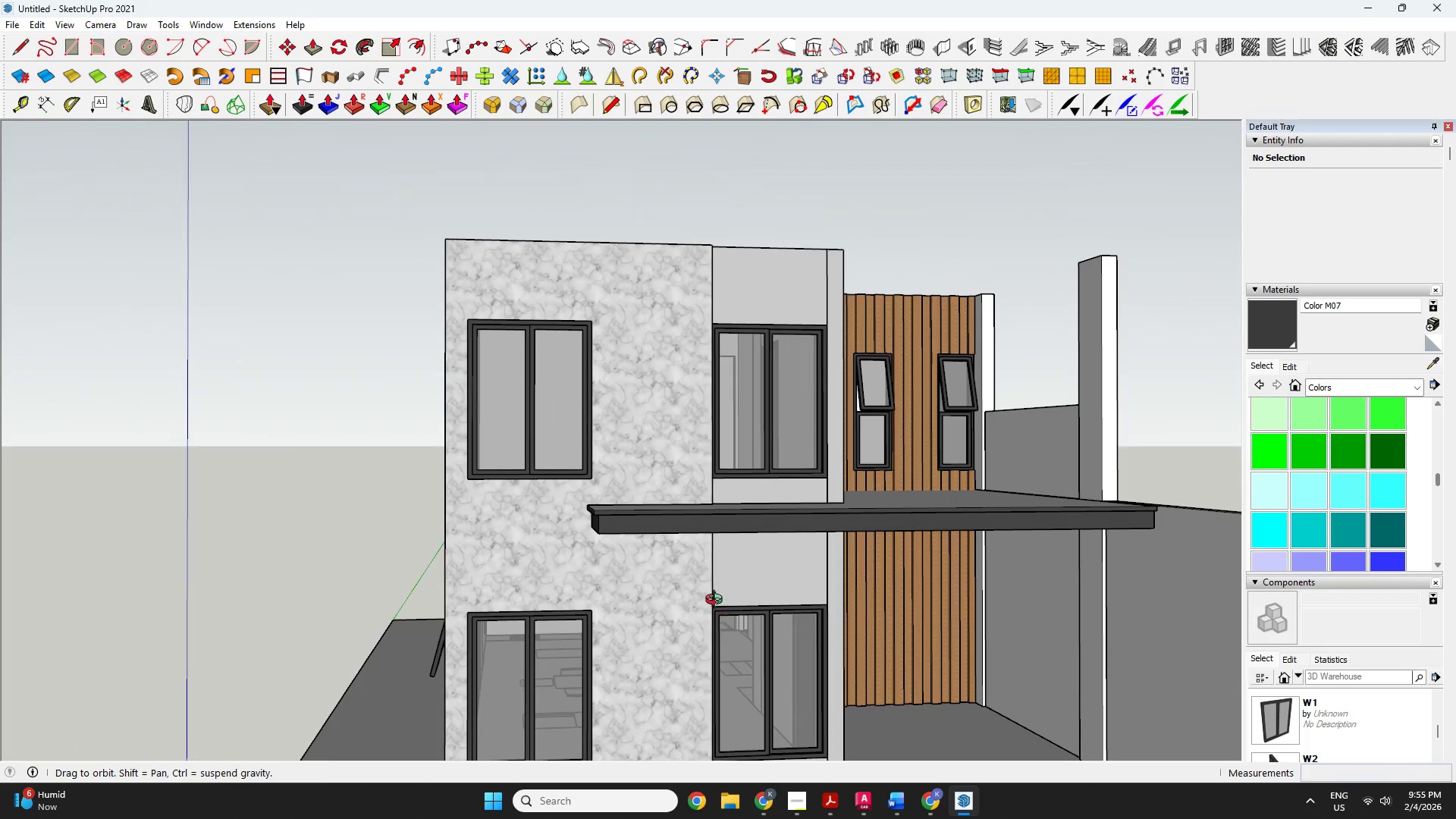 
scroll: coordinate [548, 491], scroll_direction: down, amount: 8.0
 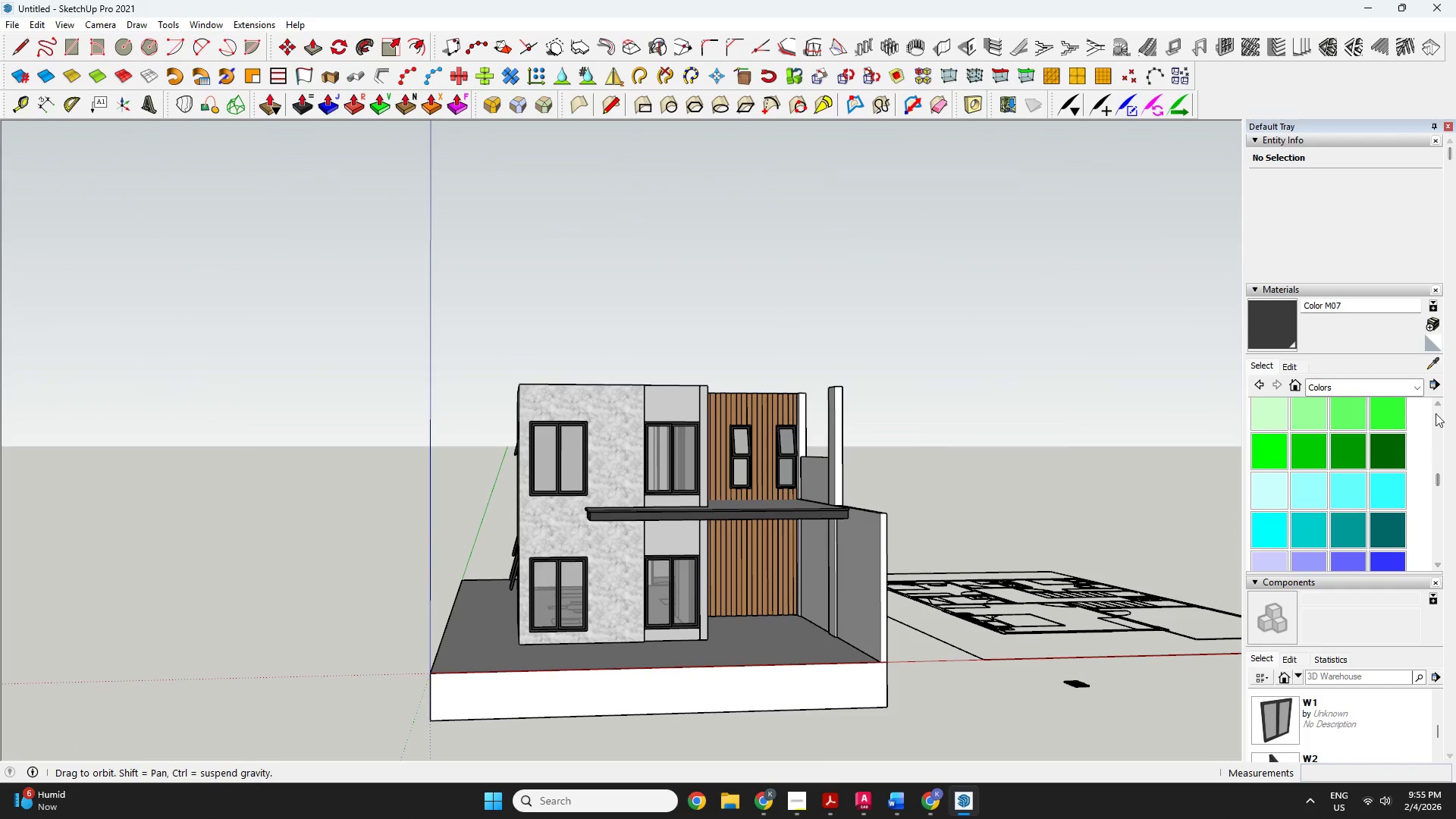 
left_click([1426, 363])
 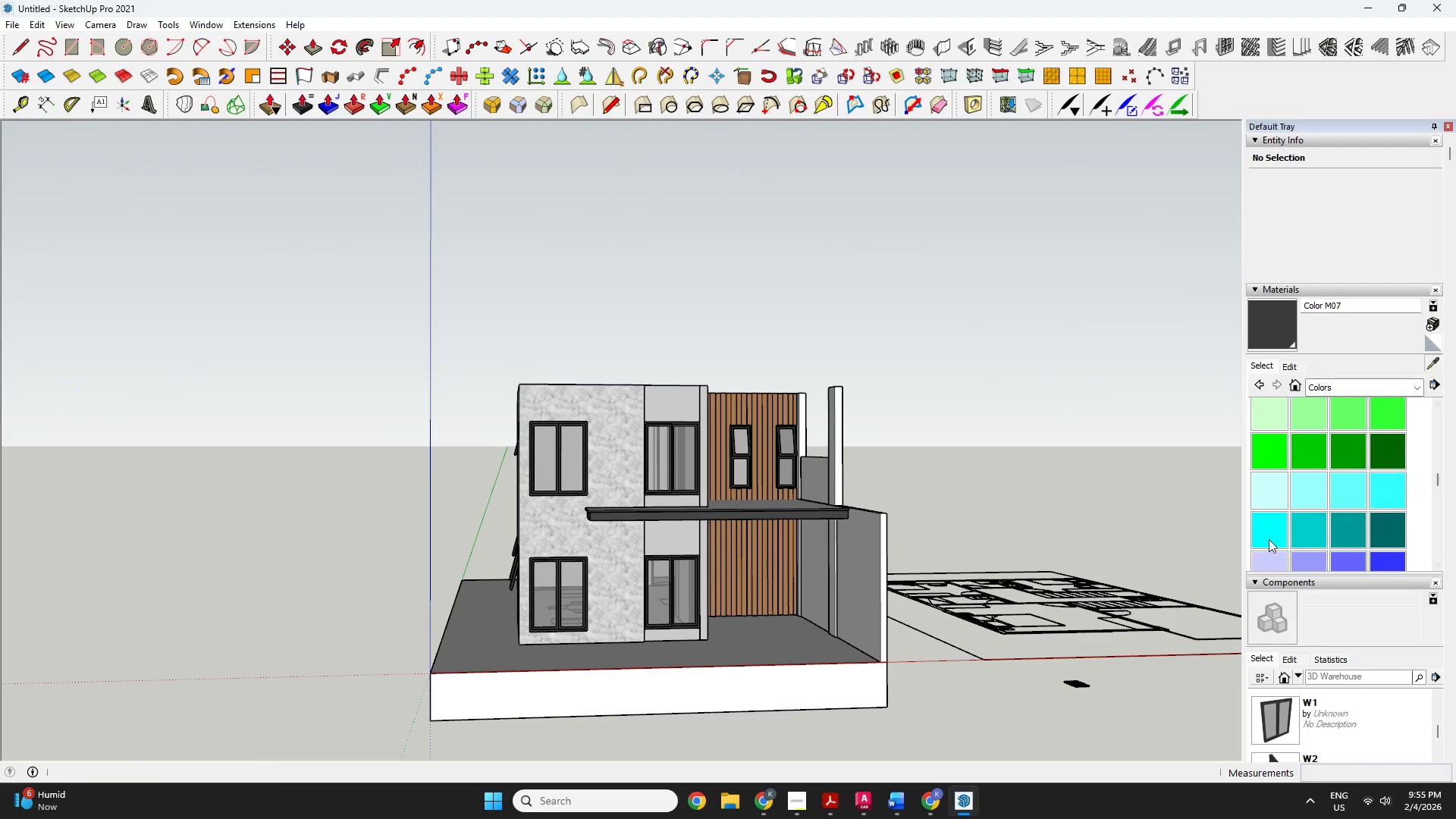 
scroll: coordinate [1082, 563], scroll_direction: up, amount: 38.0
 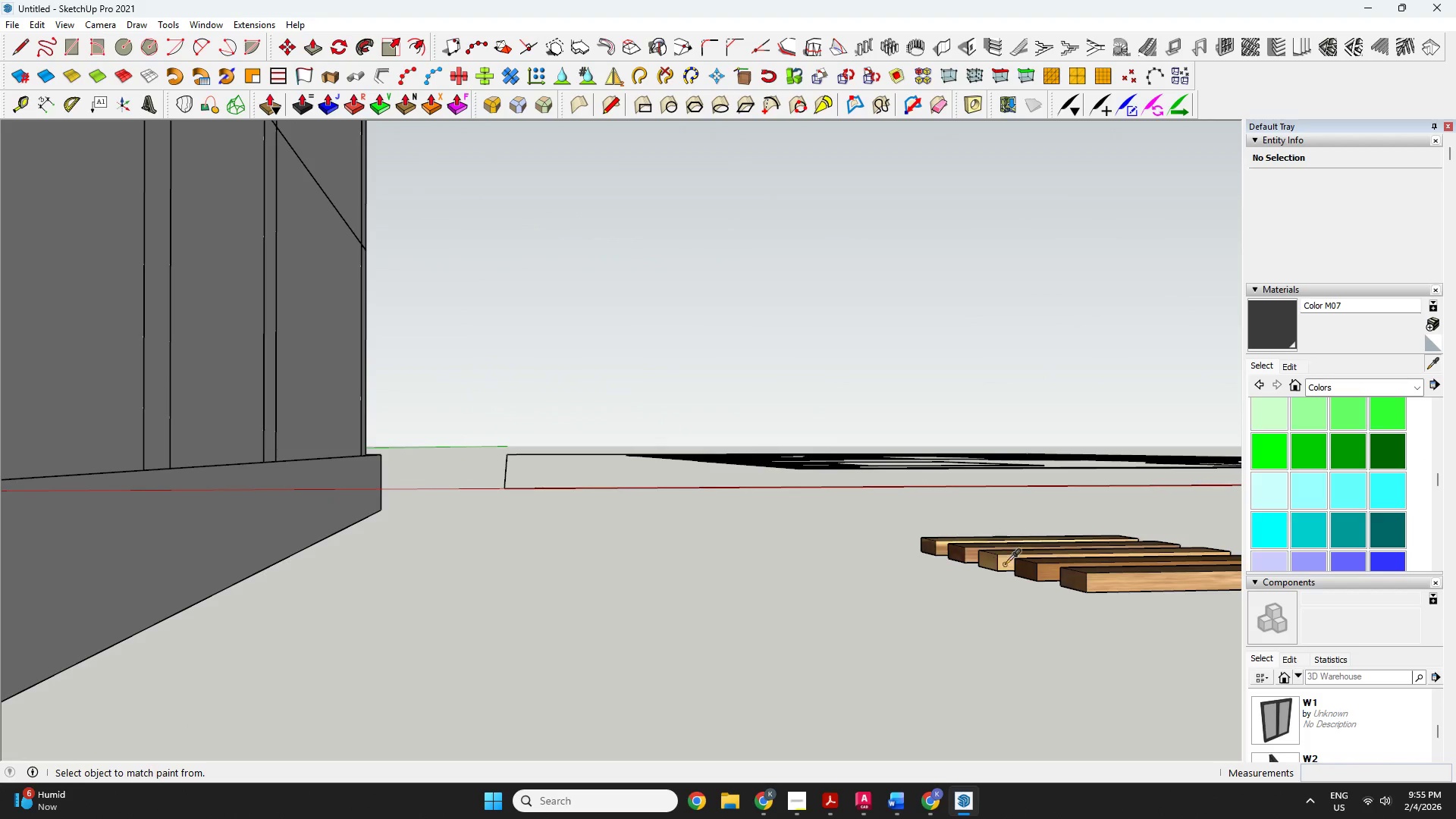 
left_click([1032, 568])
 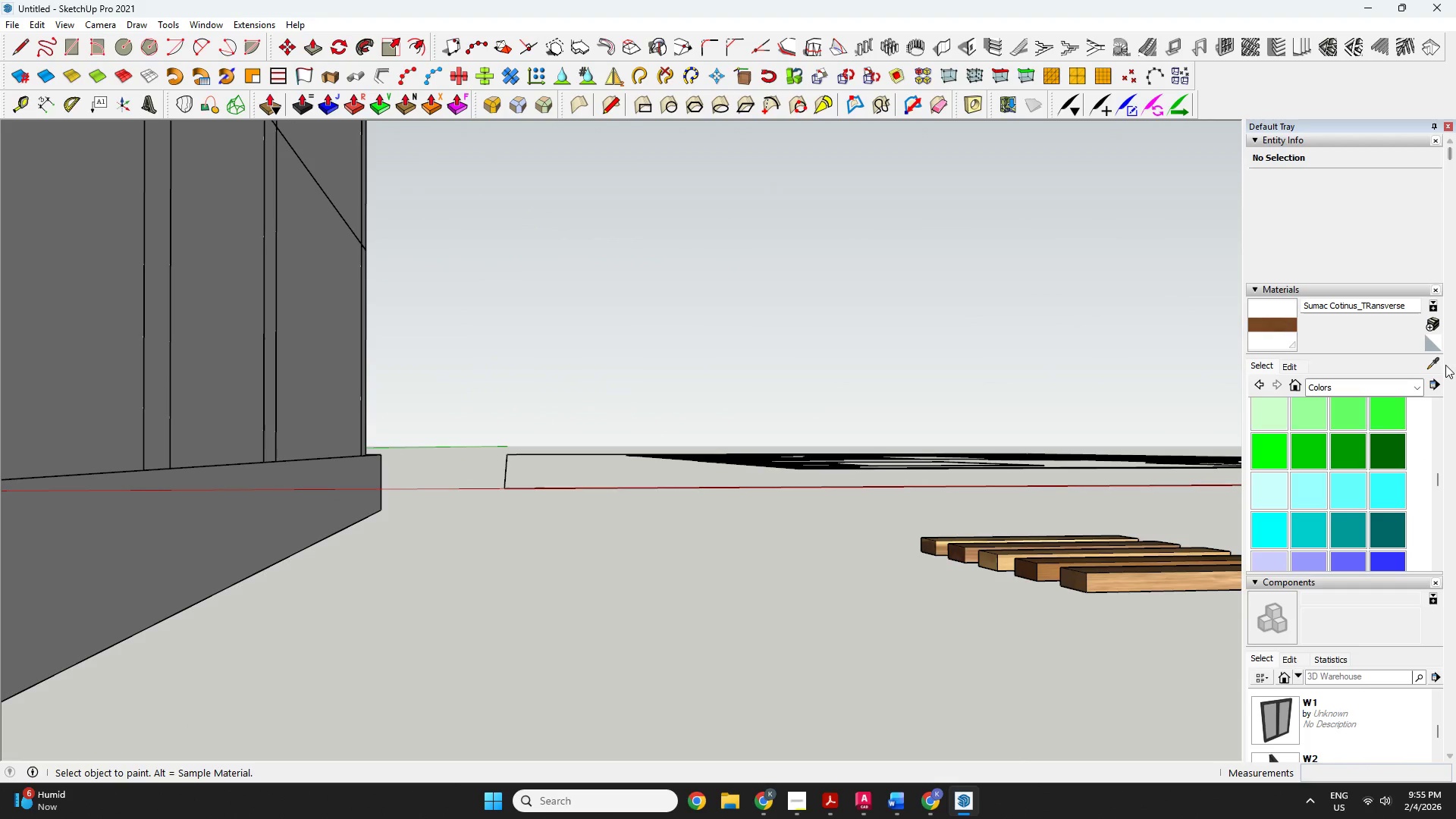 
left_click([1430, 364])
 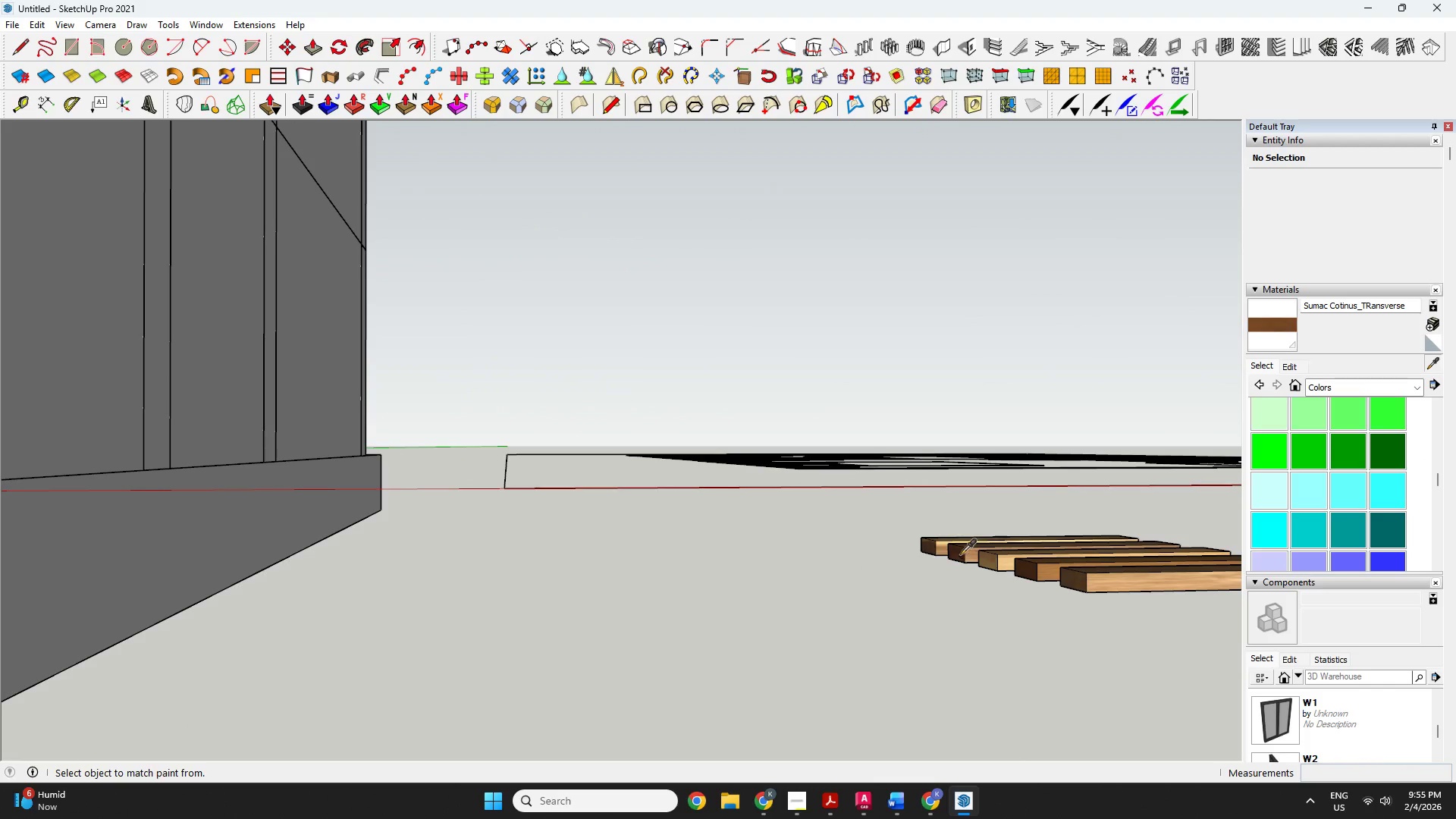 
left_click([934, 548])
 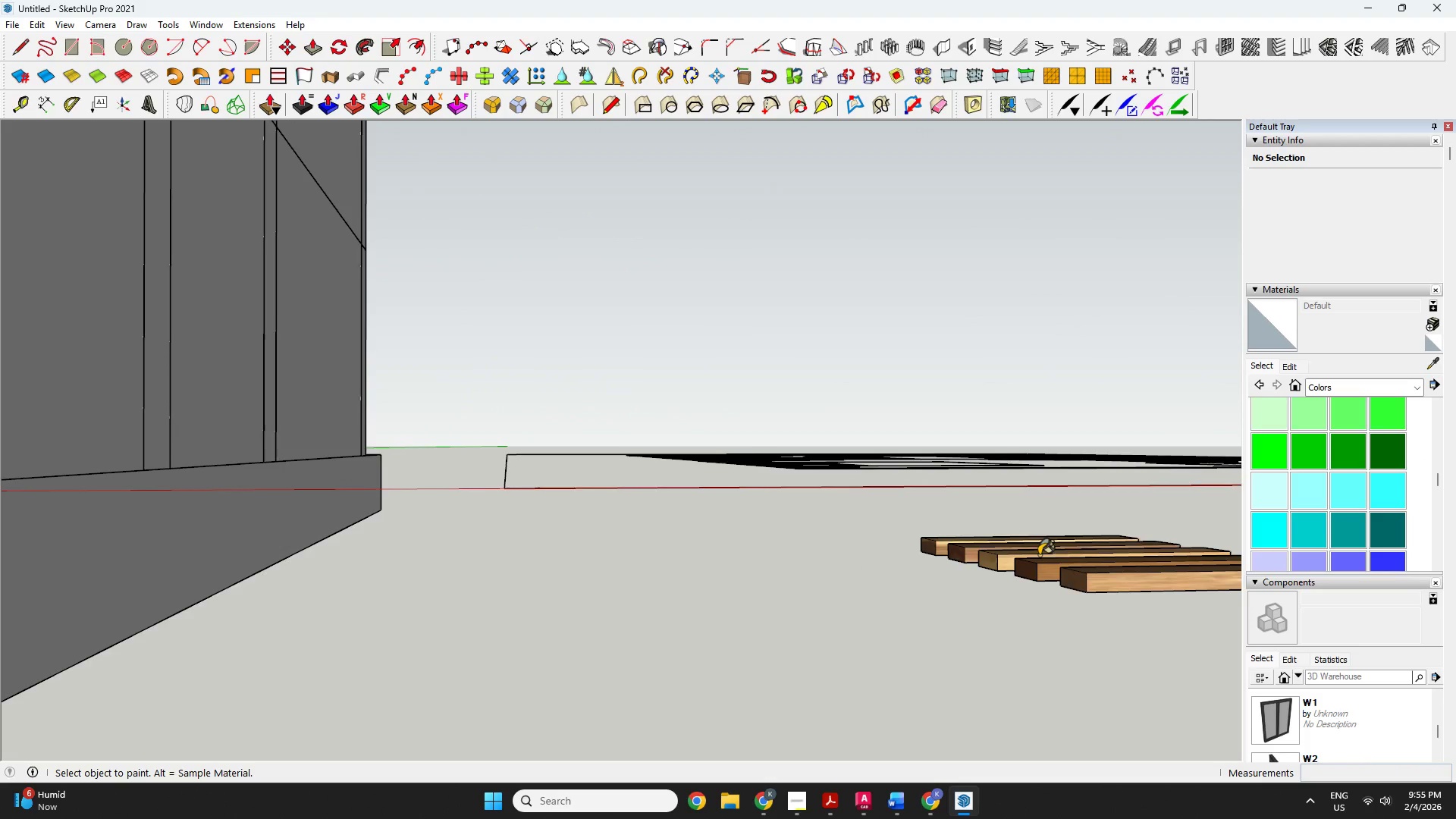 
scroll: coordinate [1135, 547], scroll_direction: down, amount: 1.0
 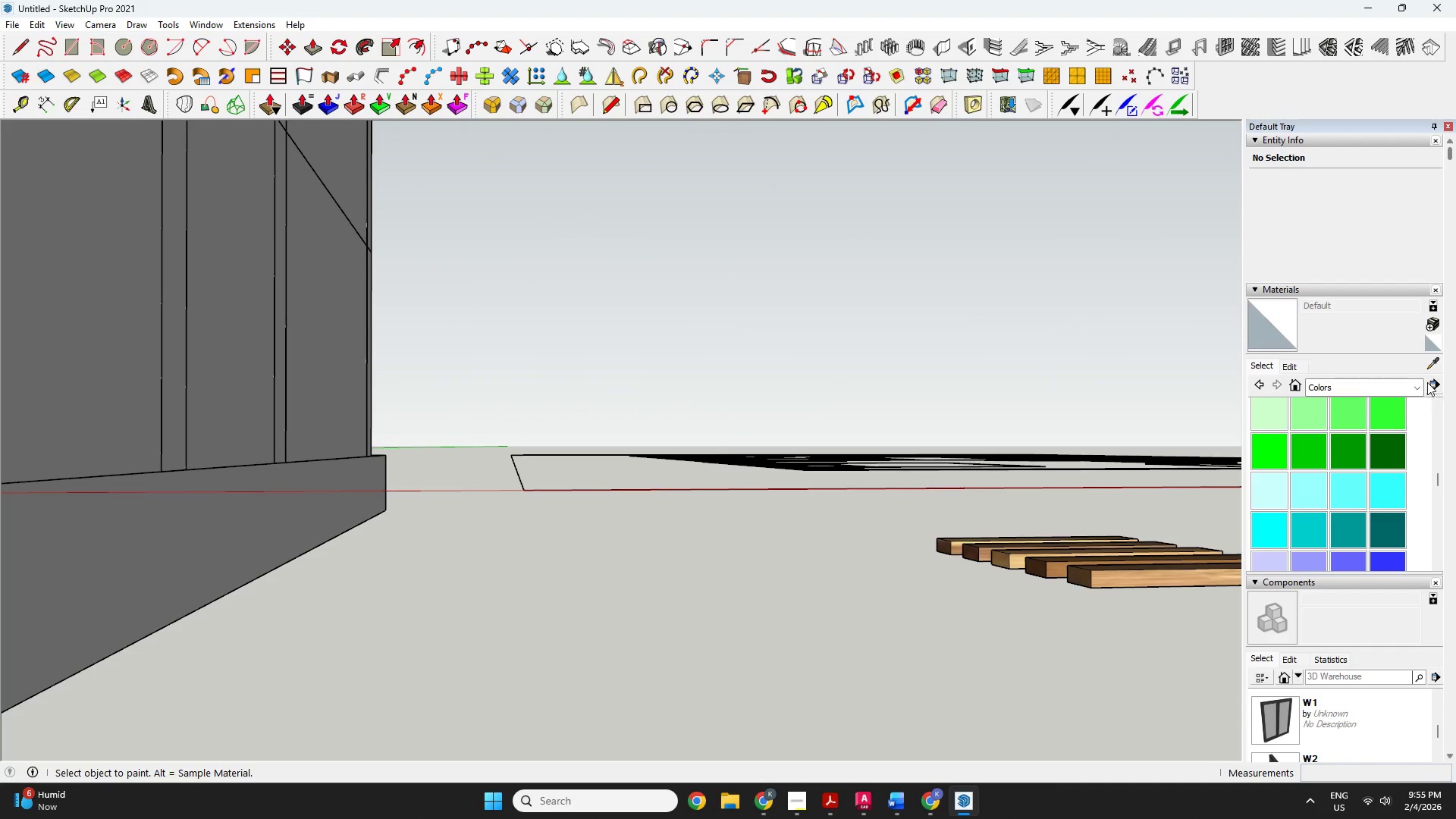 
left_click([1429, 366])
 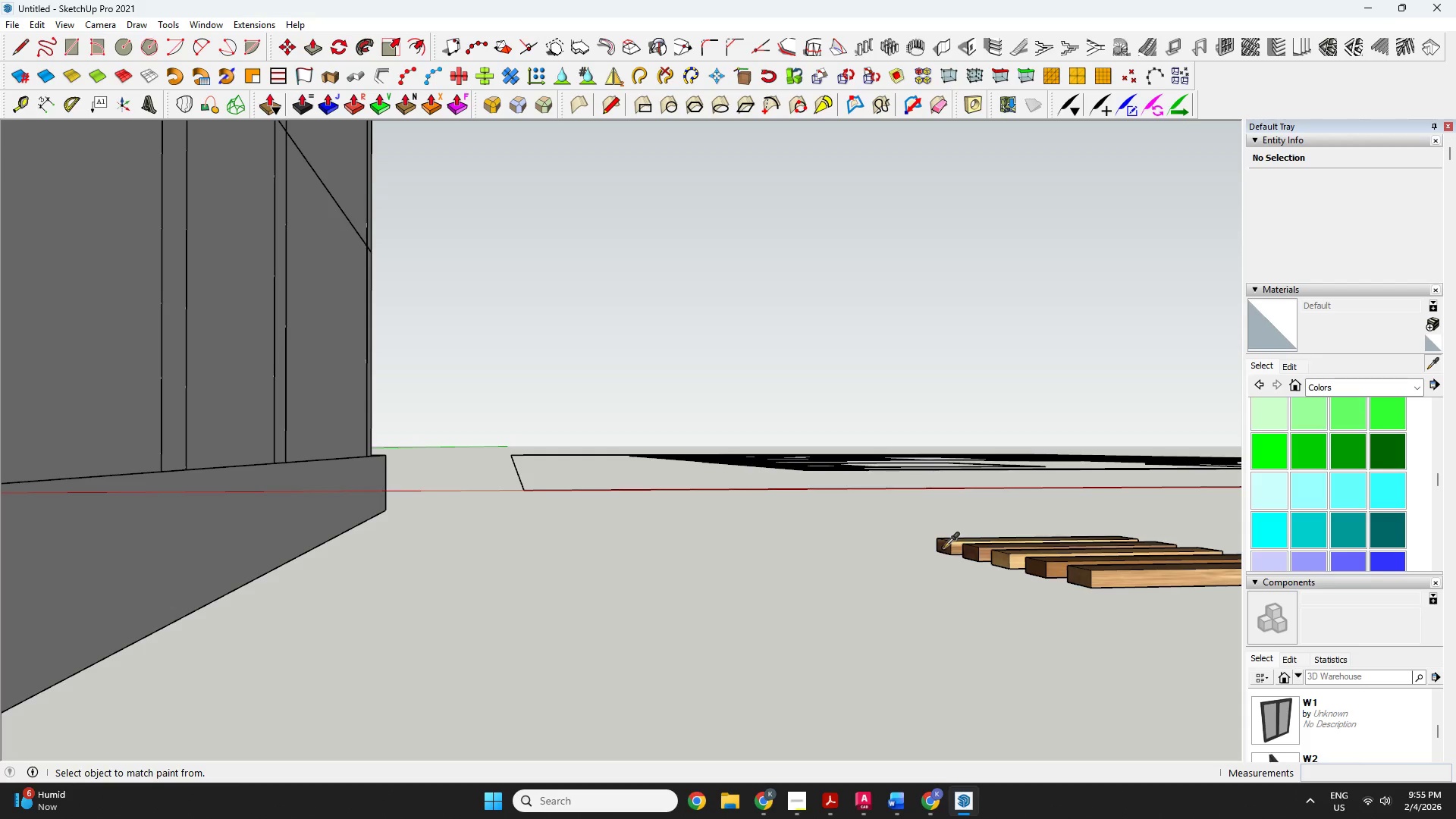 
key(Space)
 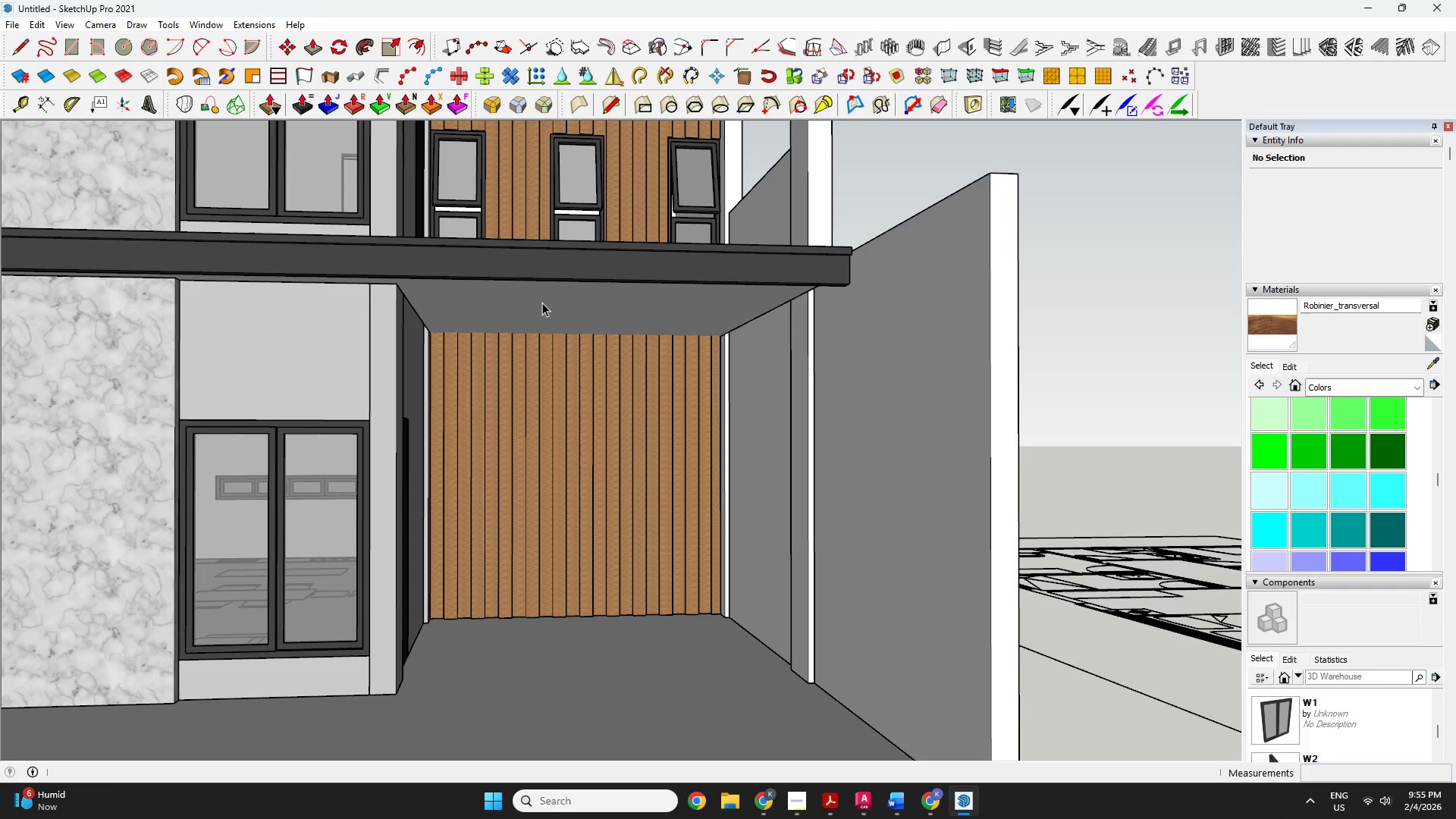 
scroll: coordinate [406, 290], scroll_direction: down, amount: 18.0
 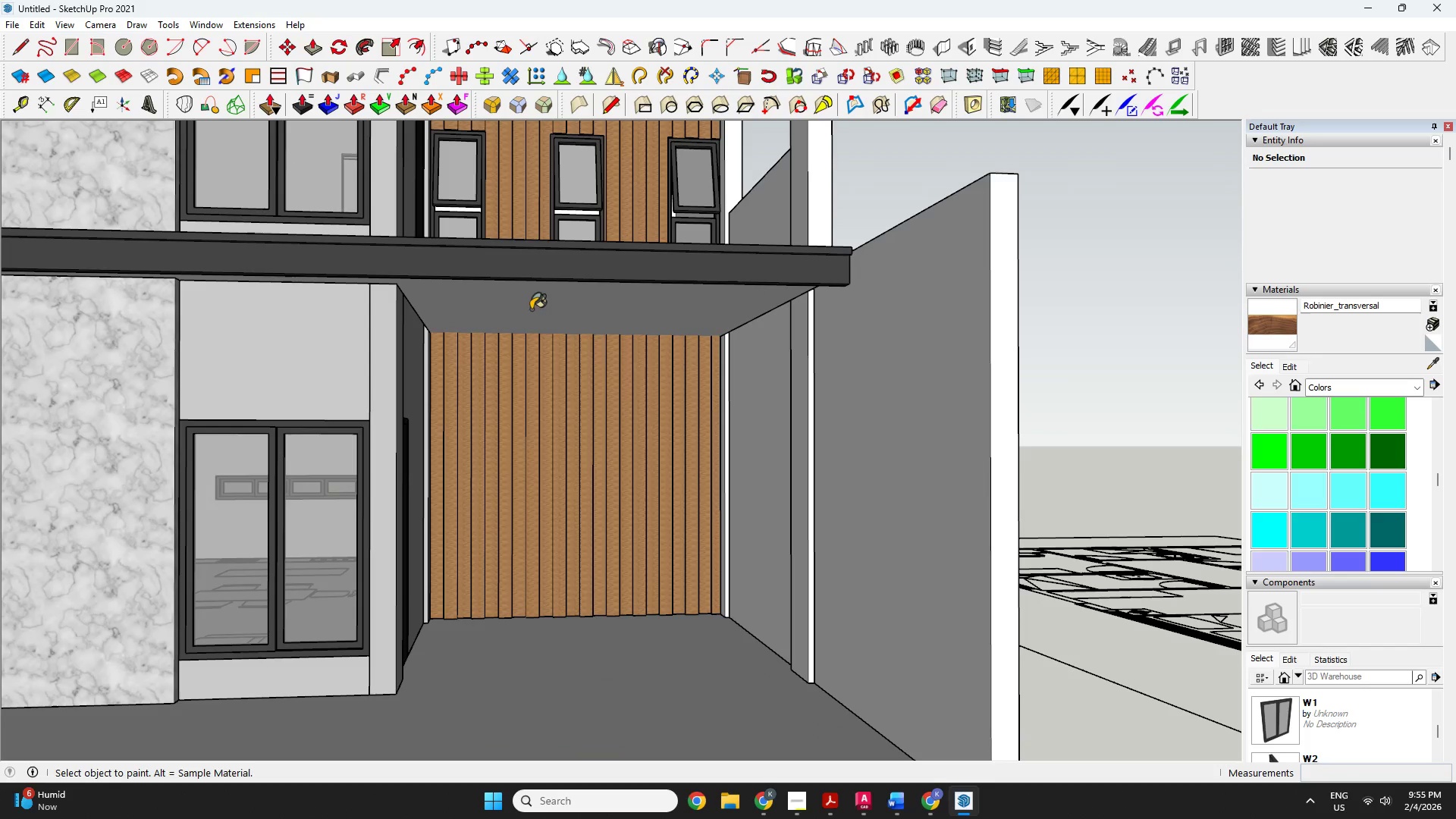 
left_click([540, 303])
 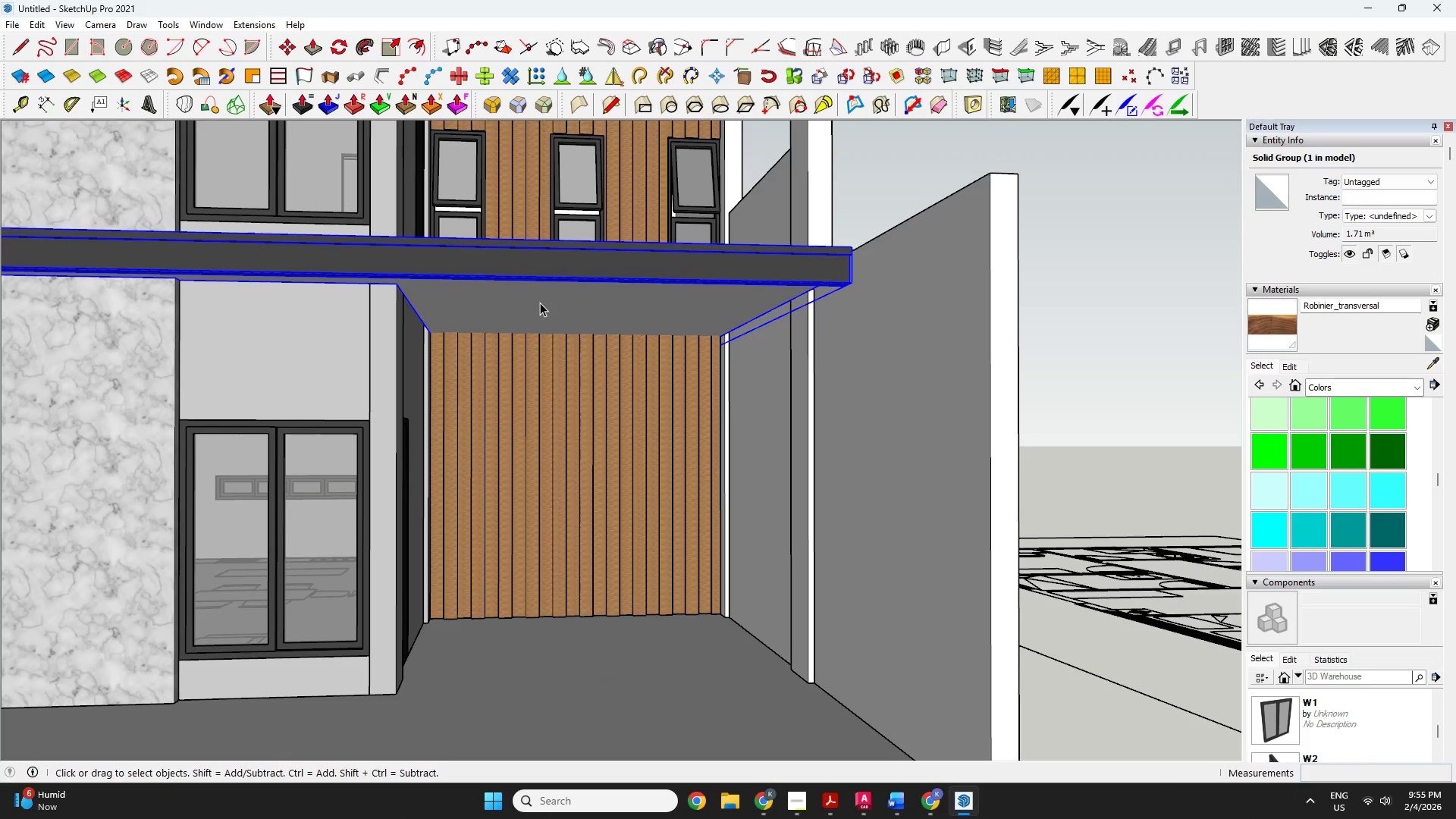 
double_click([540, 303])
 